 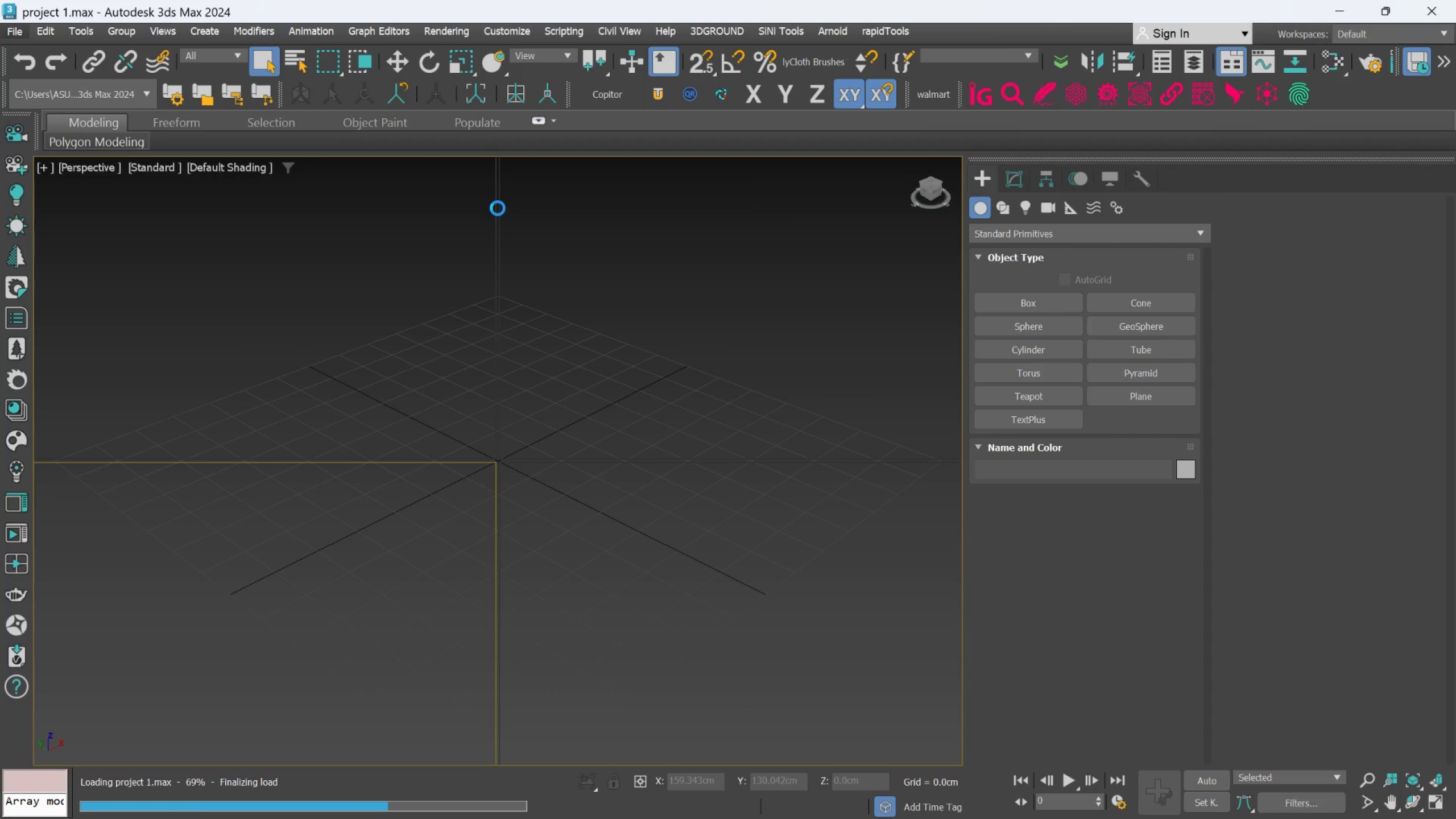 
left_click_drag(start_coordinate=[297, 220], to_coordinate=[737, 740])
 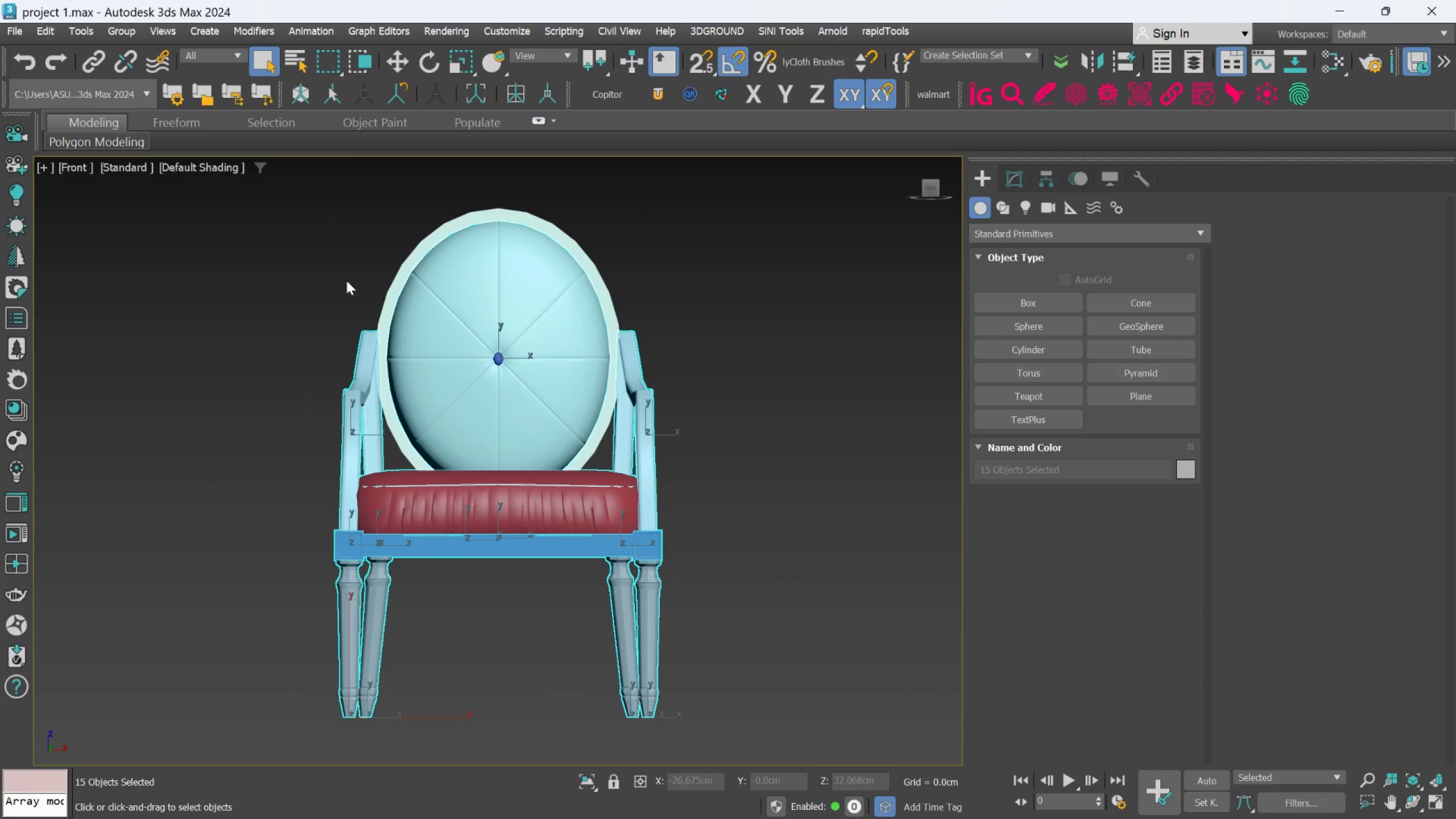 
left_click_drag(start_coordinate=[260, 207], to_coordinate=[757, 780])
 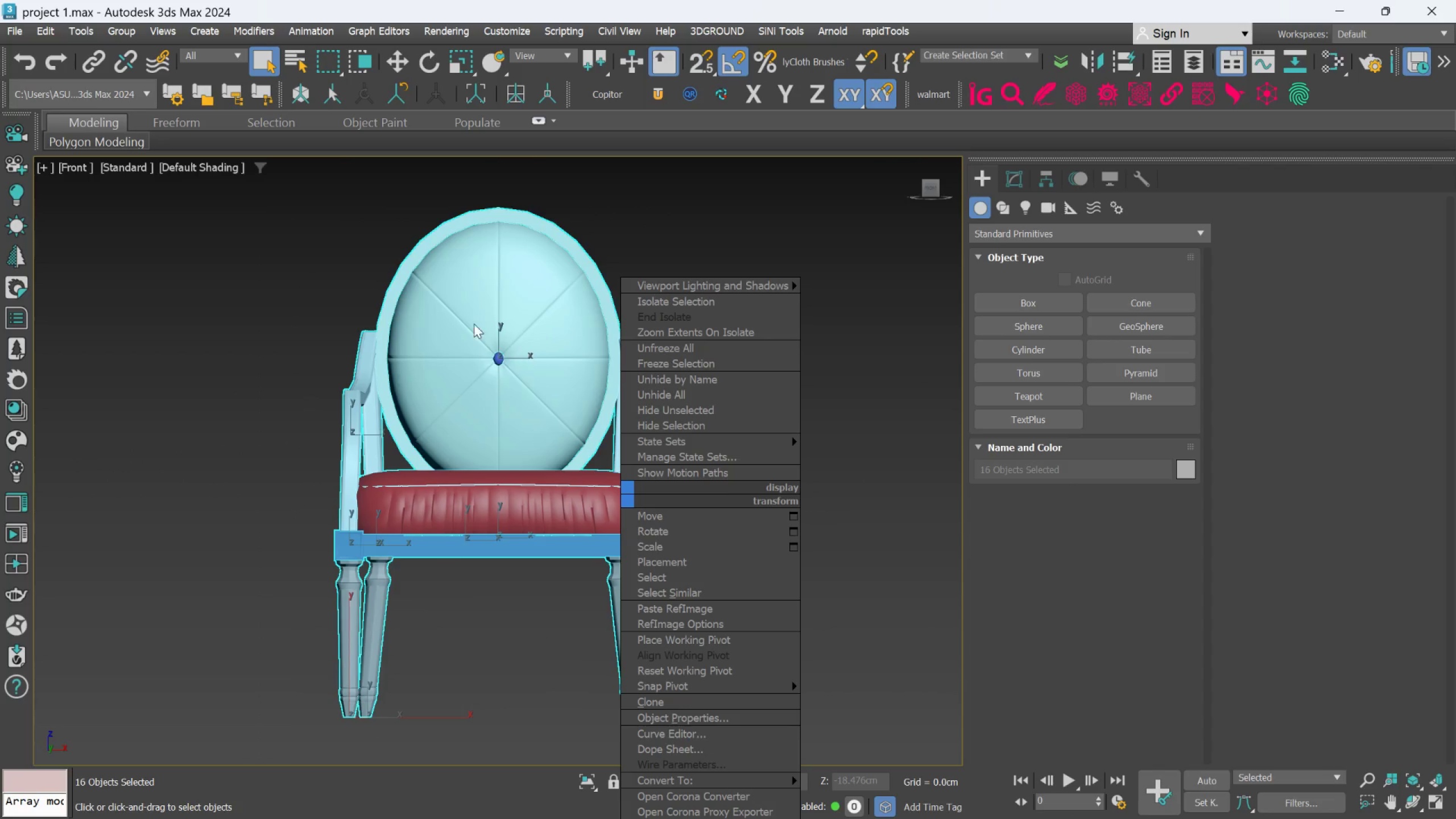 
left_click_drag(start_coordinate=[771, 185], to_coordinate=[771, 246])
 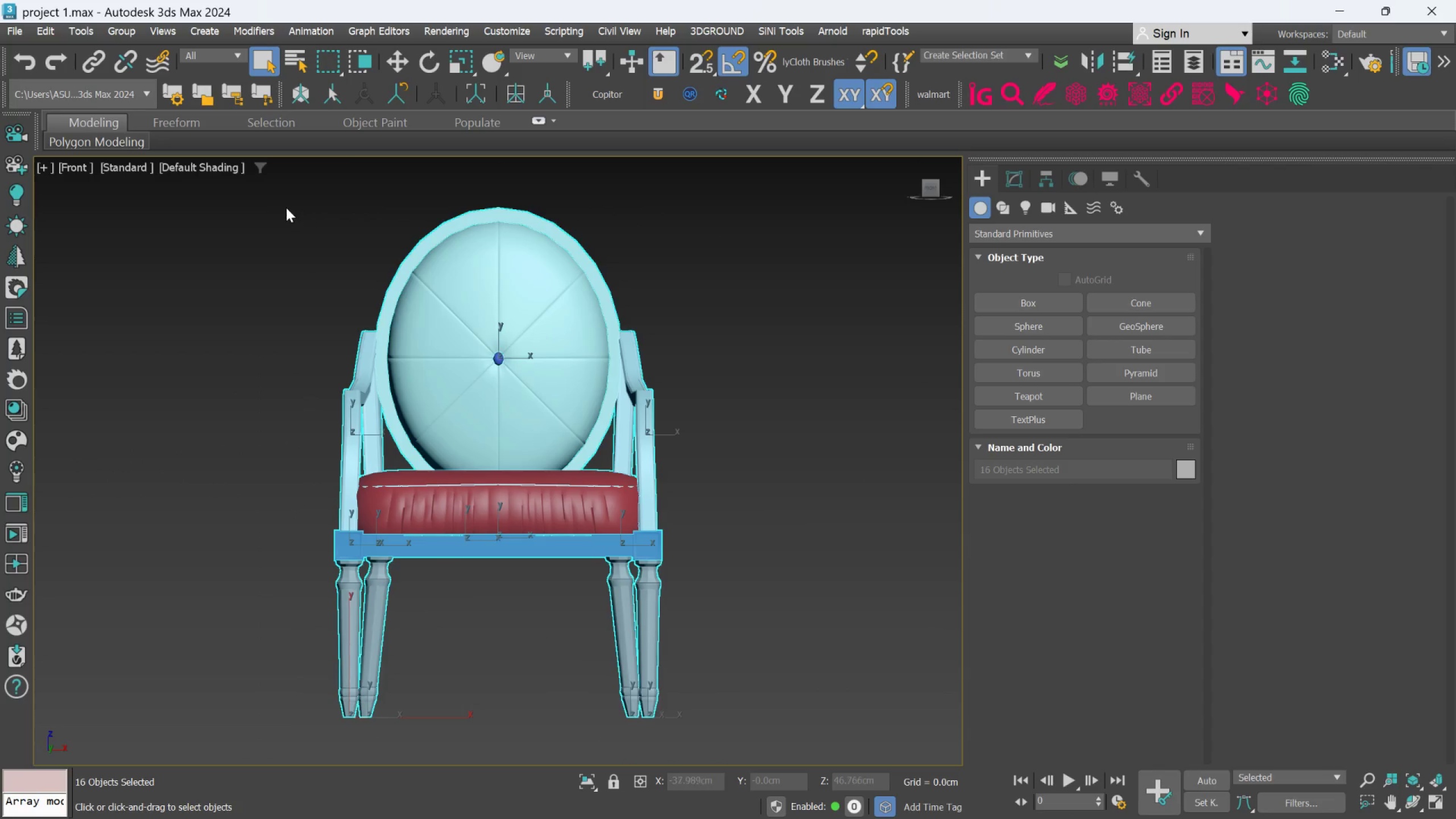 
left_click_drag(start_coordinate=[284, 209], to_coordinate=[736, 778])
 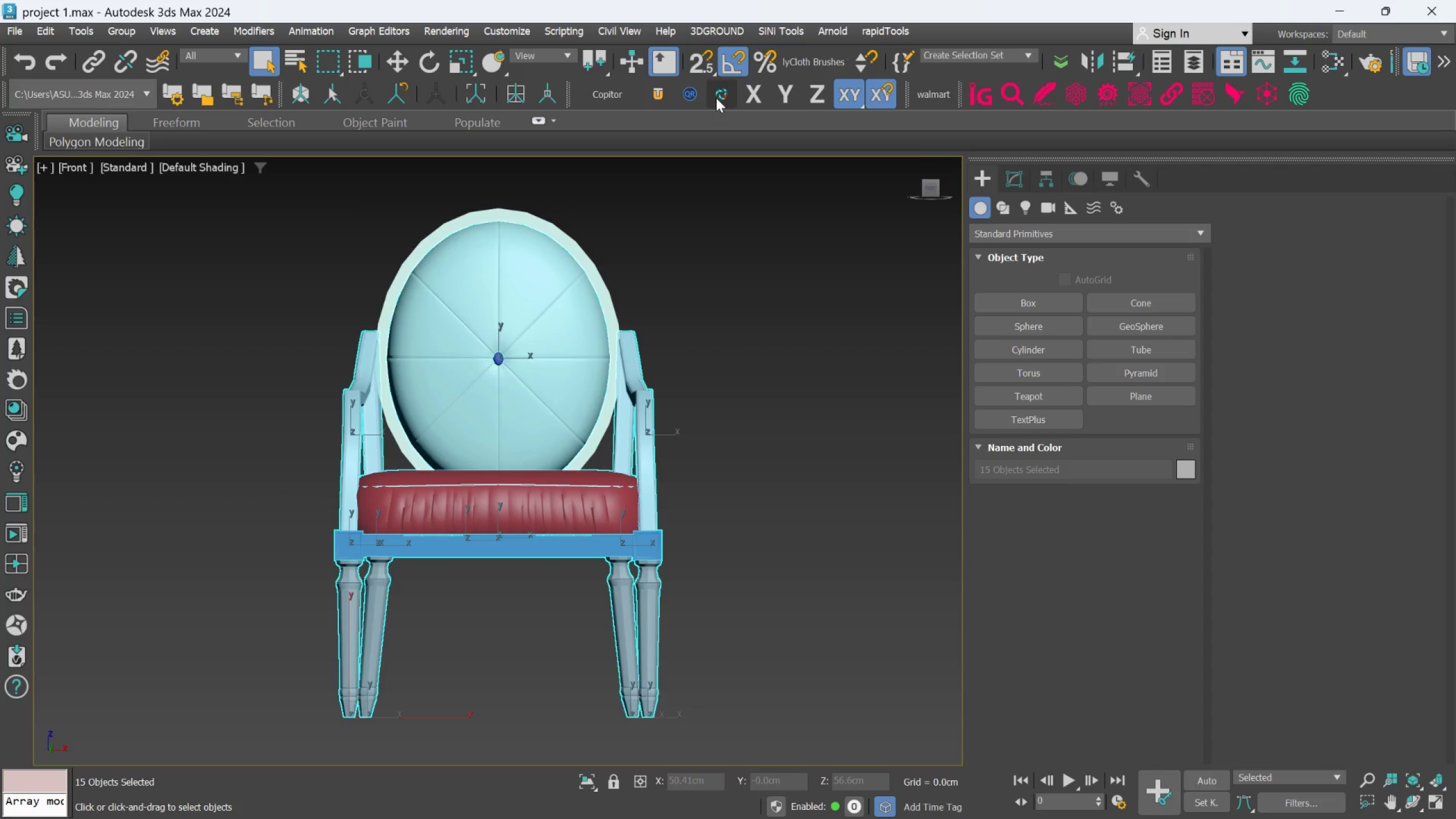 
left_click([717, 98])
 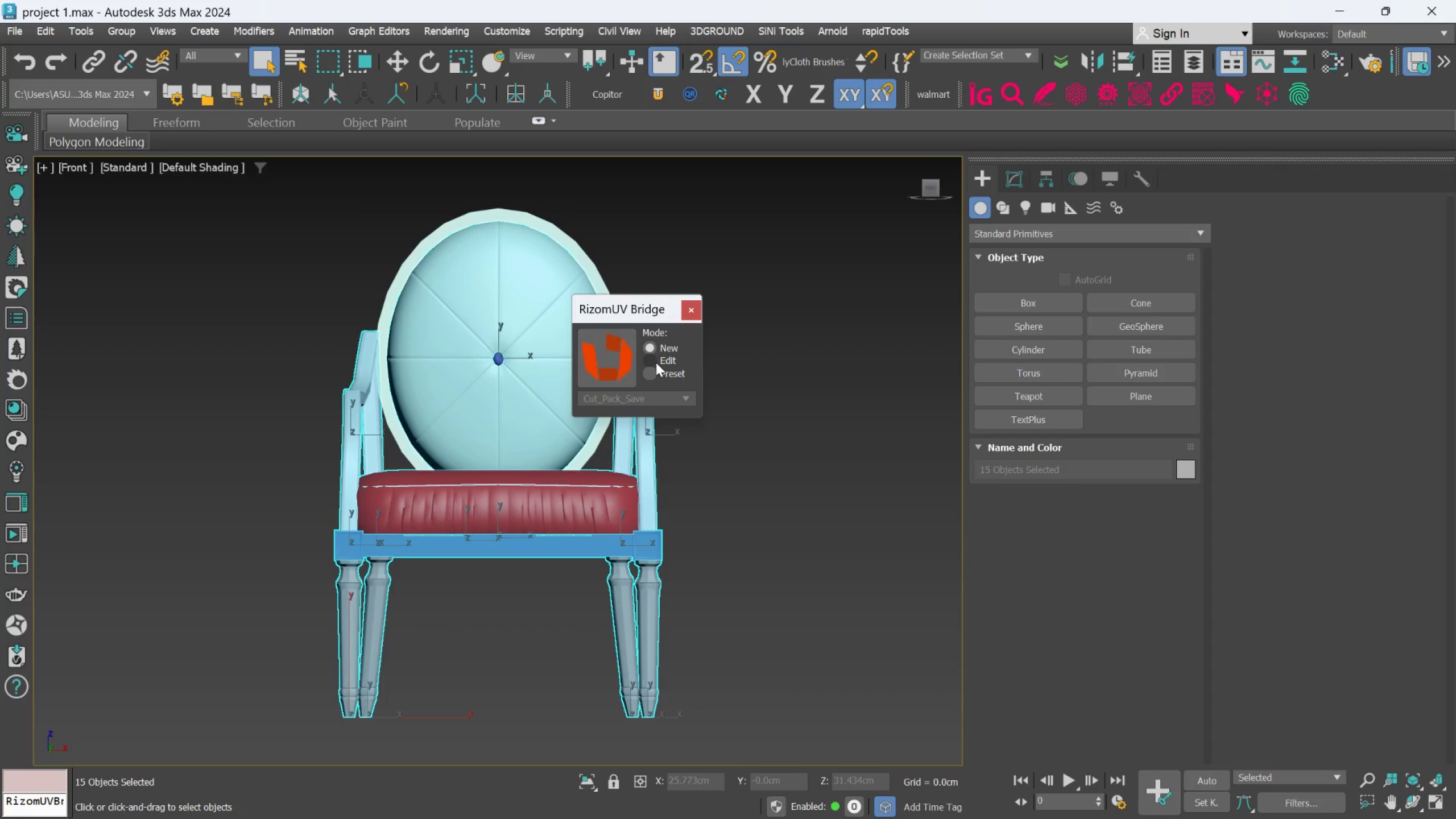 
double_click([621, 361])
 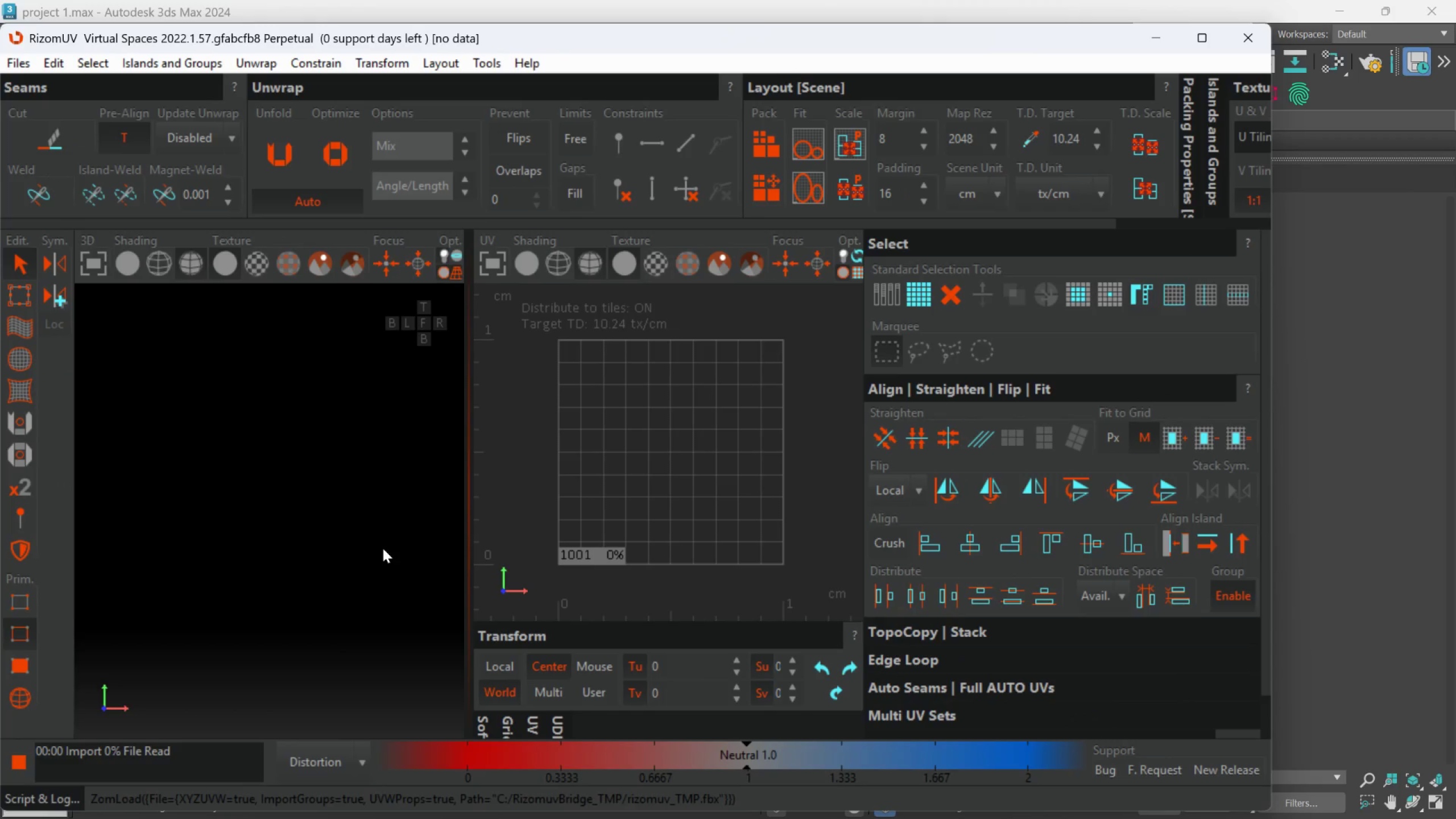 
wait(7.64)
 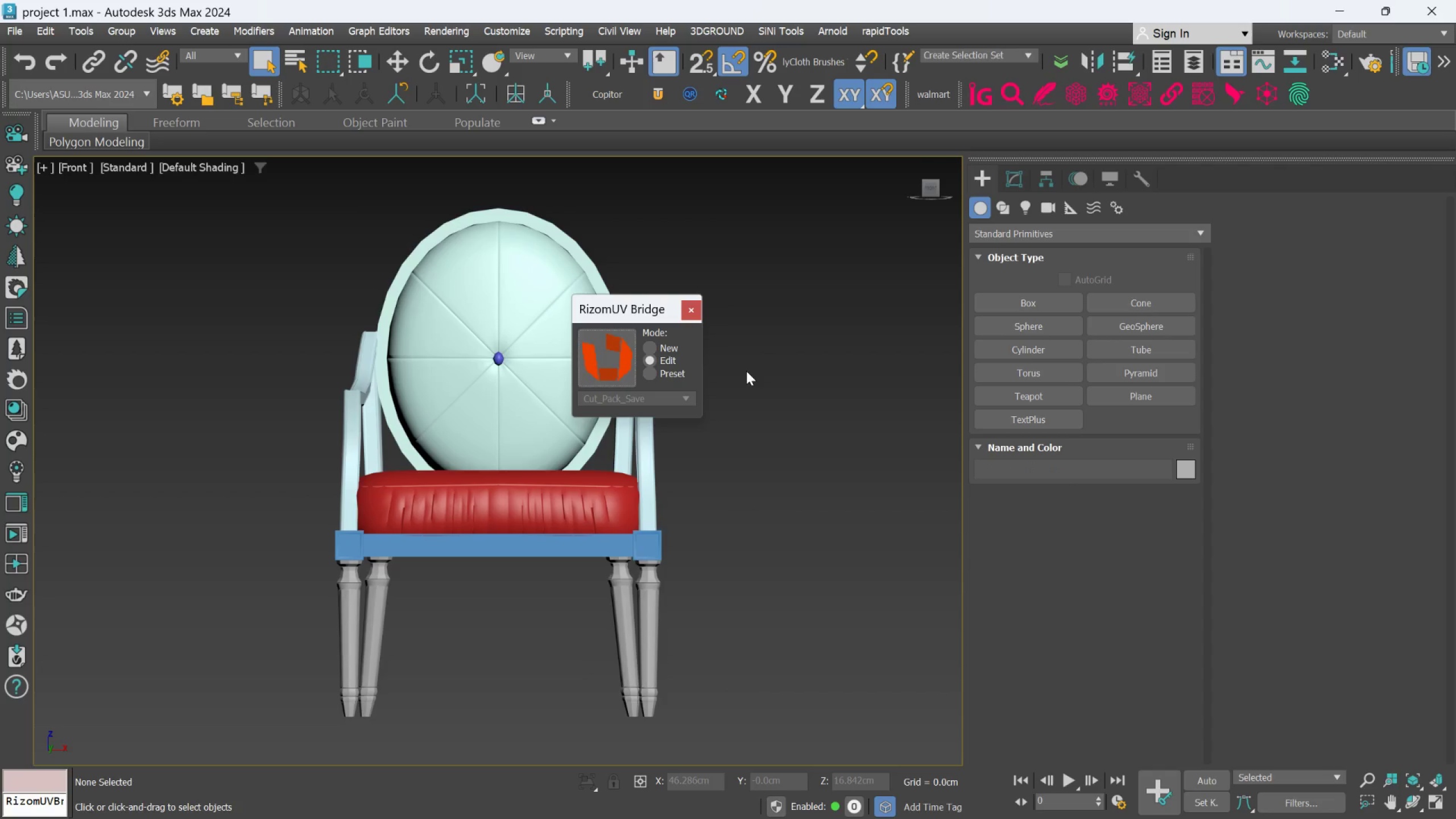 
scroll: coordinate [347, 572], scroll_direction: down, amount: 10.0
 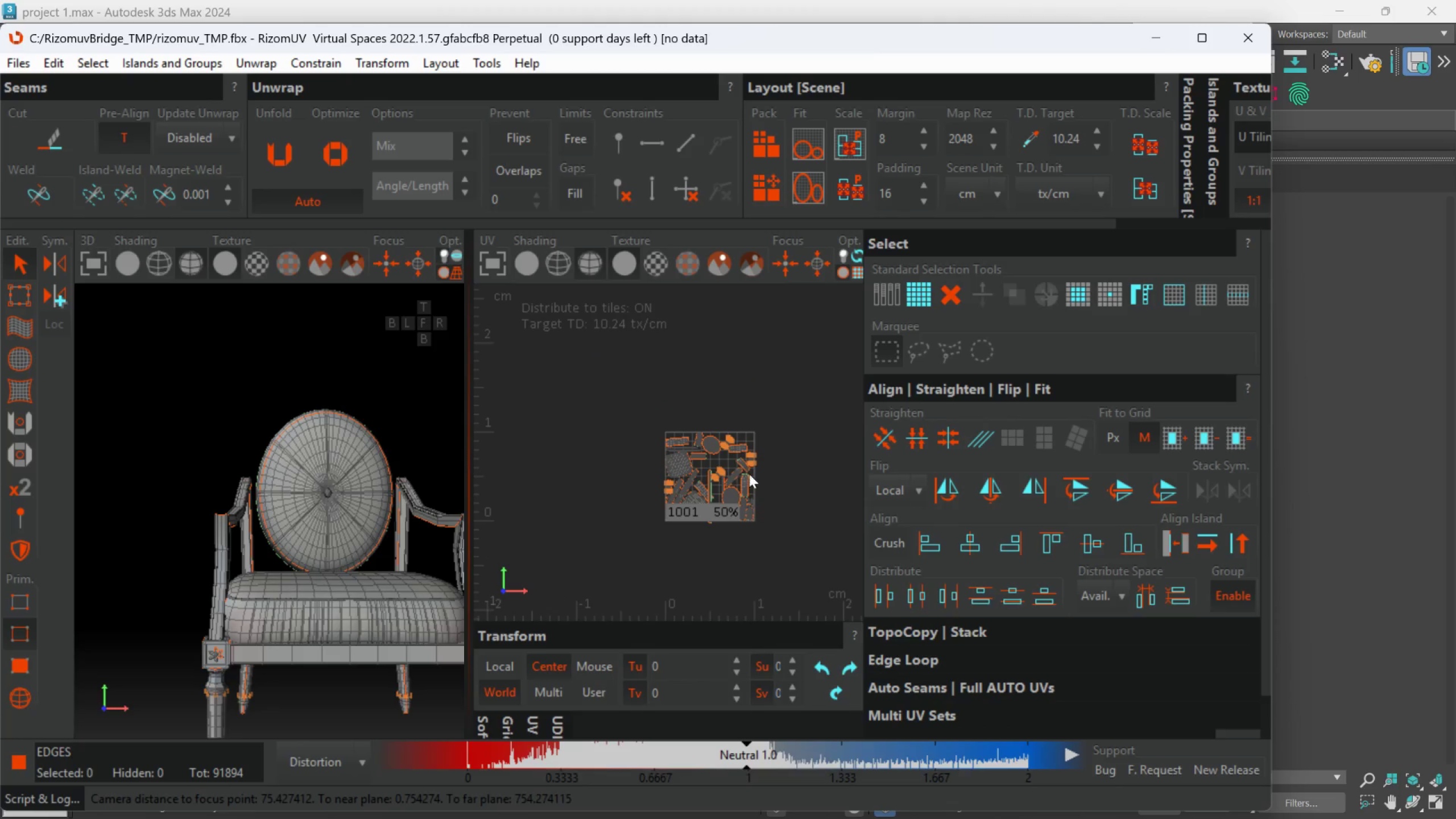 
scroll: coordinate [727, 465], scroll_direction: up, amount: 2.0
 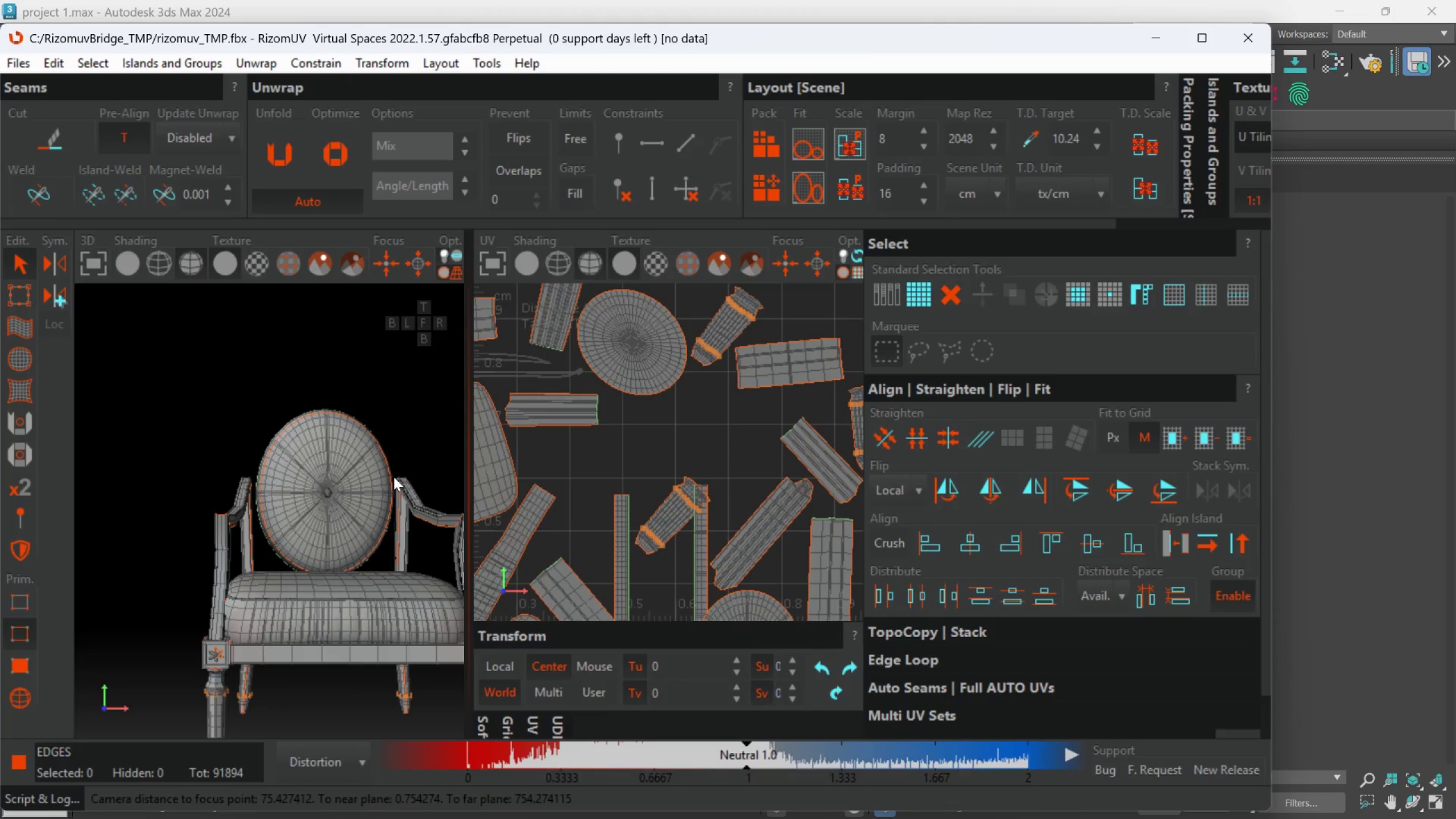 
scroll: coordinate [766, 430], scroll_direction: down, amount: 2.0
 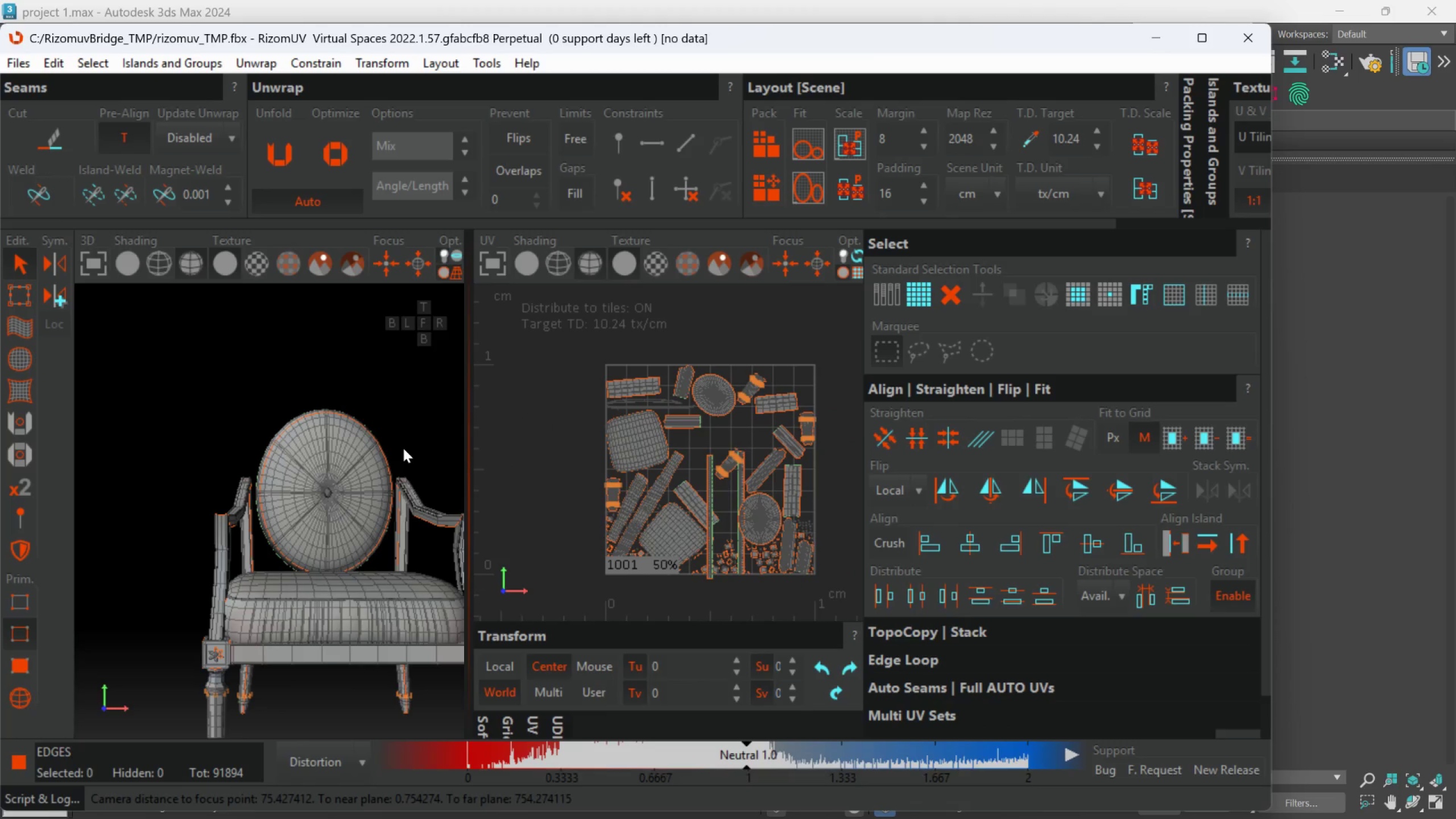 
hold_key(key=AltLeft, duration=0.66)
 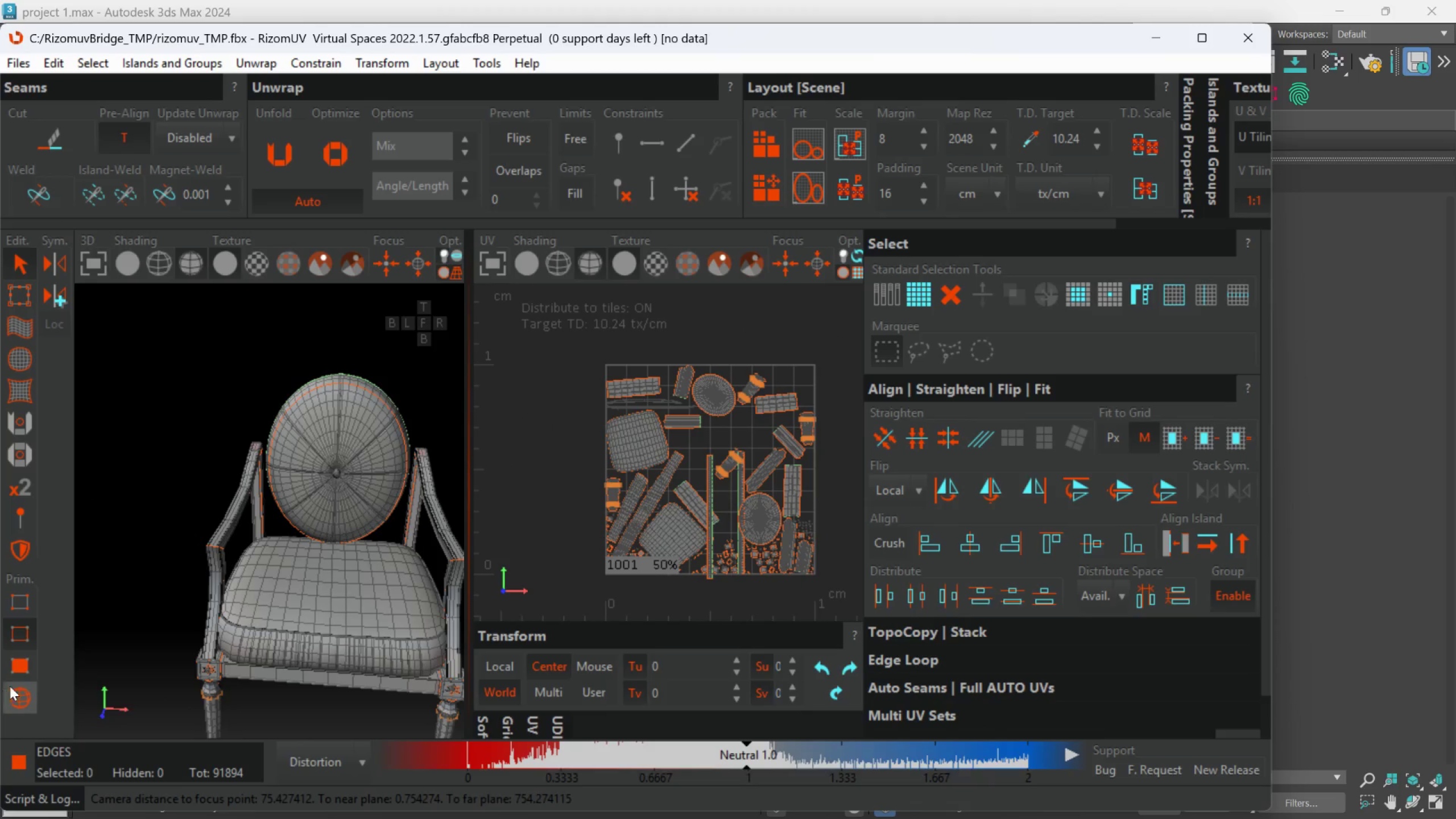 
left_click_drag(start_coordinate=[18, 691], to_coordinate=[22, 686])
 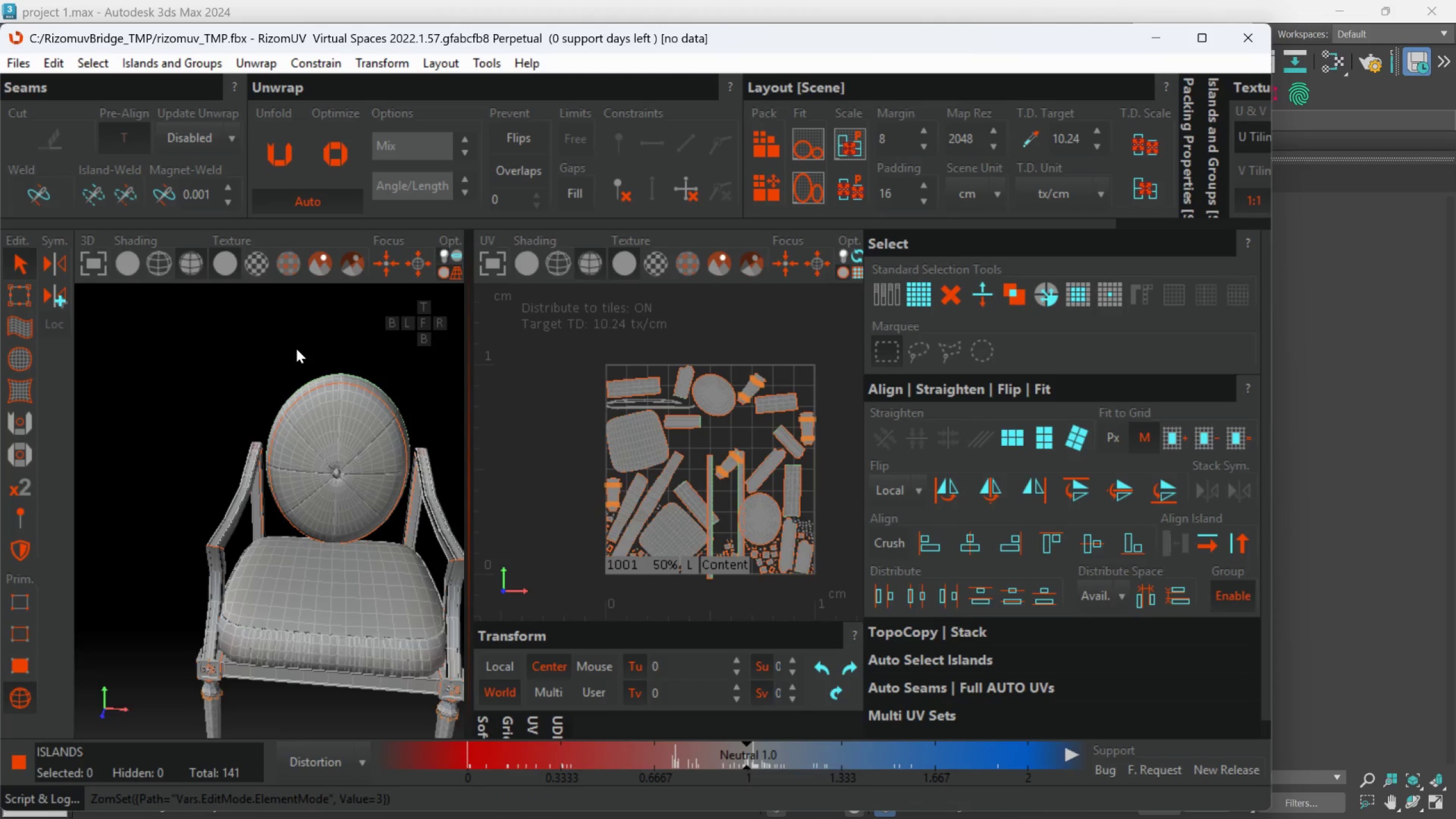 
left_click_drag(start_coordinate=[295, 348], to_coordinate=[375, 495])
 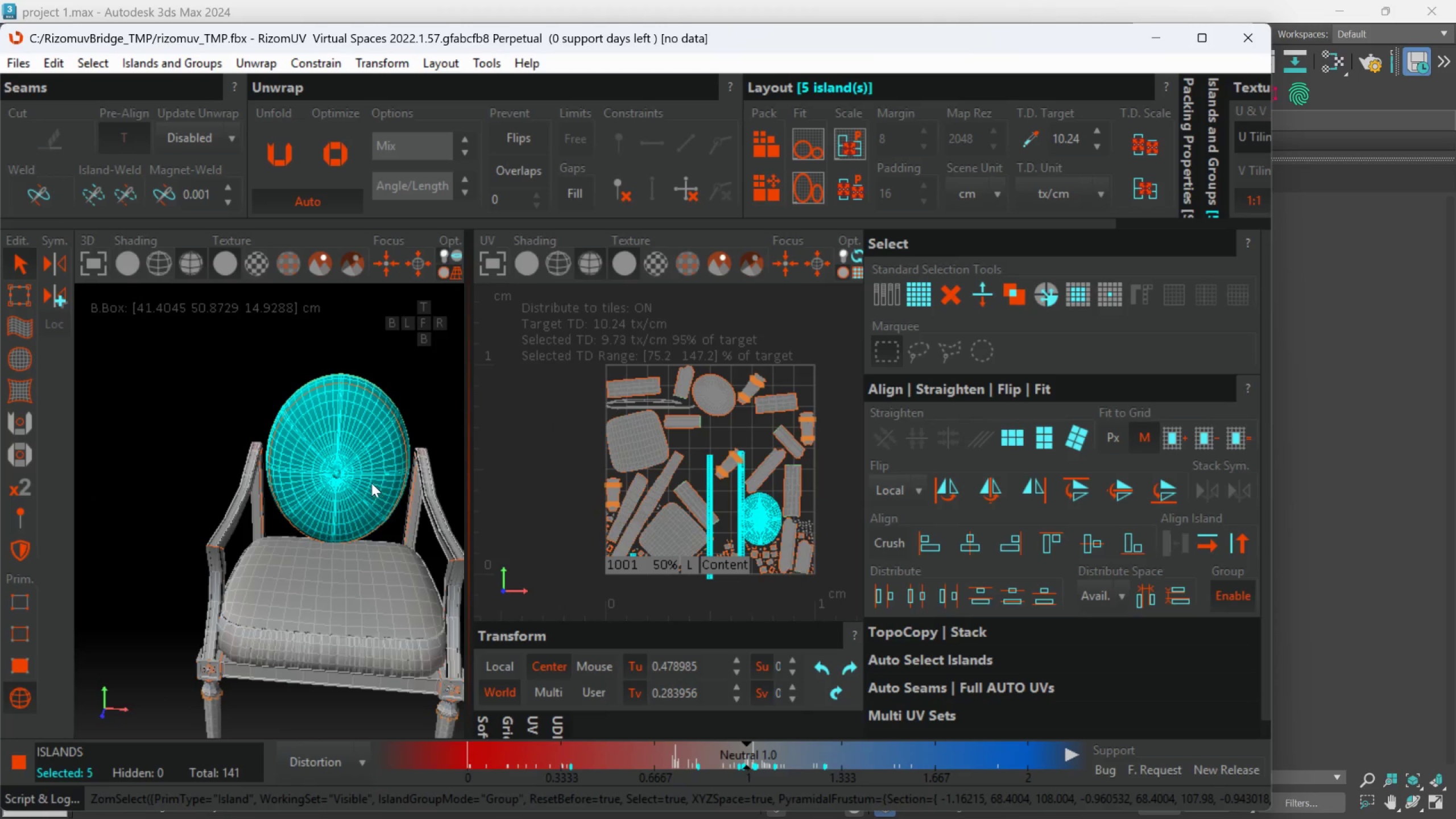 
hold_key(key=AltLeft, duration=1.25)
 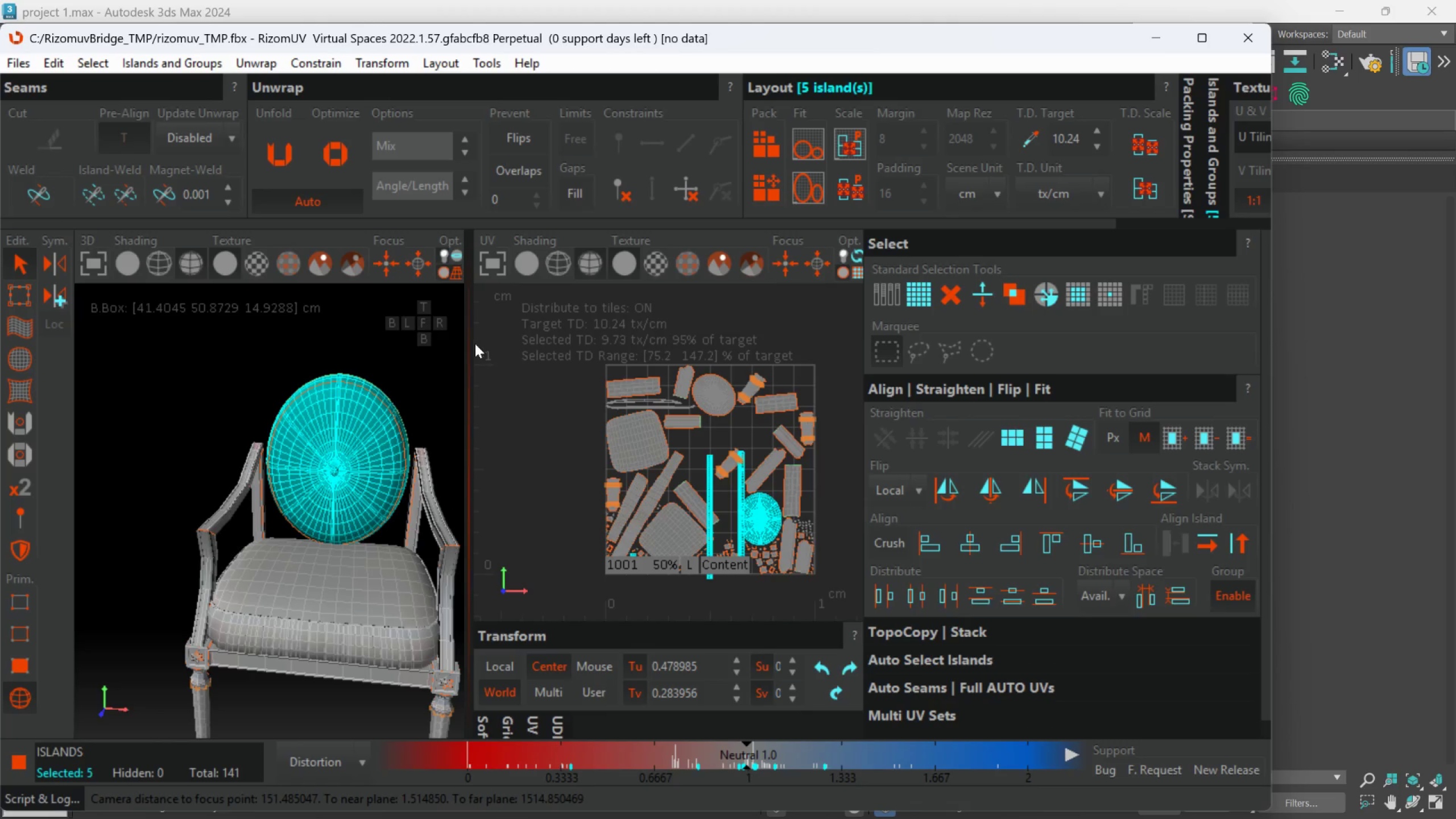 
left_click_drag(start_coordinate=[469, 348], to_coordinate=[541, 358])
 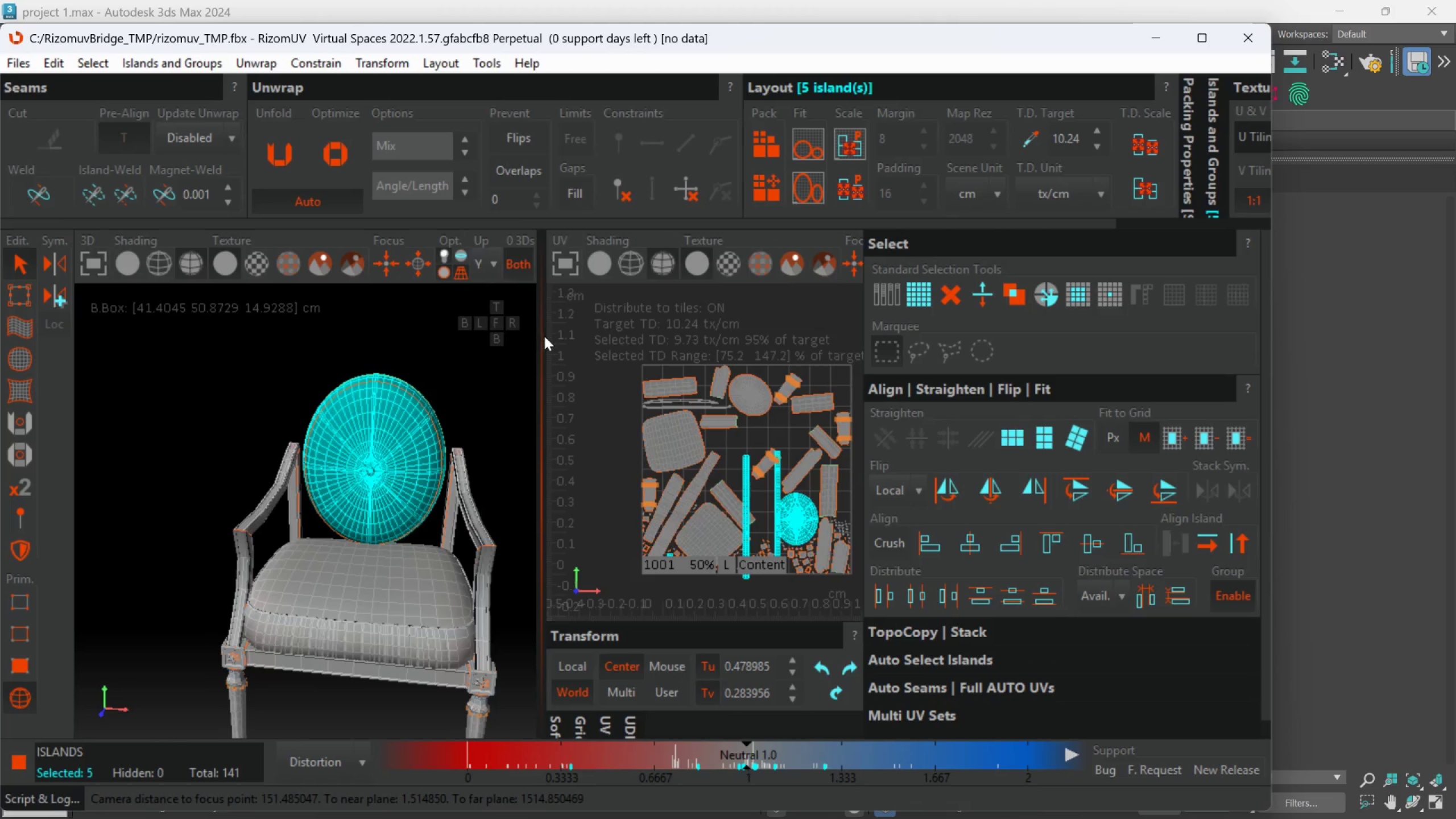 
left_click_drag(start_coordinate=[545, 336], to_coordinate=[599, 336])
 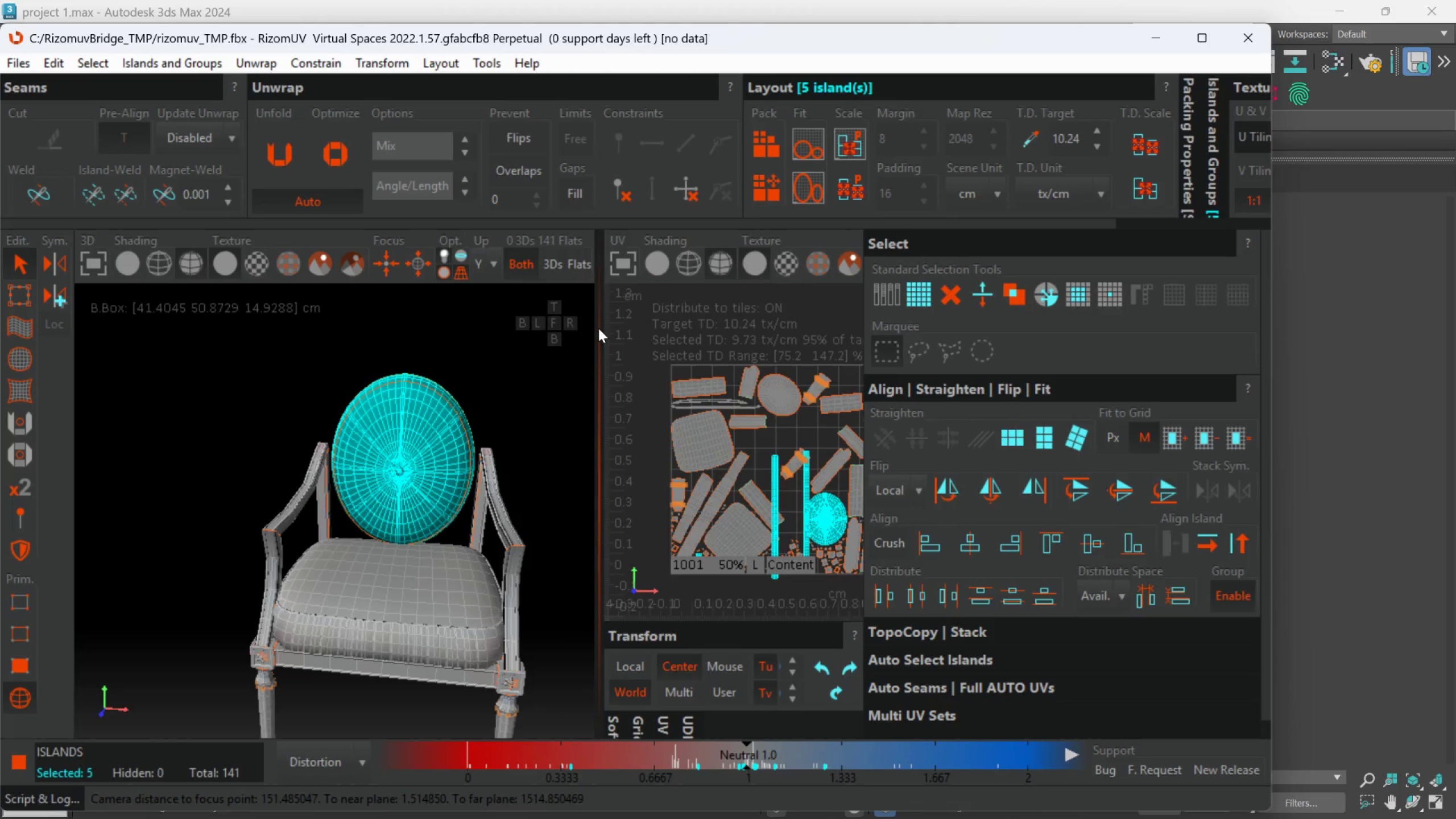 
left_click_drag(start_coordinate=[598, 328], to_coordinate=[639, 331])
 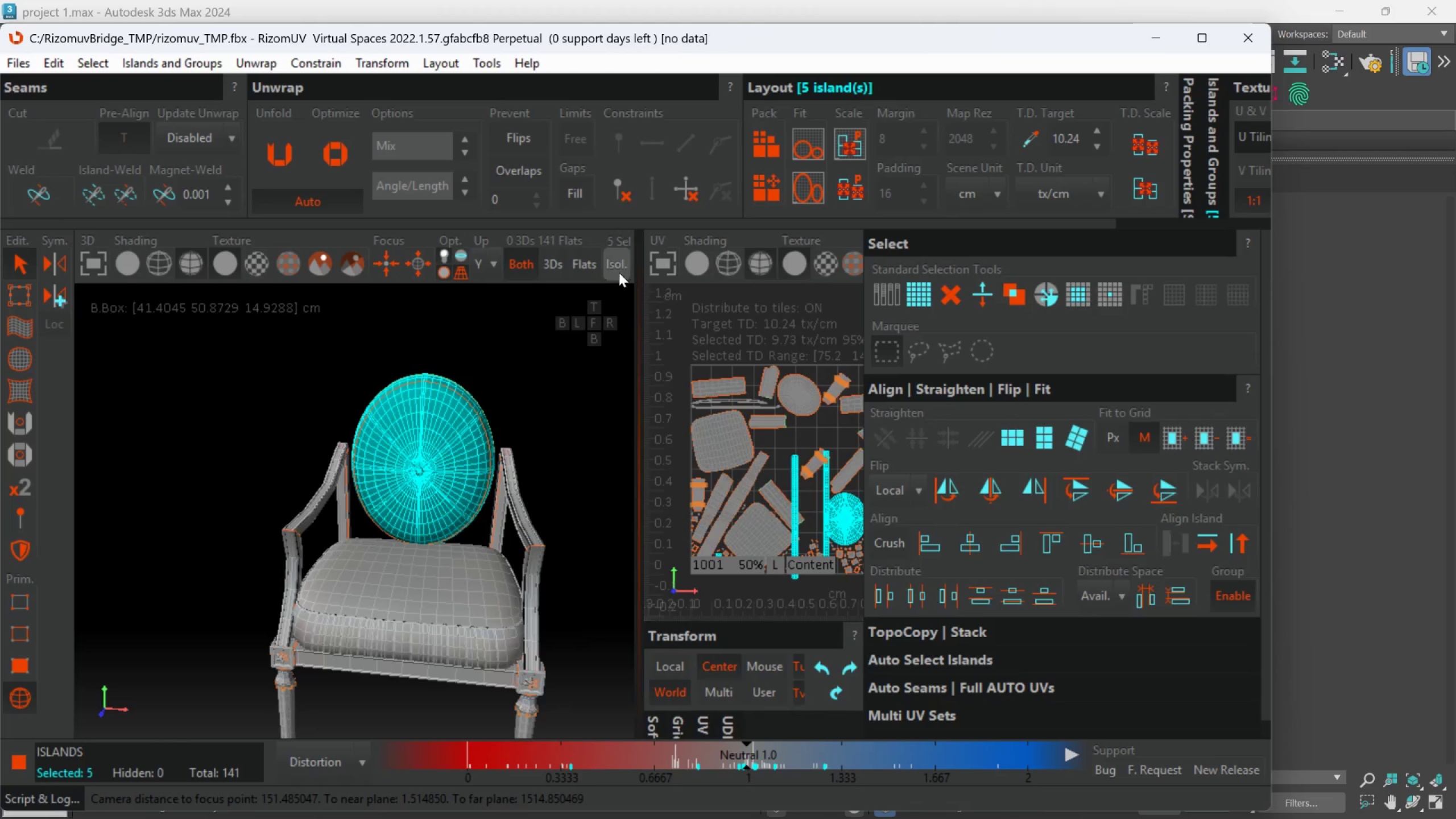 
left_click([618, 270])
 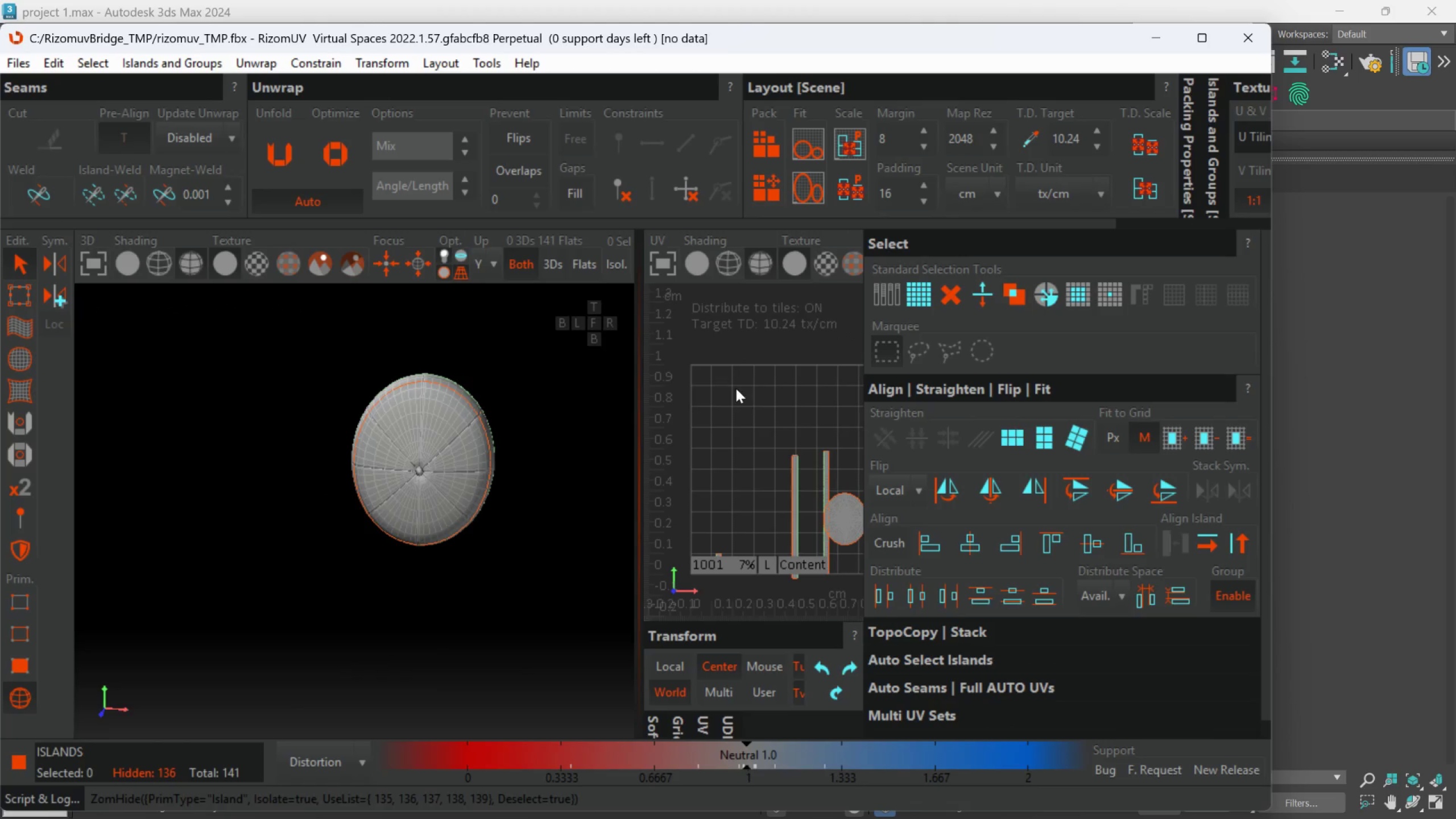 
scroll: coordinate [767, 435], scroll_direction: none, amount: 0.0
 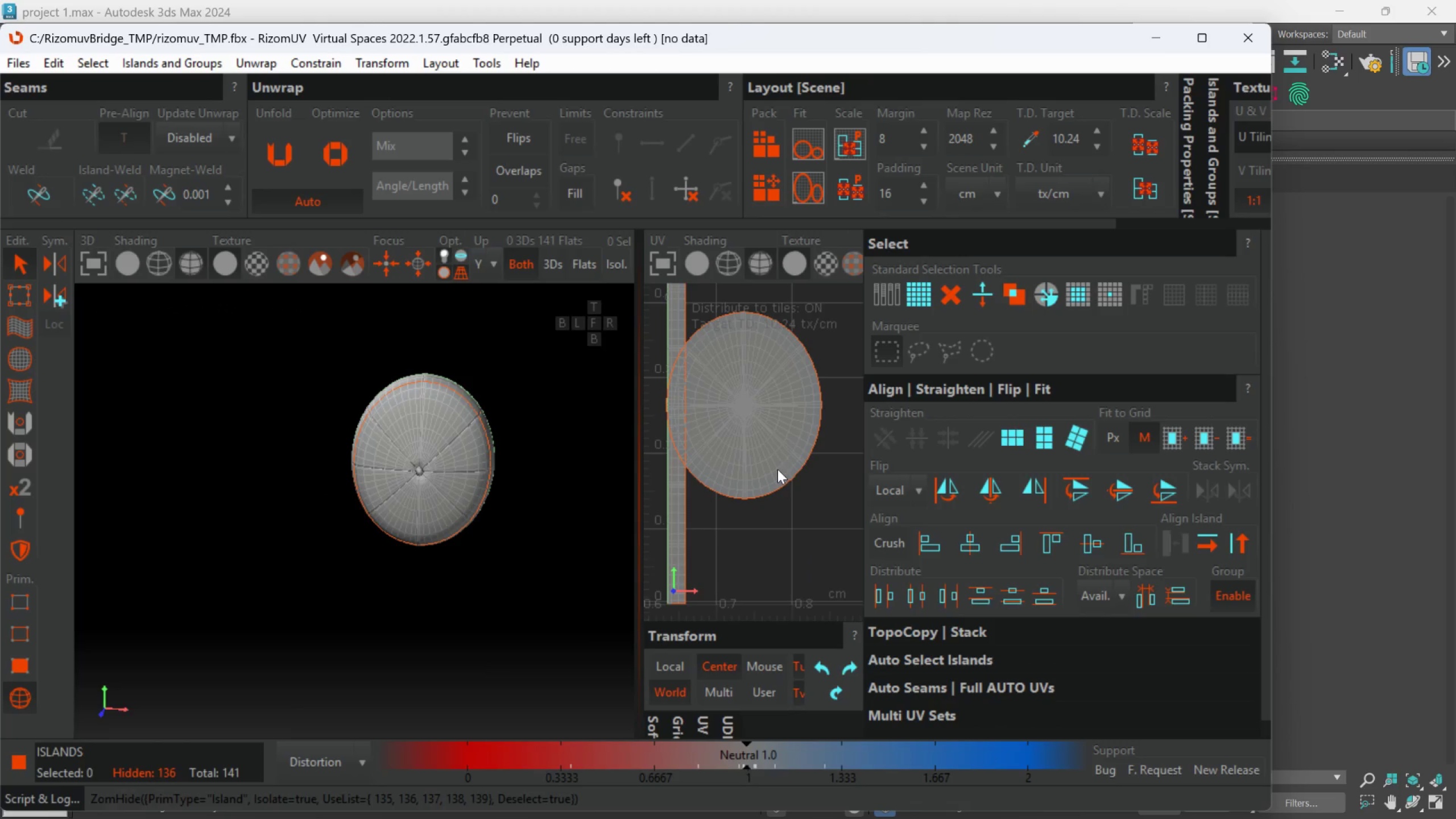 
hold_key(key=AltLeft, duration=1.42)
scroll: coordinate [318, 460], scroll_direction: down, amount: 1.0
 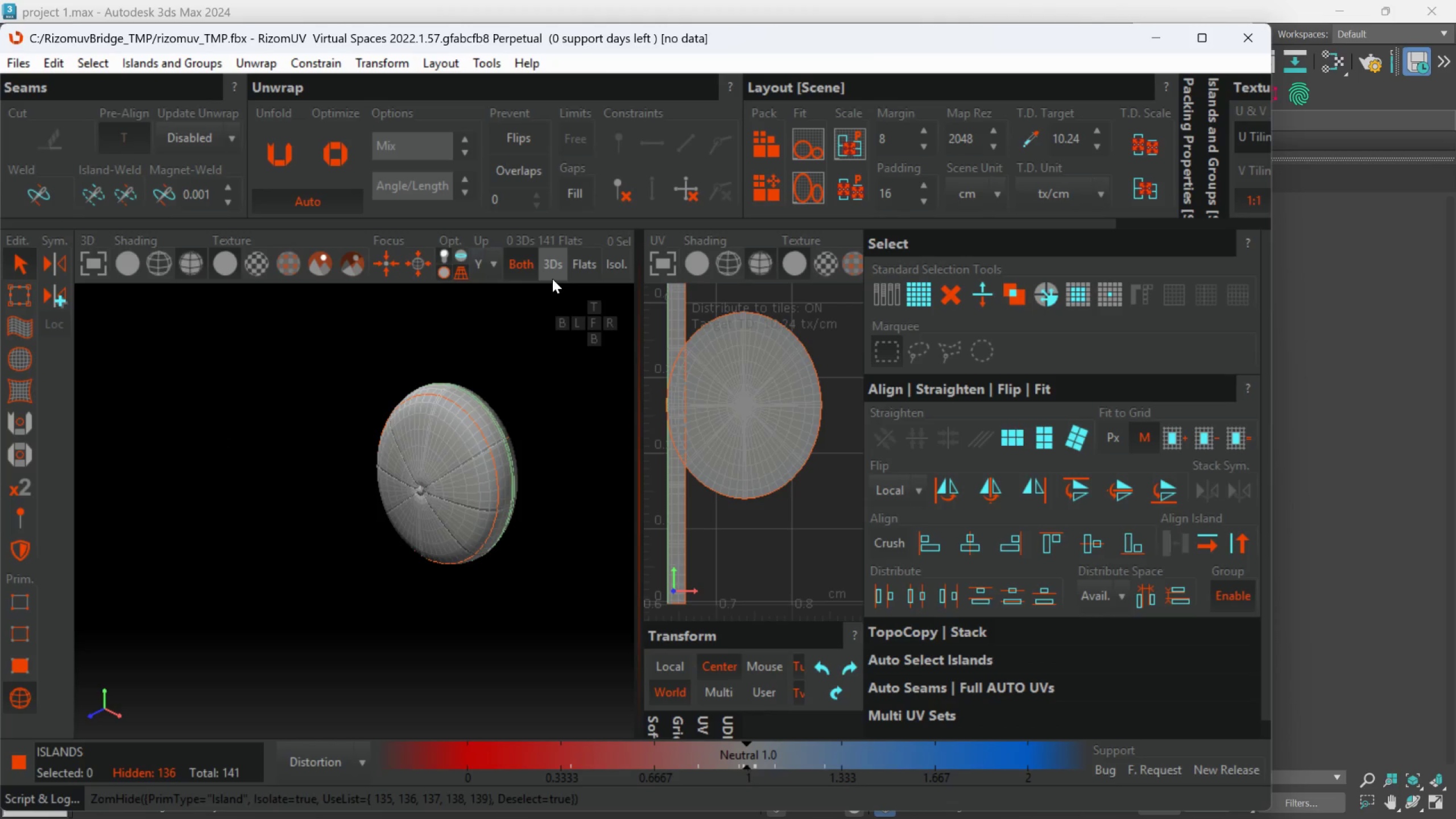 
left_click([605, 267])
 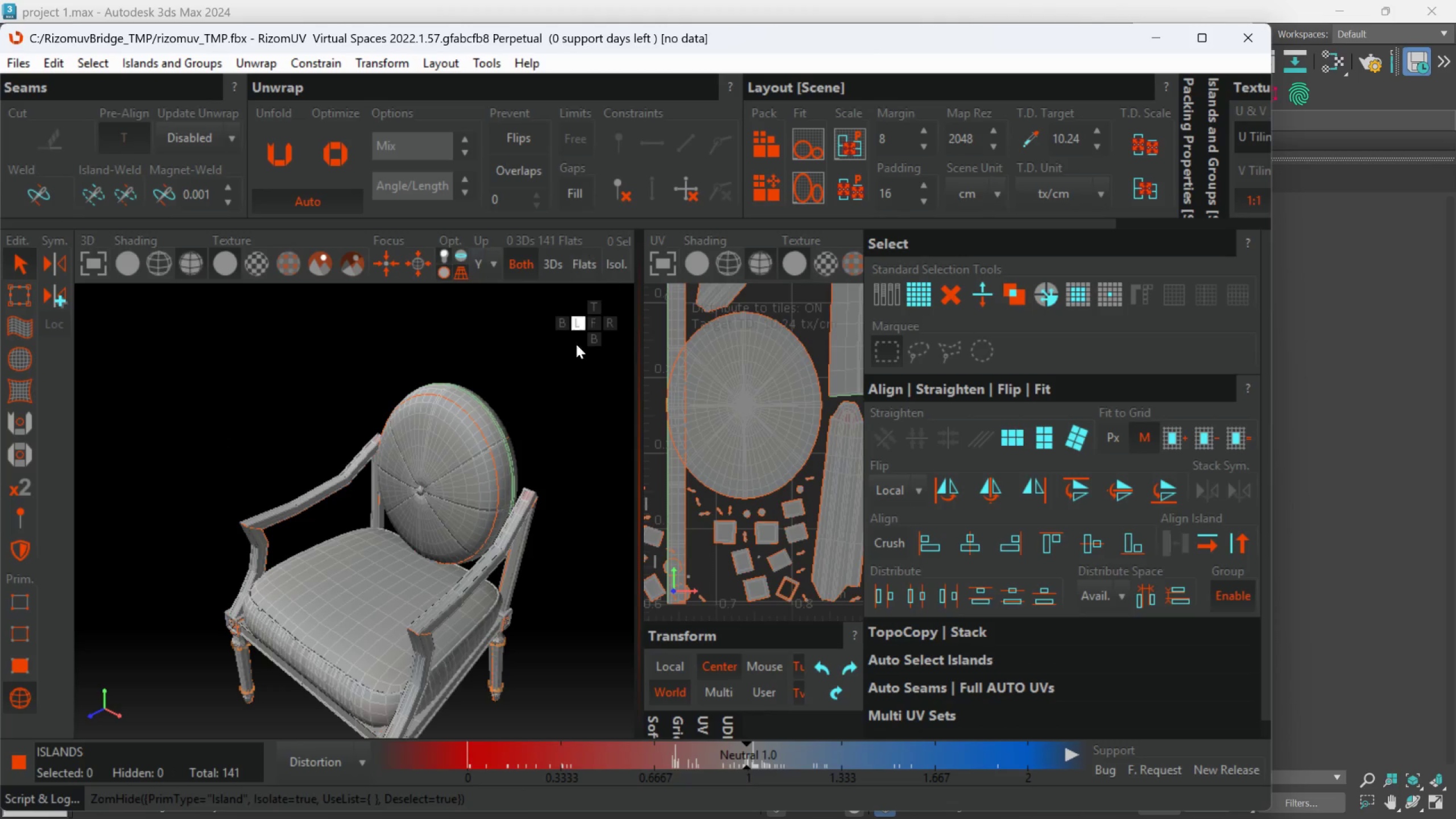 
hold_key(key=AltLeft, duration=0.5)
 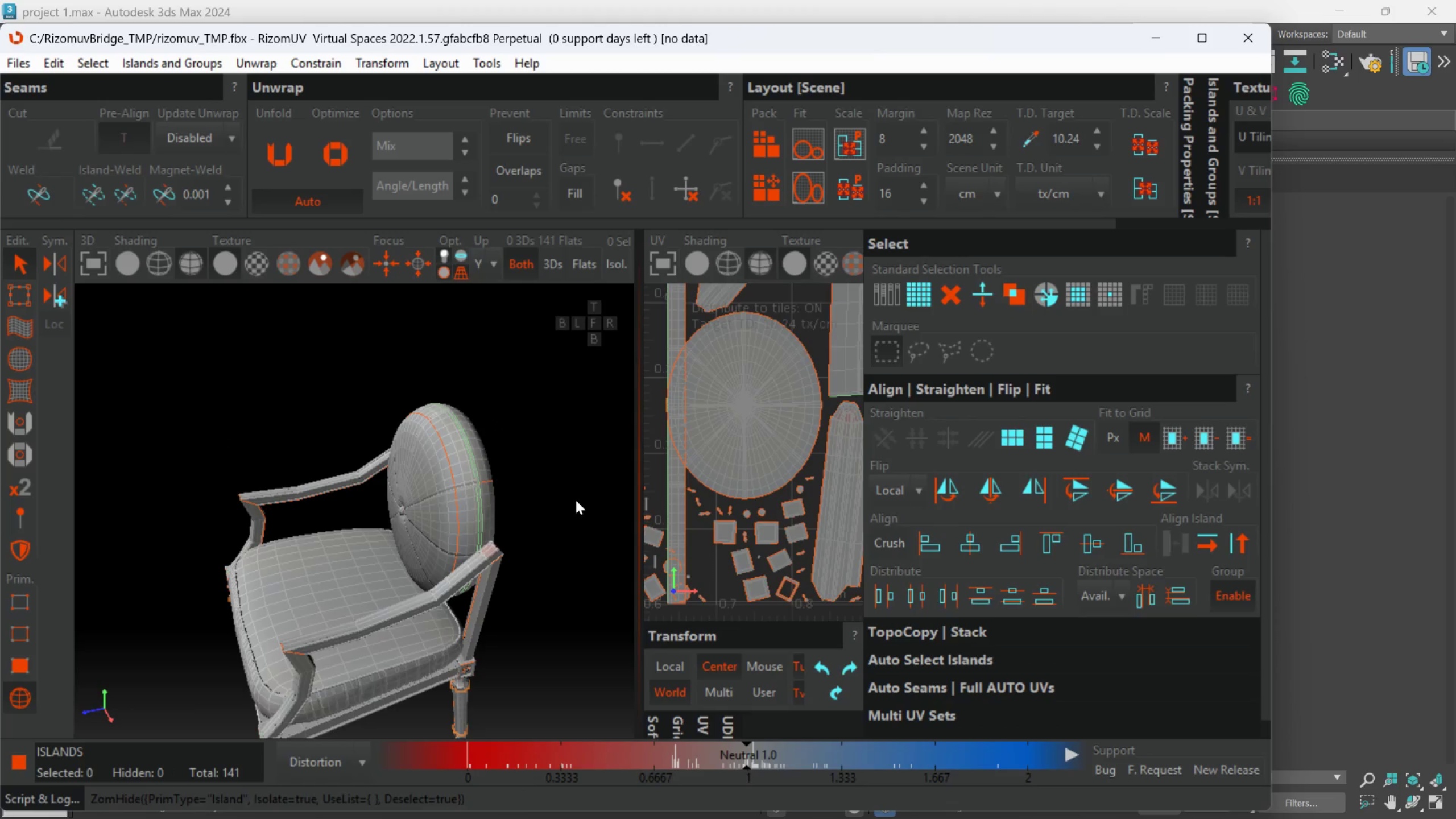 
left_click_drag(start_coordinate=[569, 487], to_coordinate=[421, 517])
 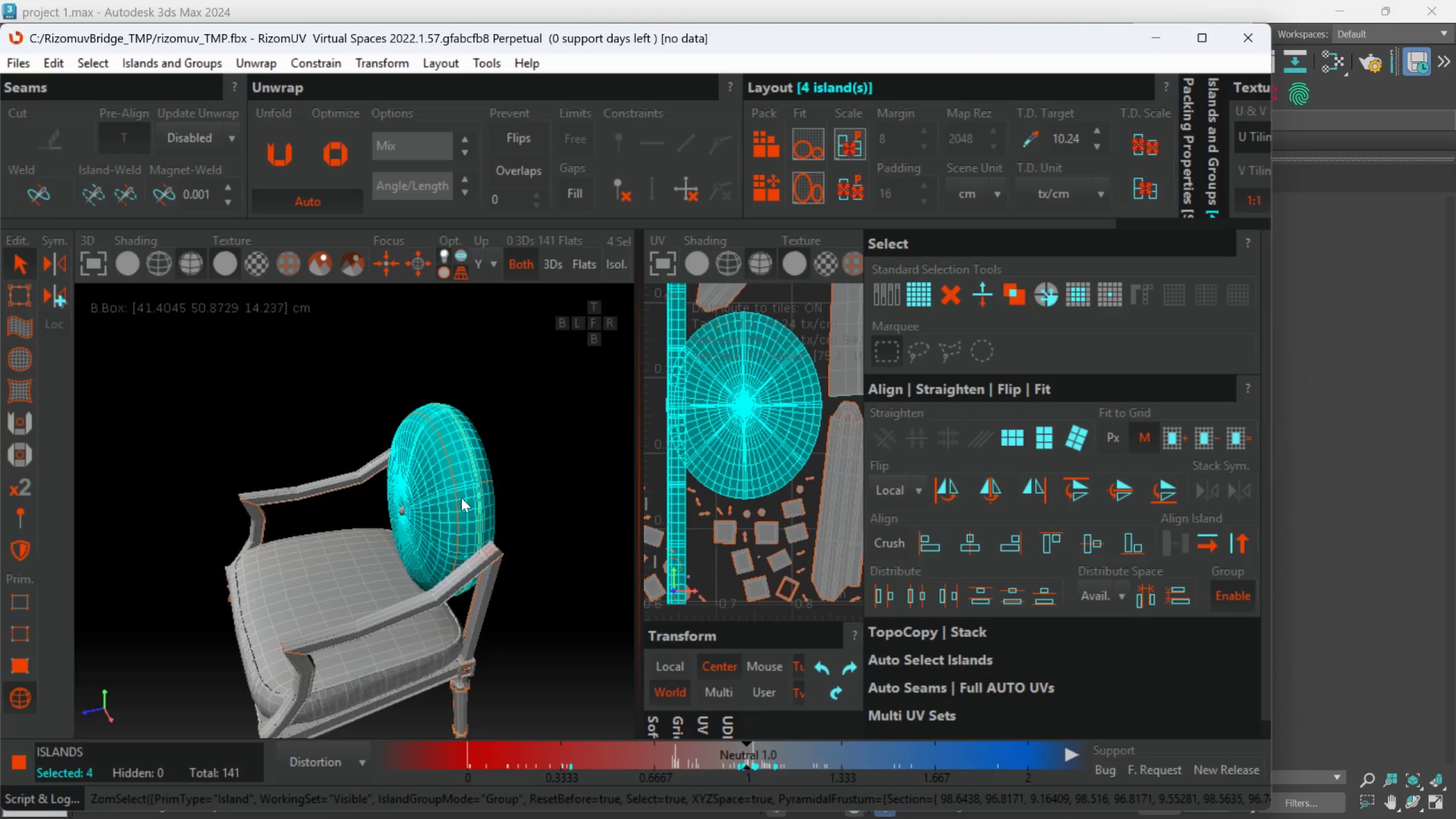 
hold_key(key=AltLeft, duration=0.94)
 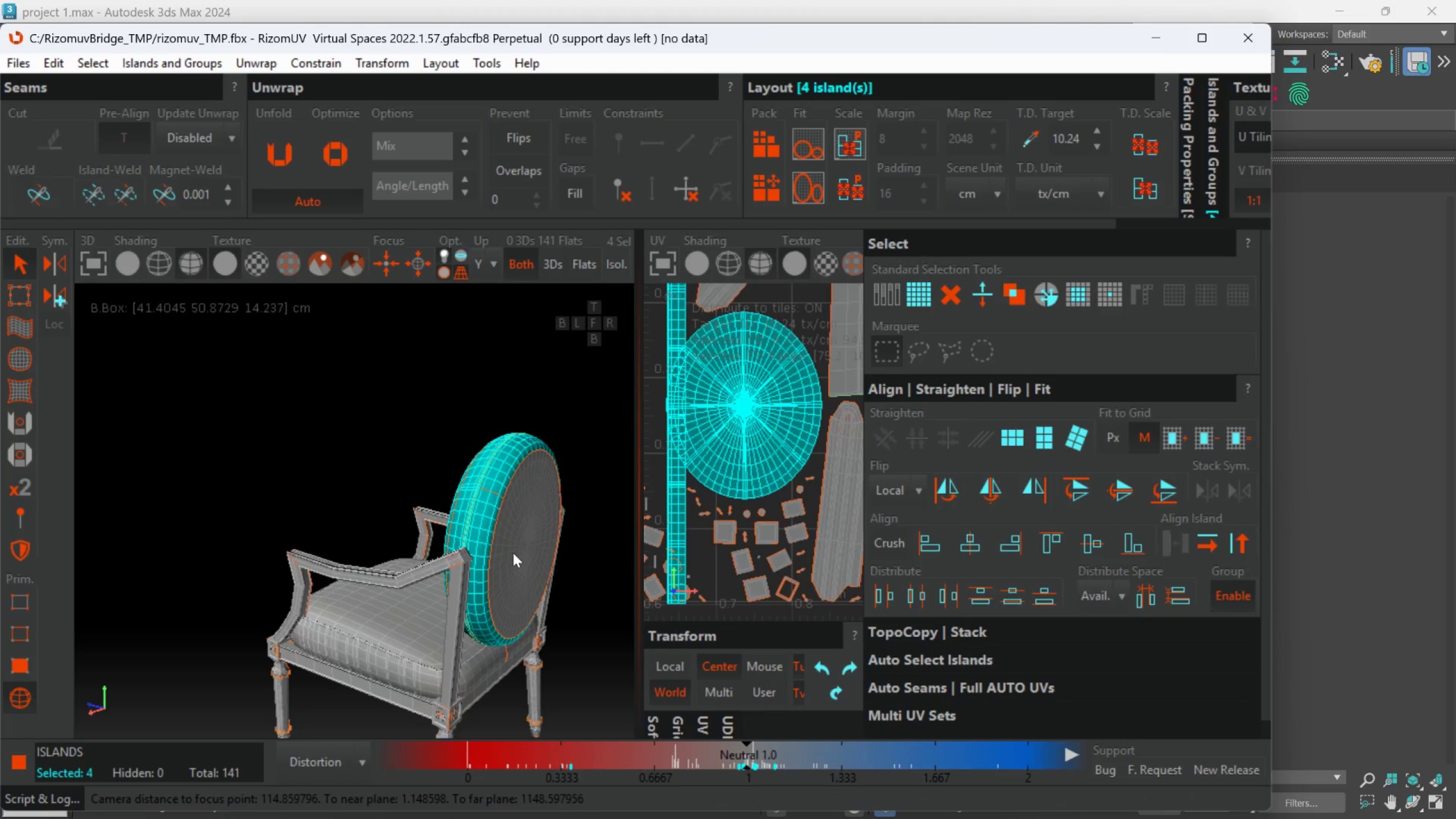 
hold_key(key=AltLeft, duration=4.3)
hold_key(key=ControlLeft, duration=0.77)
left_click([505, 549])
 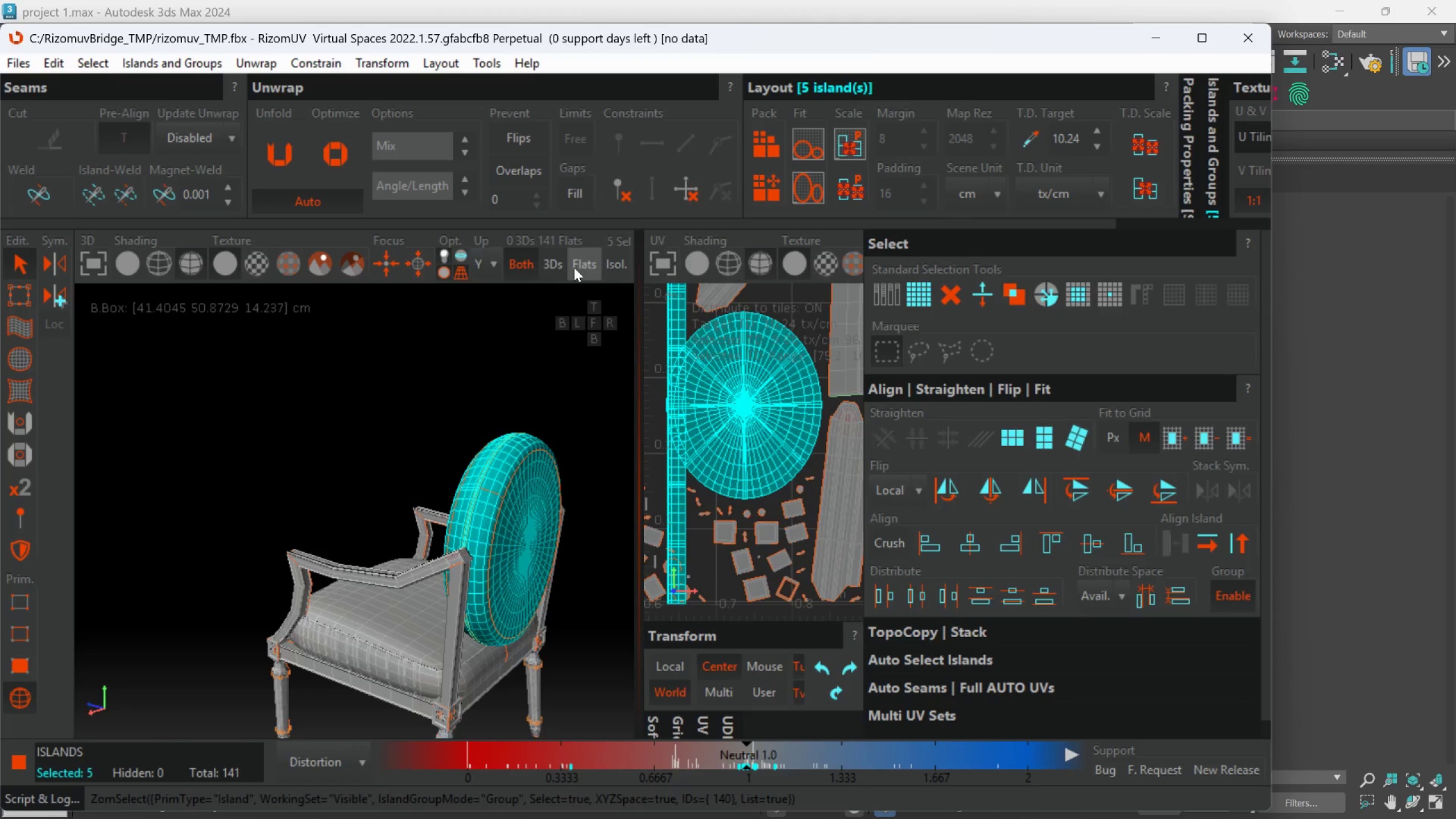 
left_click([602, 259])
 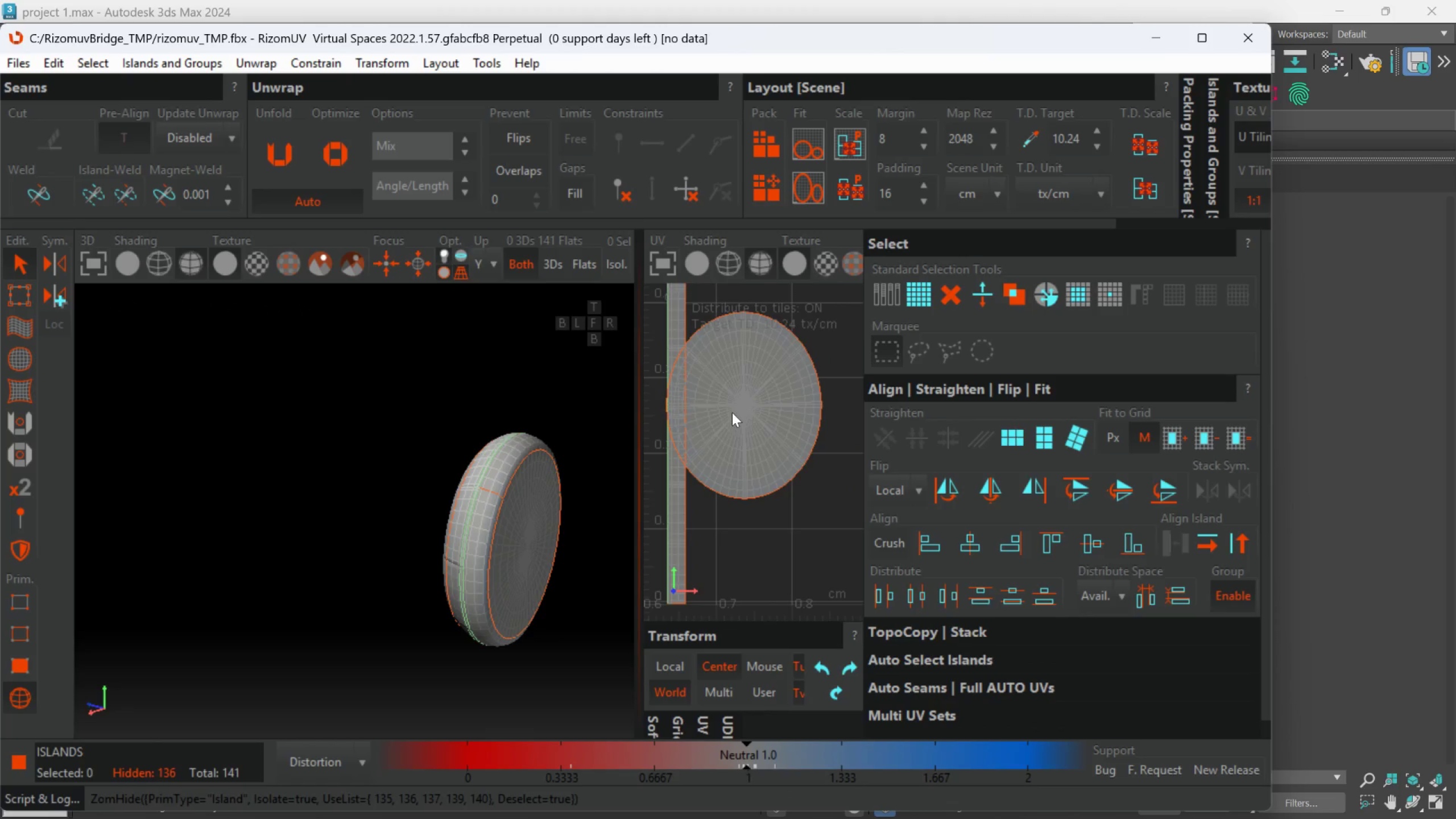 
scroll: coordinate [728, 423], scroll_direction: down, amount: 4.0
 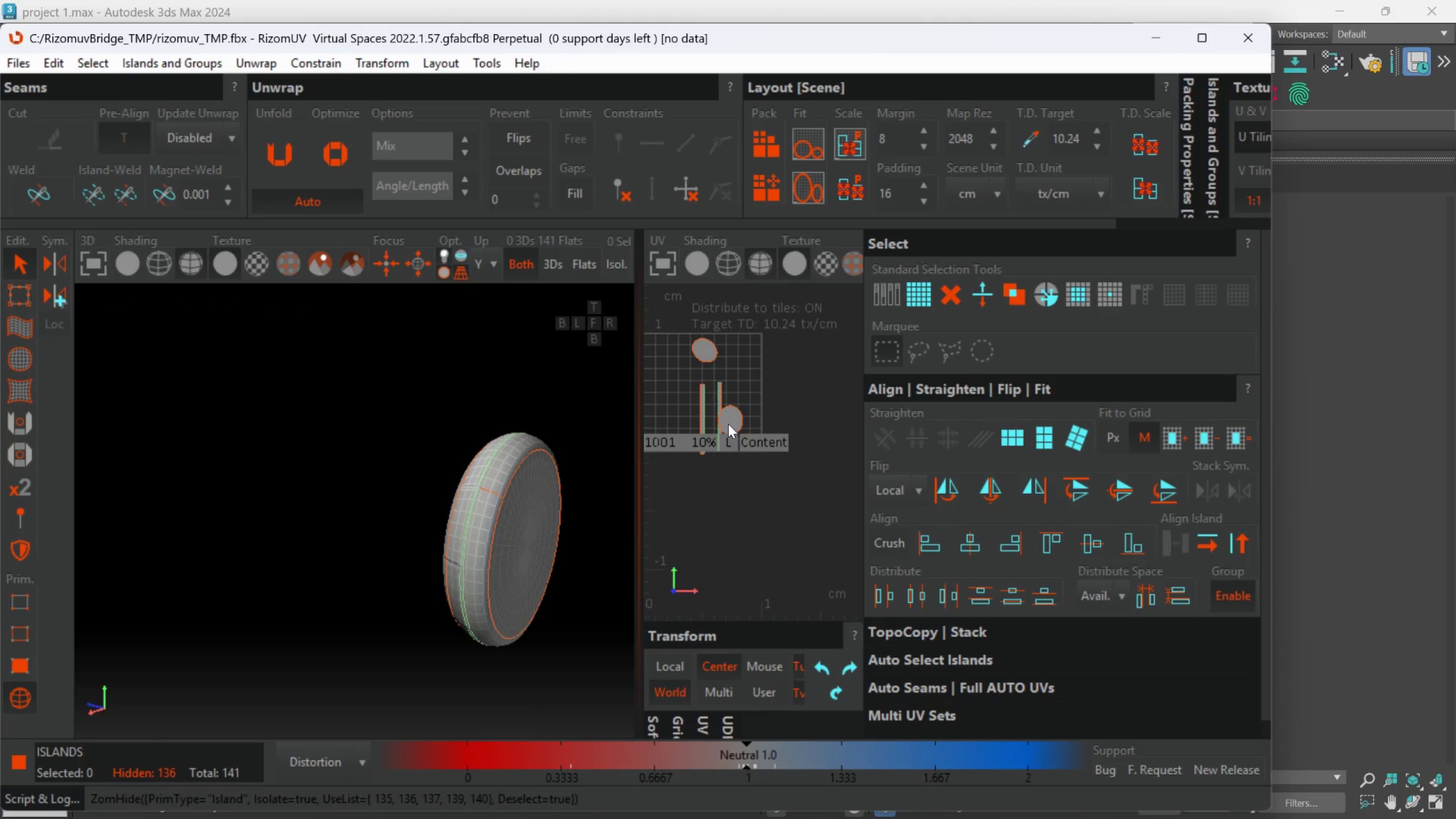 
middle_click([730, 420])
 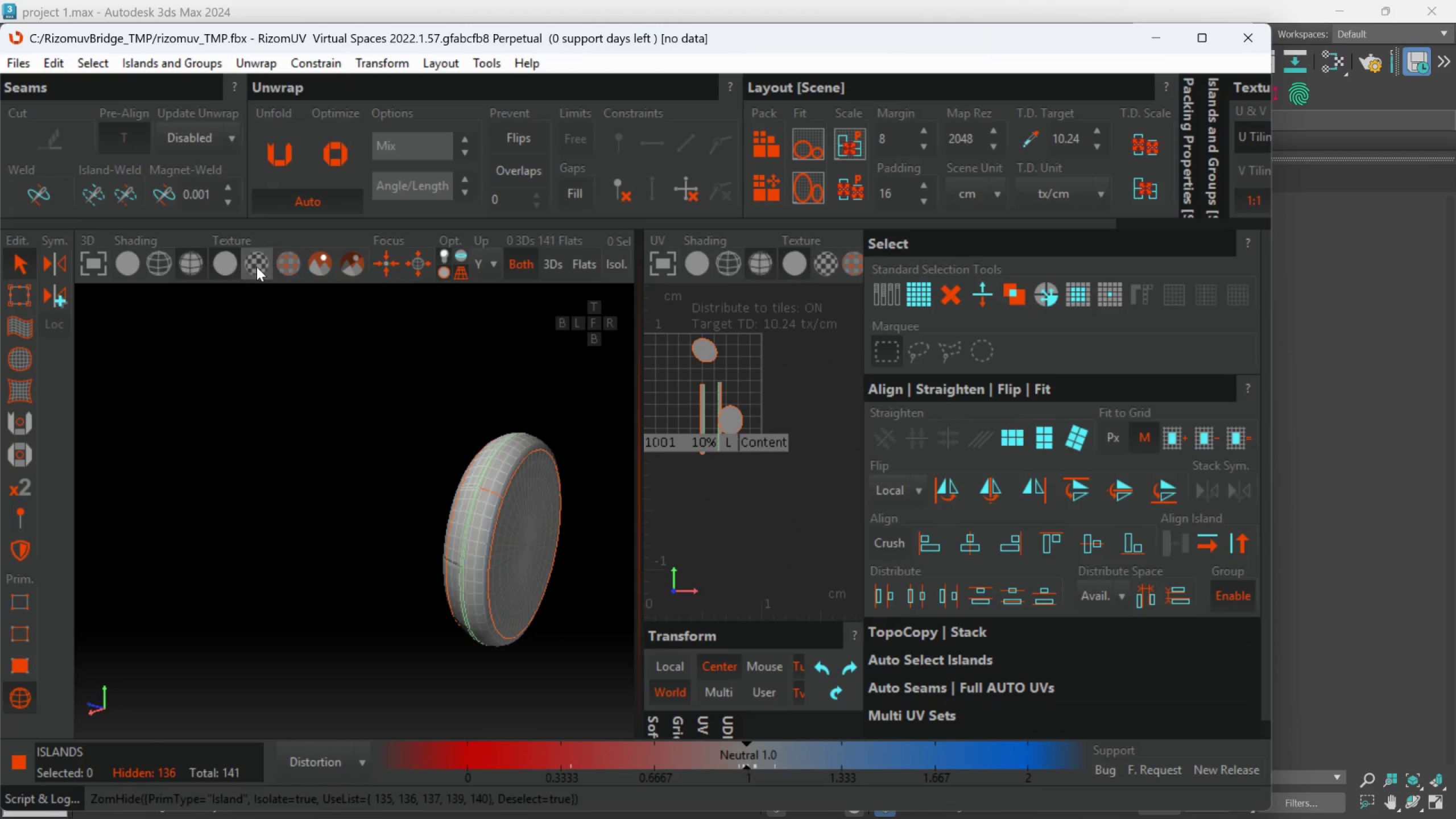 
hold_key(key=AltLeft, duration=0.5)
 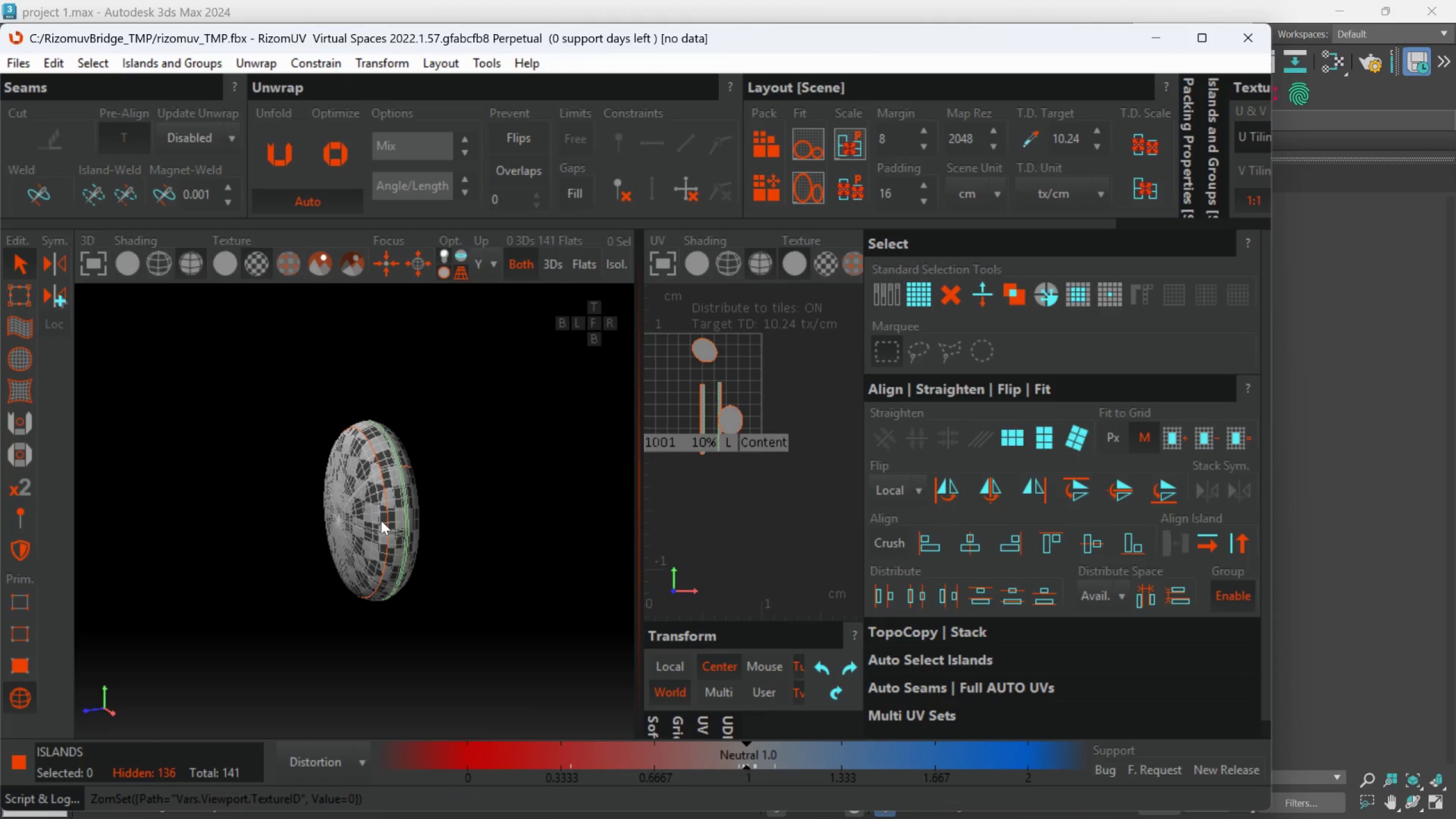 
key(F)
 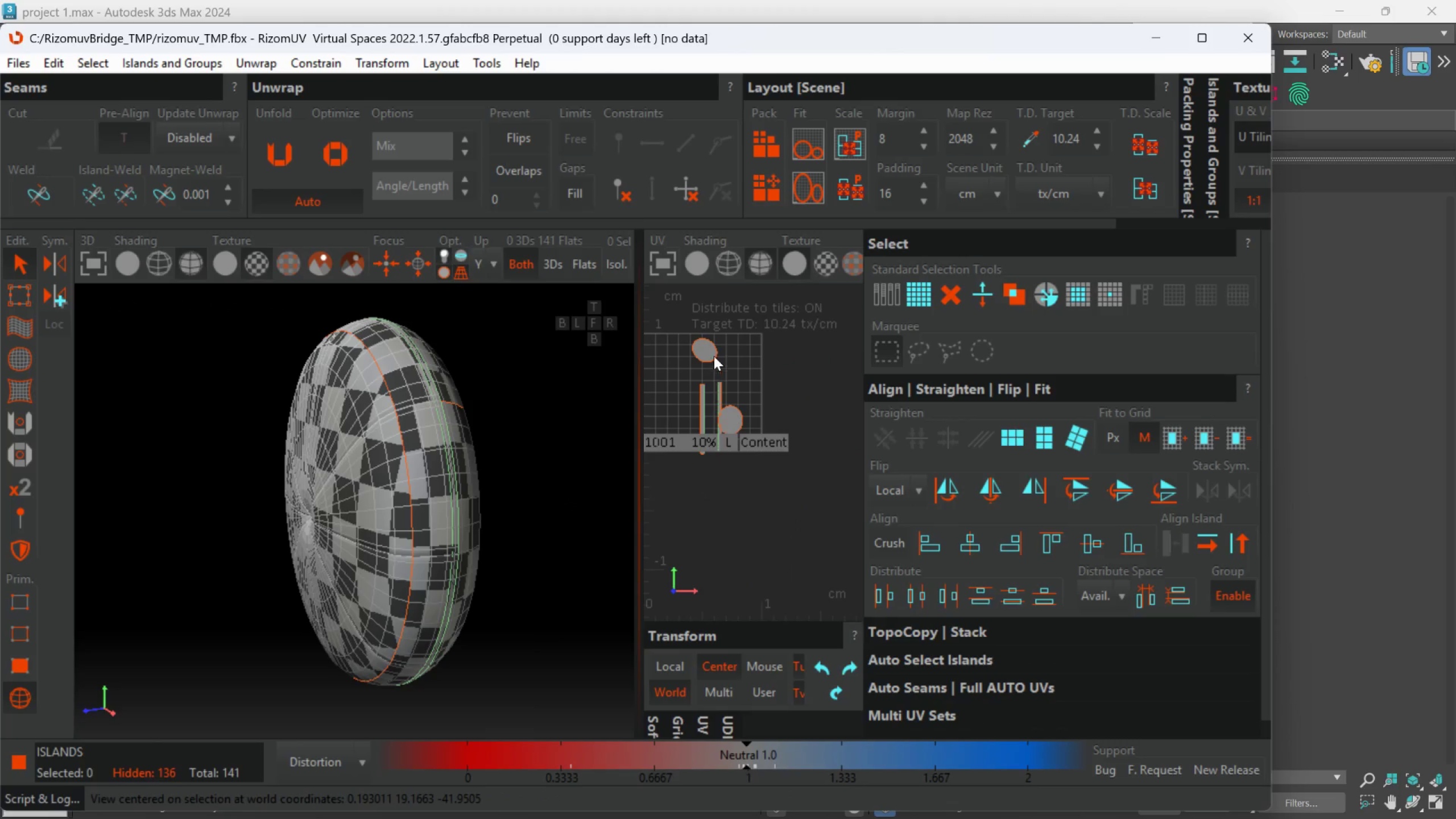 
left_click([714, 354])
 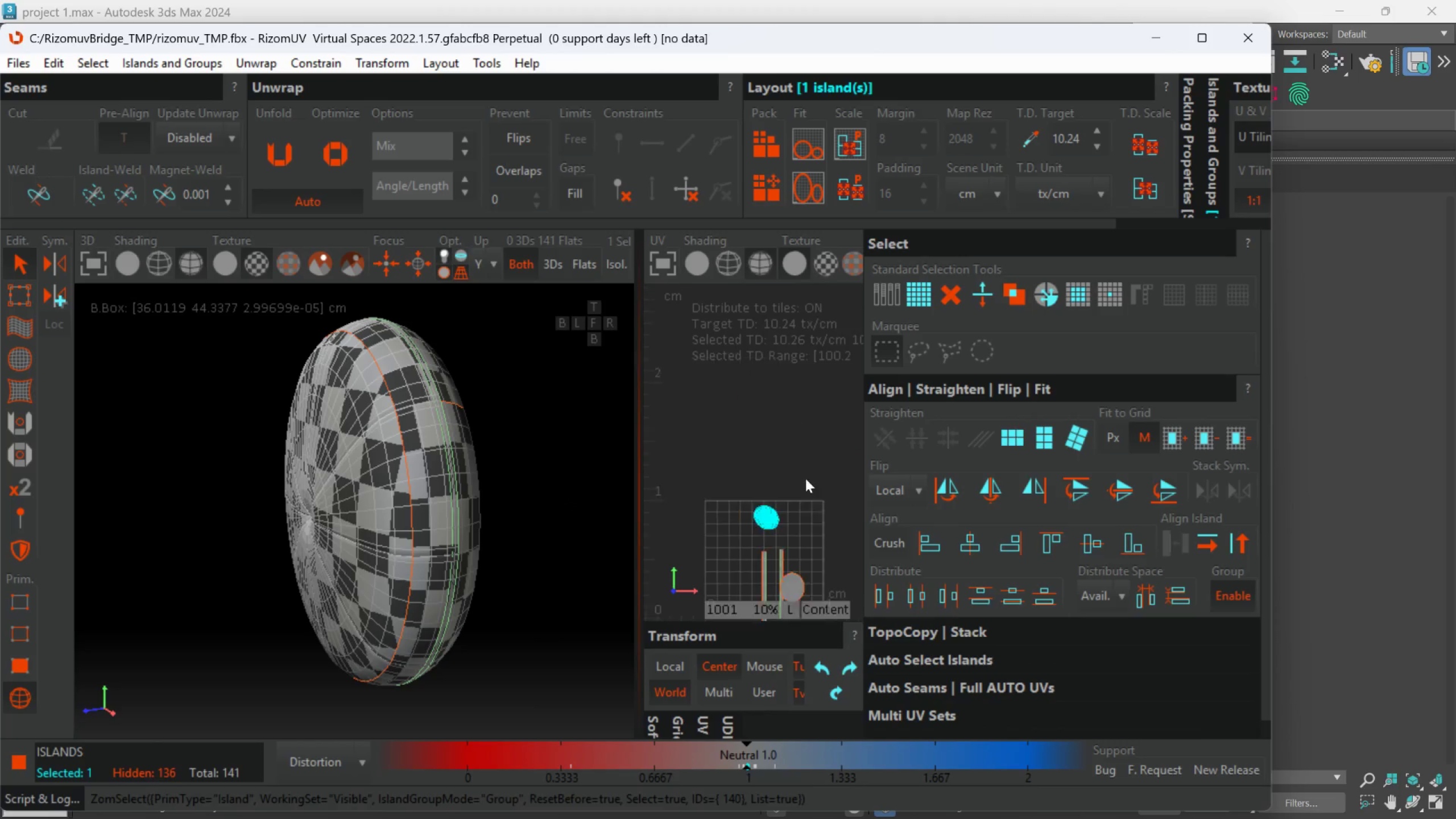 
scroll: coordinate [775, 499], scroll_direction: up, amount: 1.0
 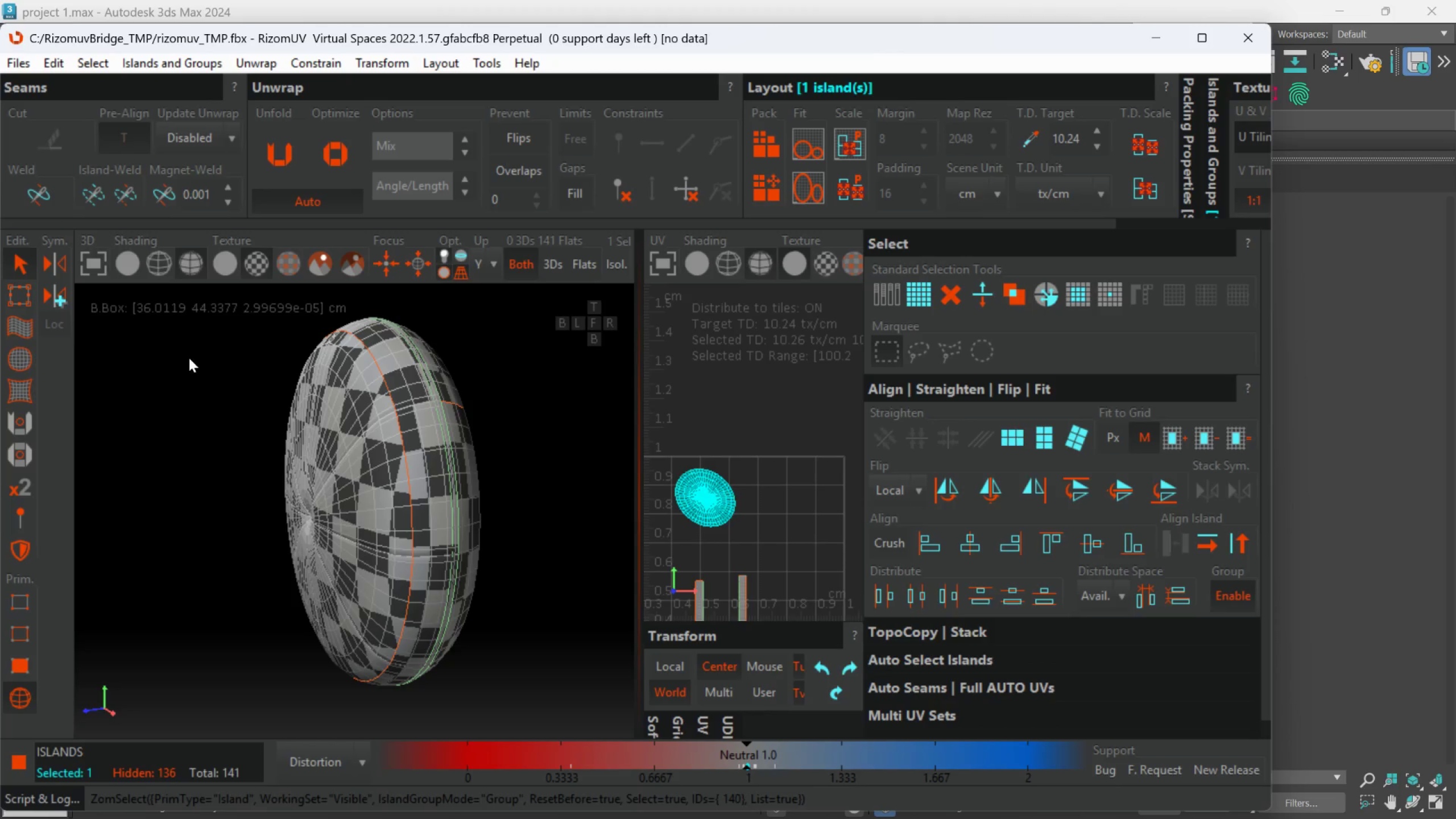 
left_click([28, 297])
 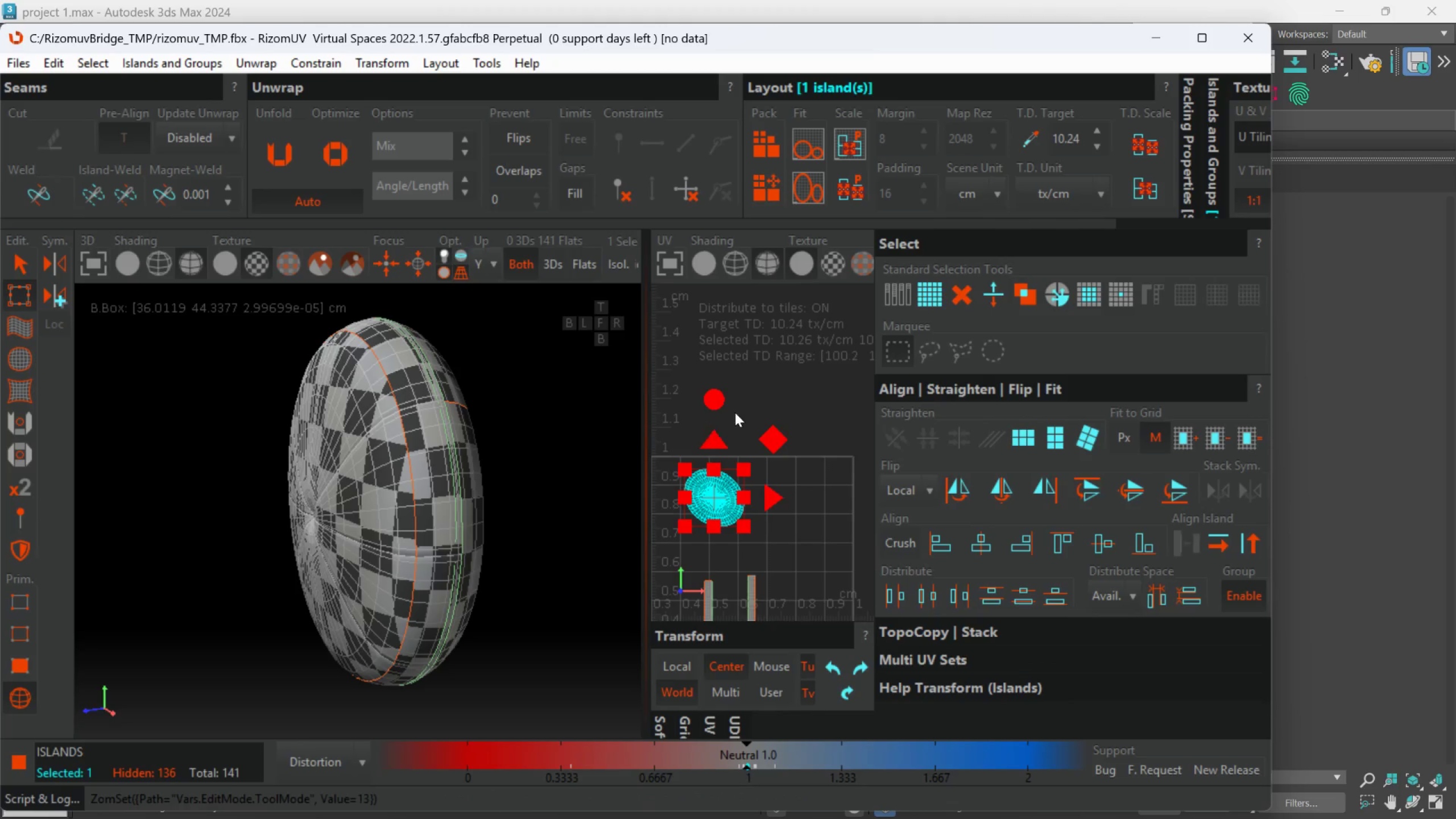 
left_click_drag(start_coordinate=[715, 395], to_coordinate=[734, 512])
 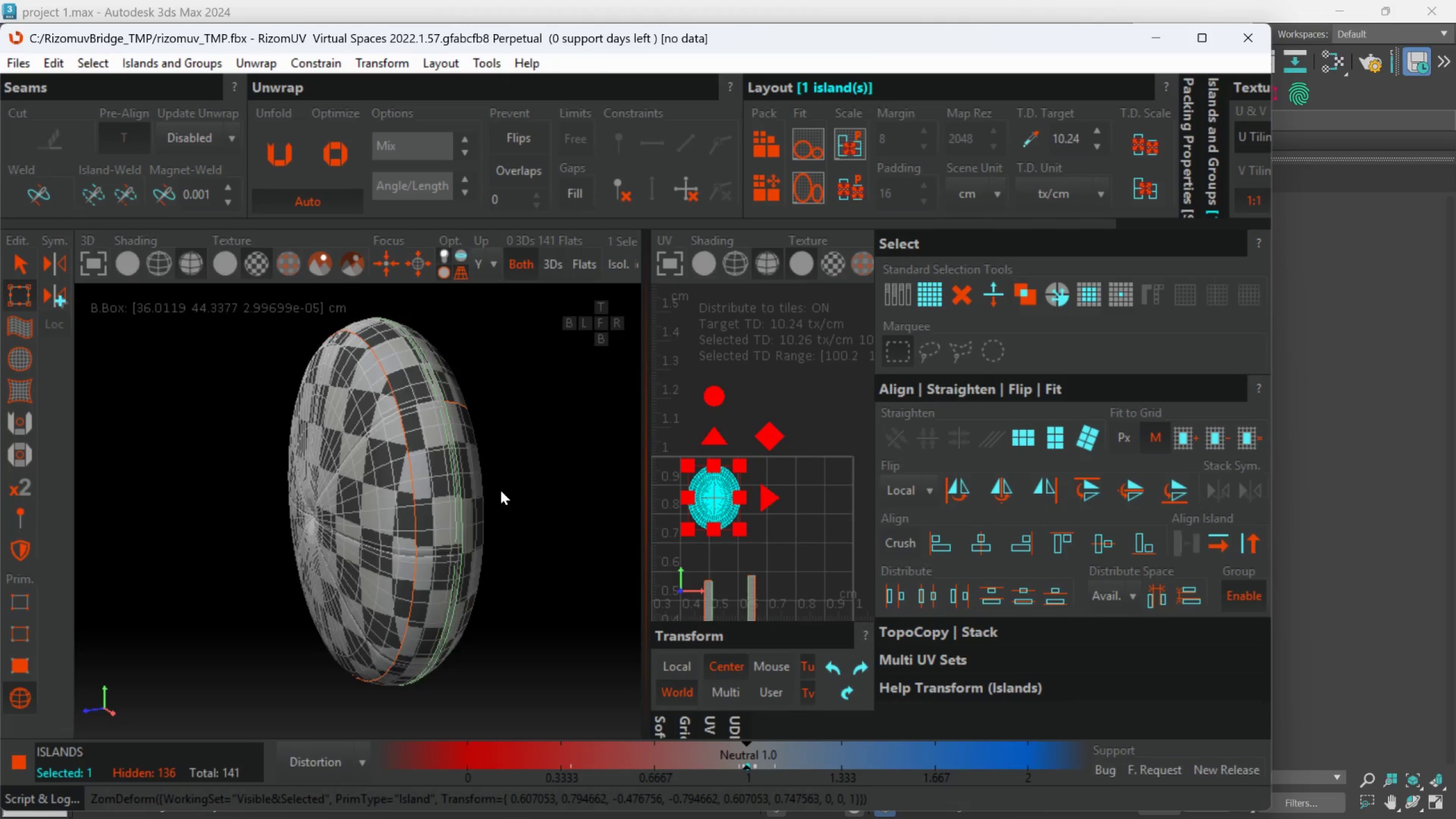 
hold_key(key=AltLeft, duration=1.52)
 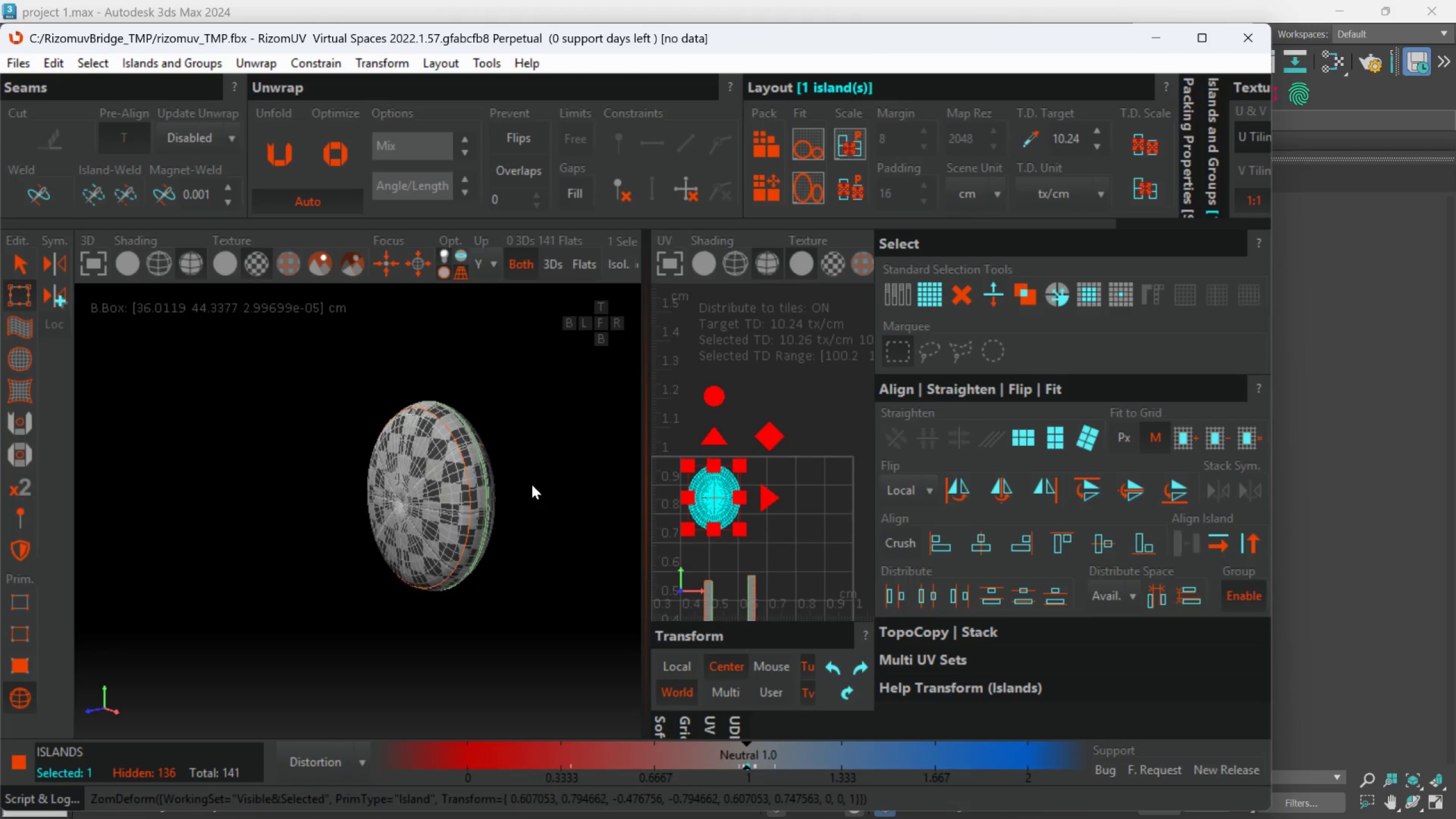 
scroll: coordinate [500, 490], scroll_direction: down, amount: 2.0
 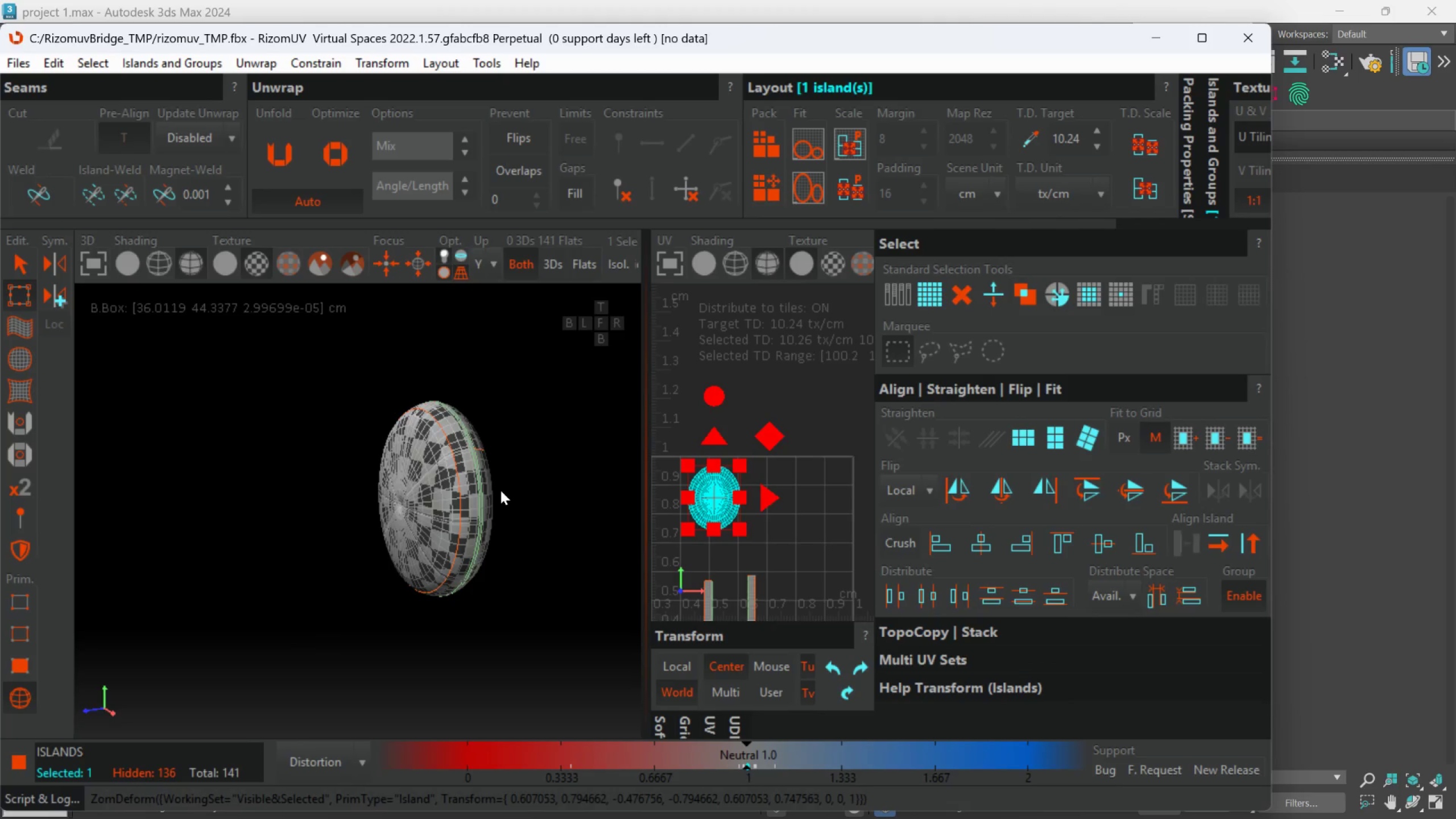 
hold_key(key=AltLeft, duration=0.42)
 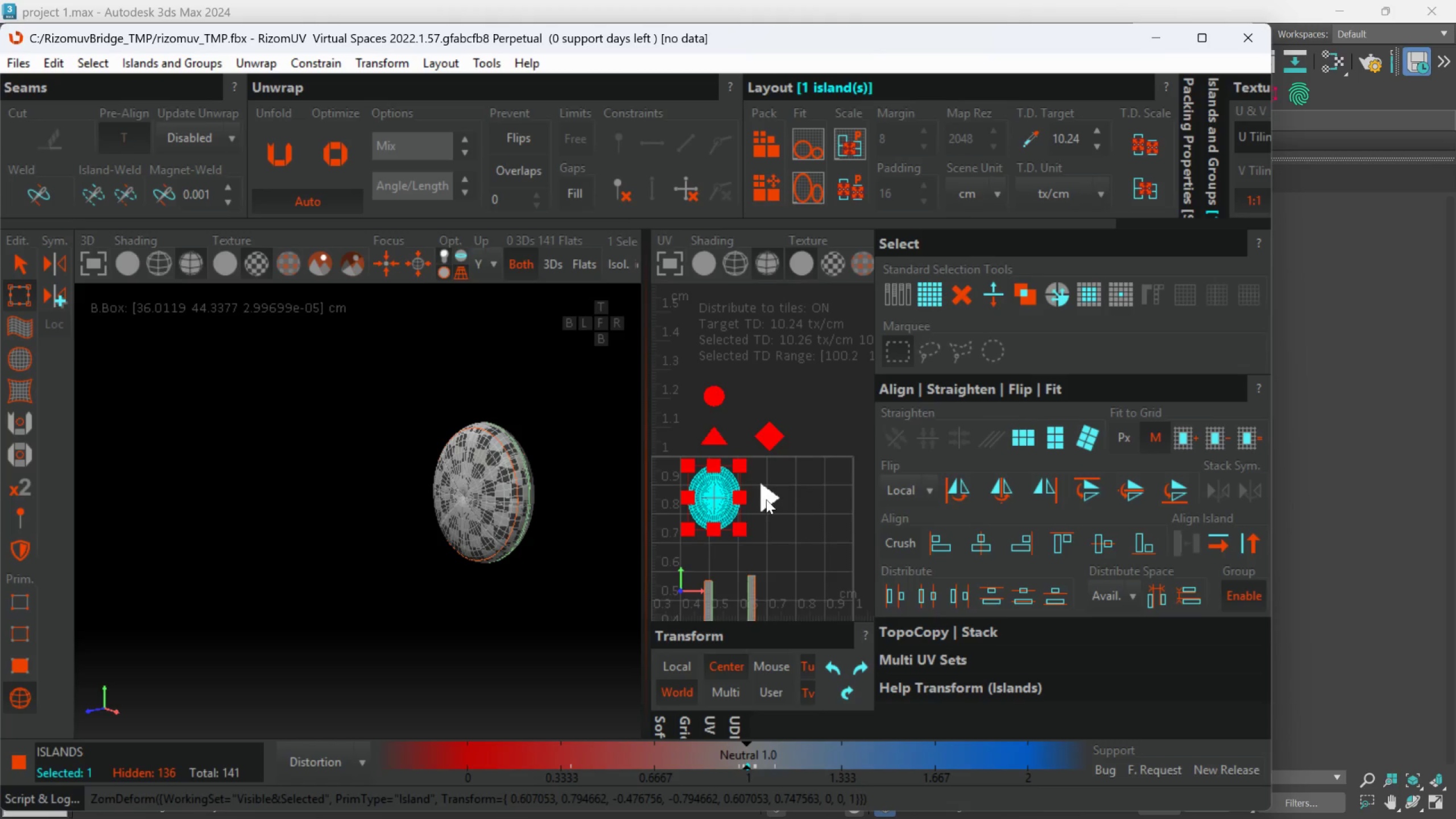 
scroll: coordinate [766, 466], scroll_direction: down, amount: 6.0
 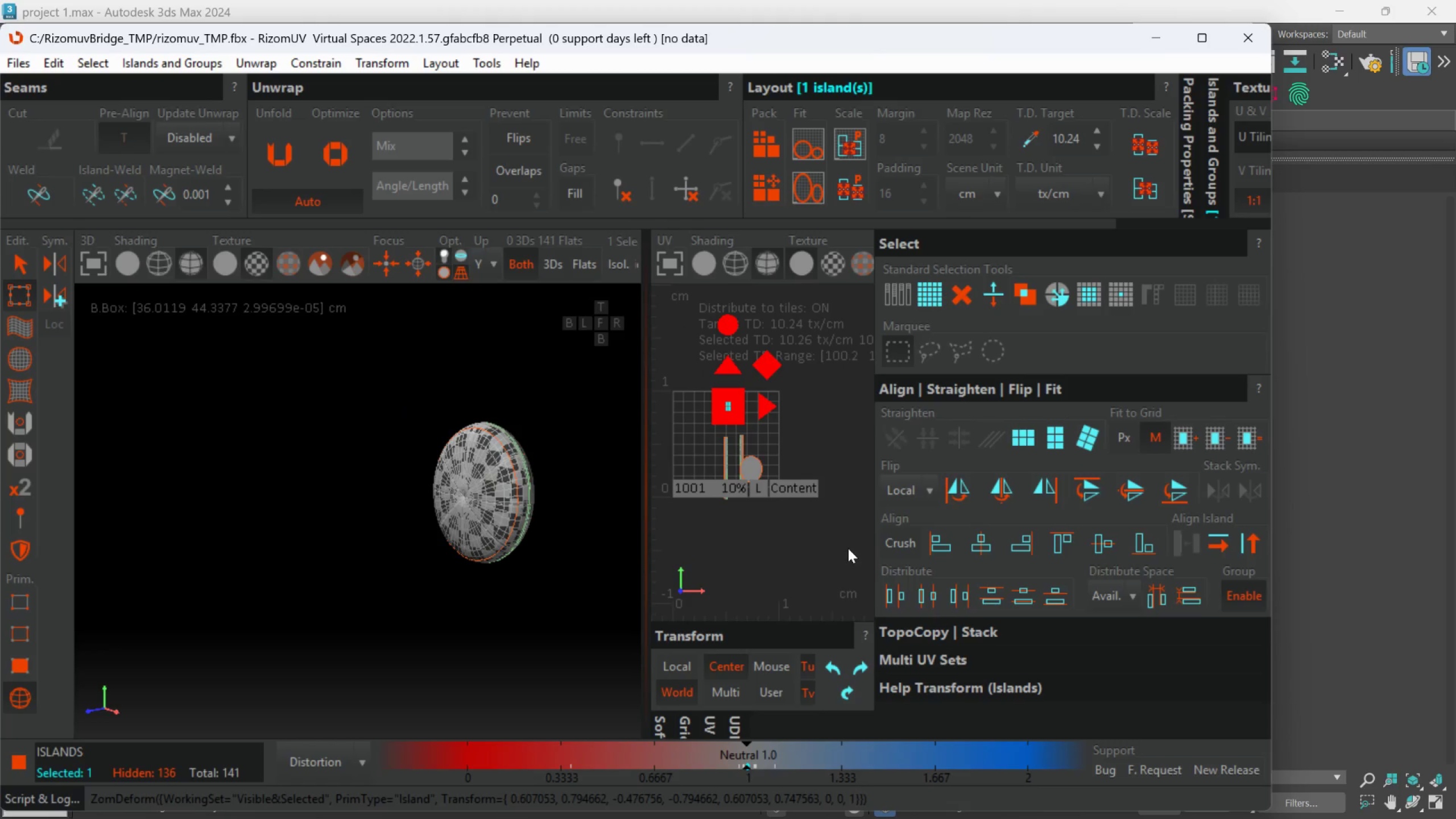 
left_click_drag(start_coordinate=[847, 548], to_coordinate=[672, 353])
 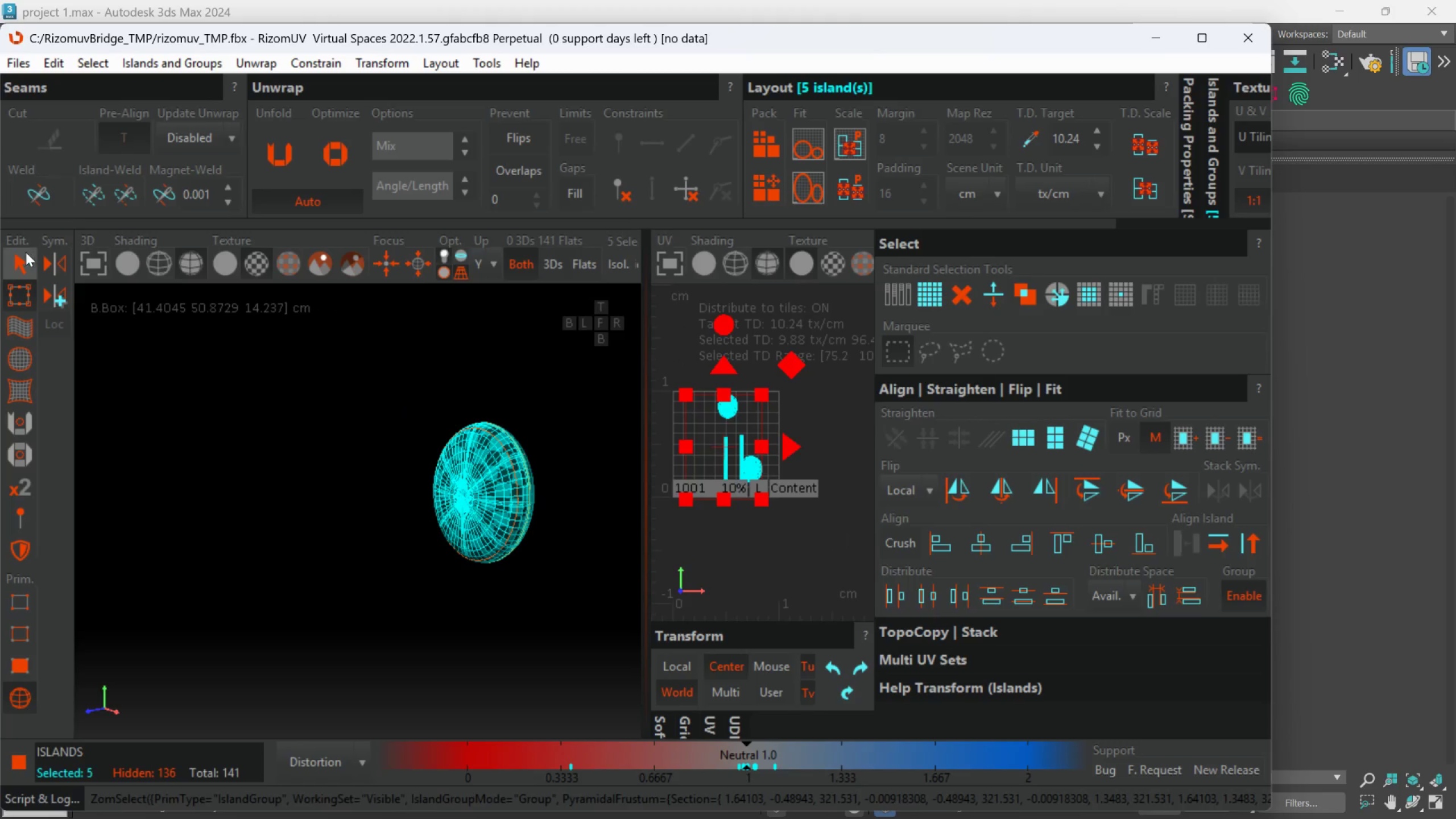 
left_click([25, 258])
 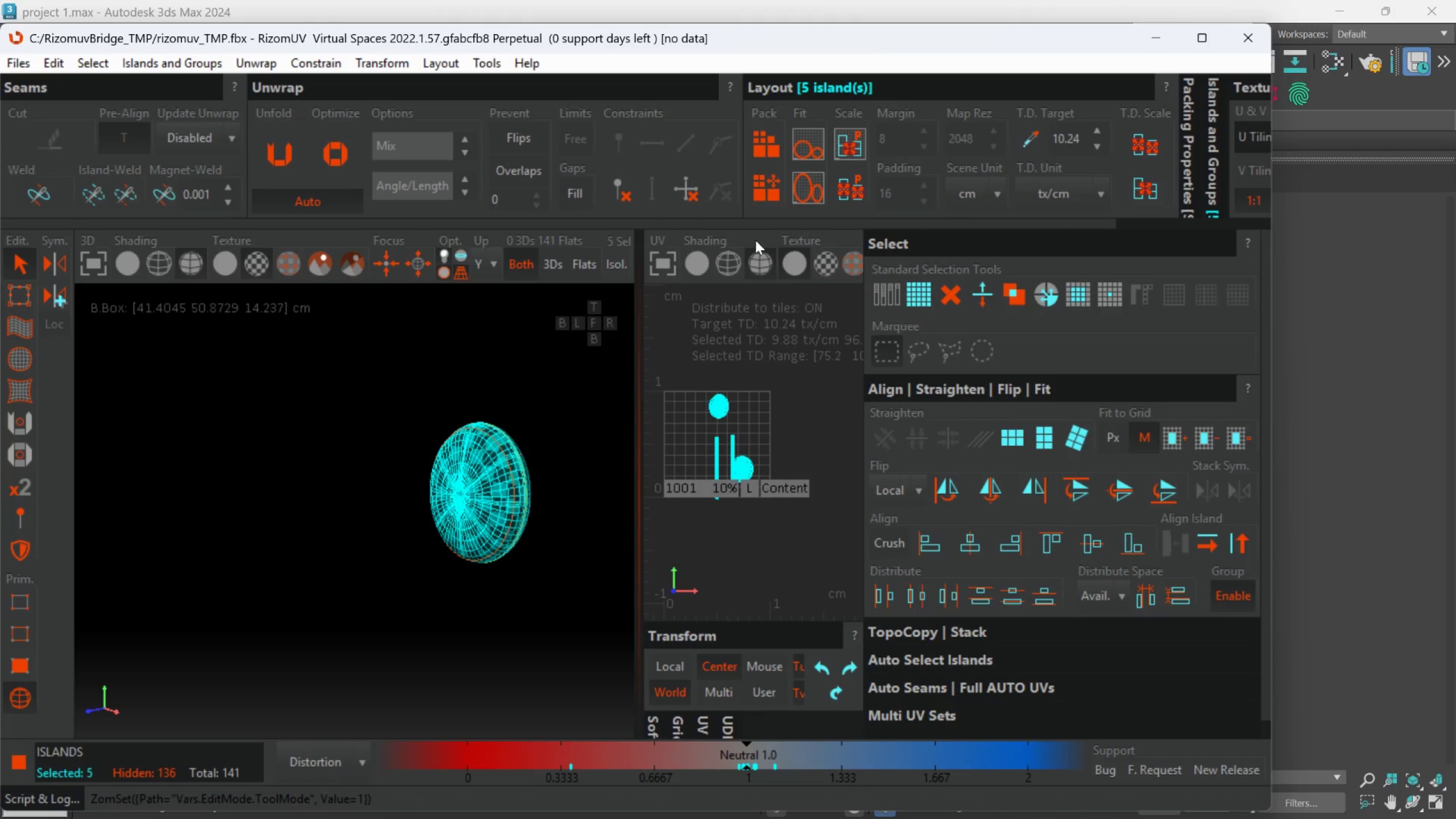 
left_click([764, 194])
 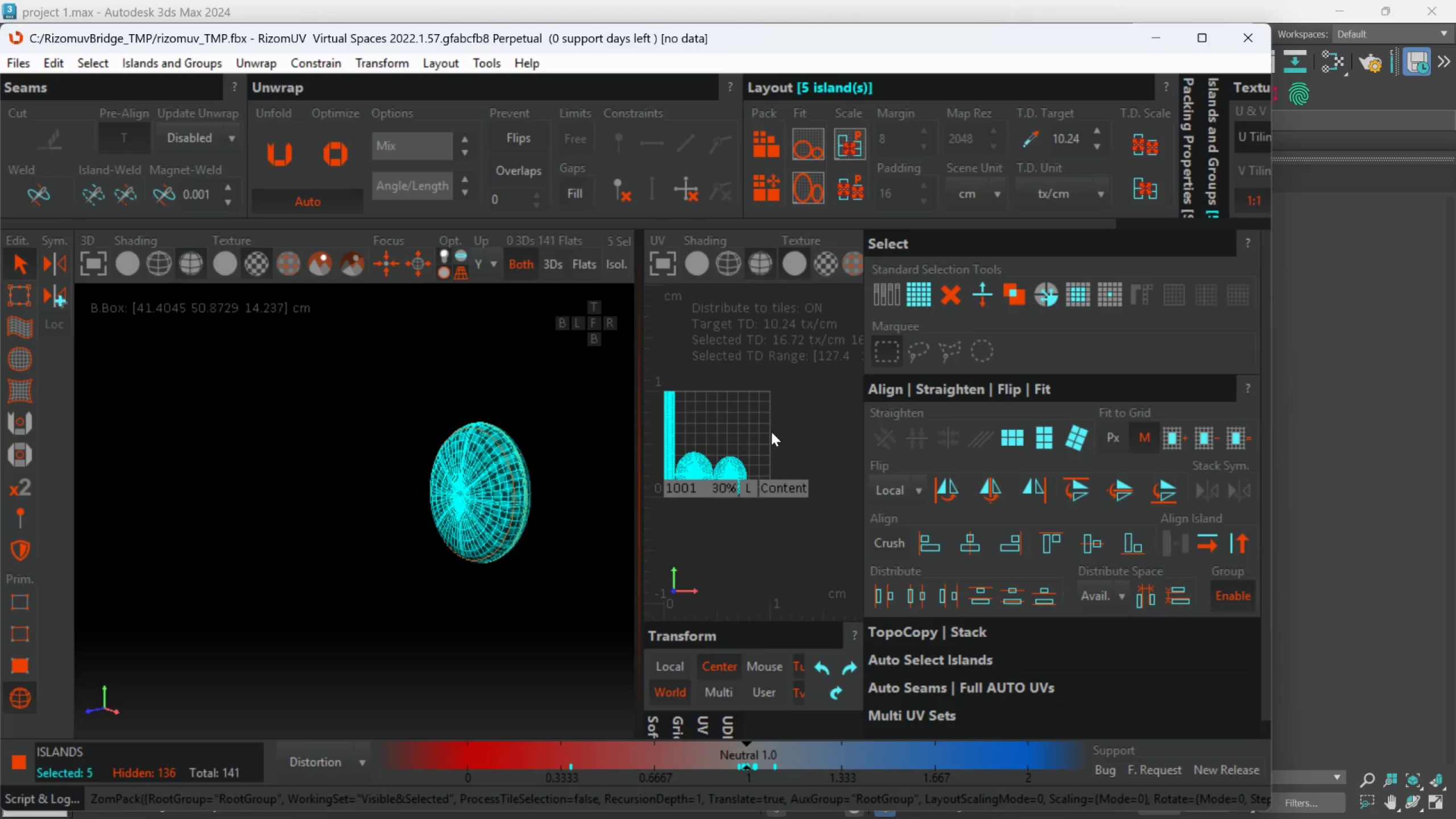 
scroll: coordinate [774, 437], scroll_direction: none, amount: 0.0
 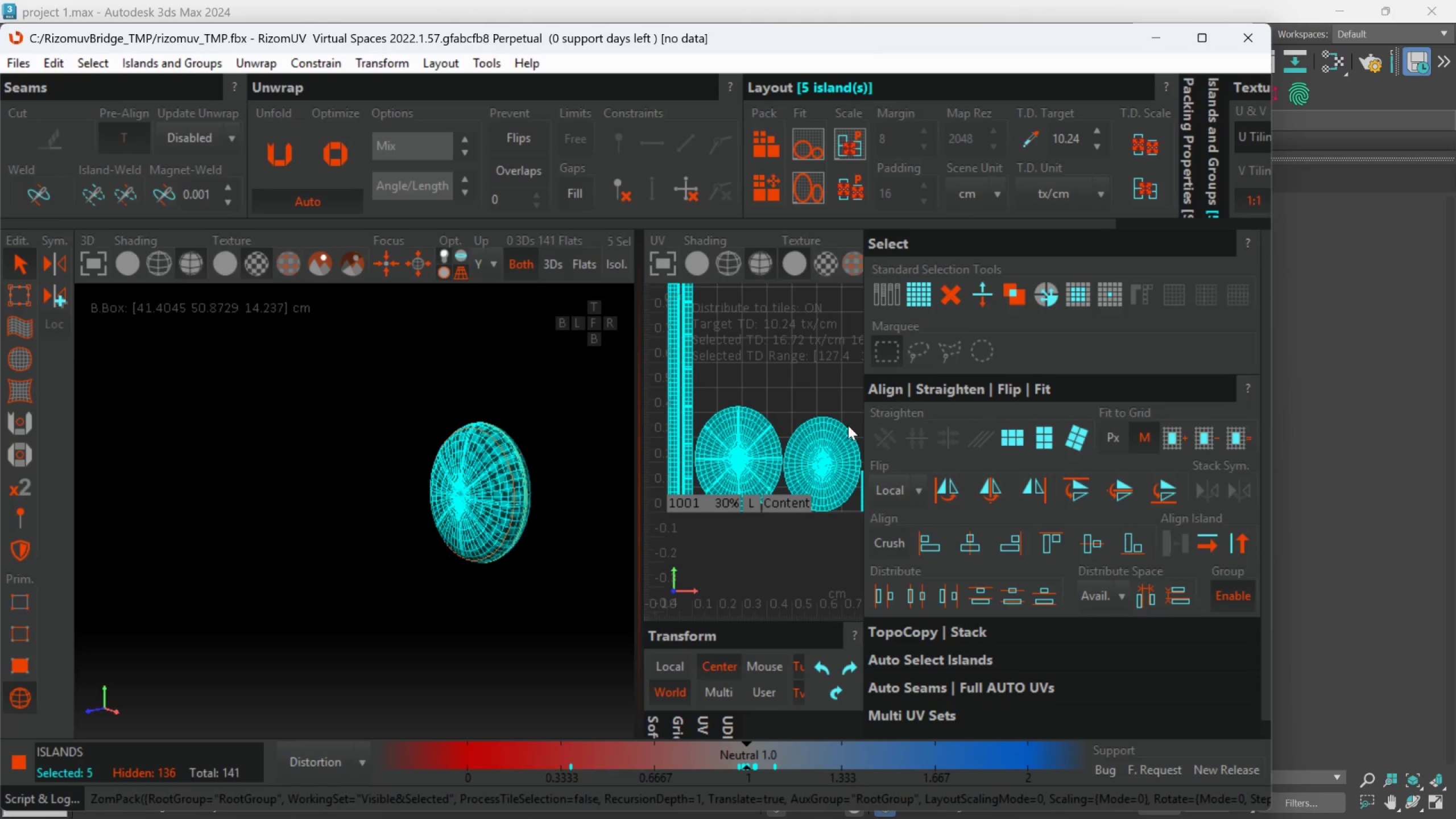 
scroll: coordinate [747, 476], scroll_direction: down, amount: 3.0
 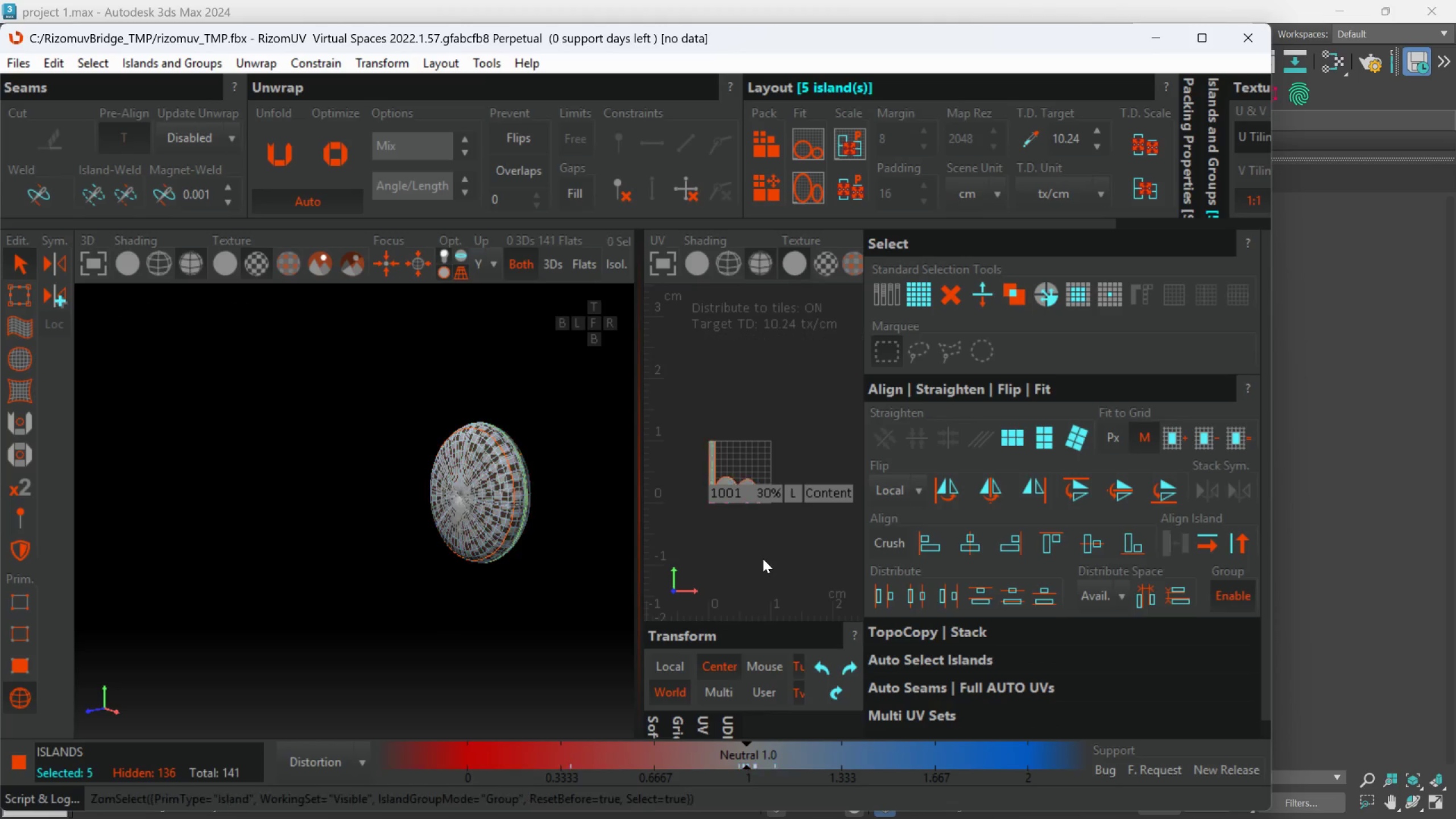 
scroll: coordinate [756, 548], scroll_direction: none, amount: 0.0
 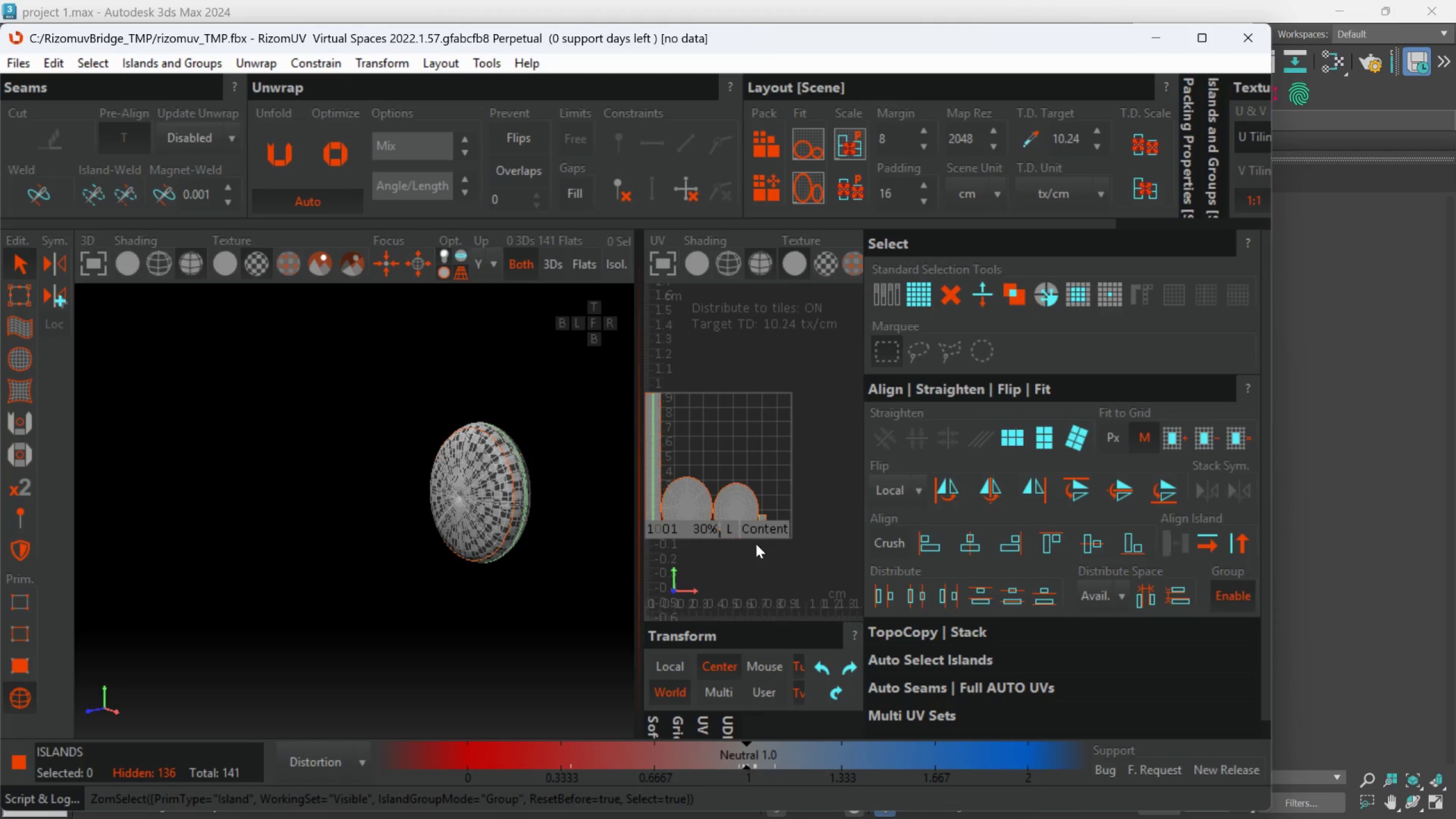 
middle_click([787, 560])
 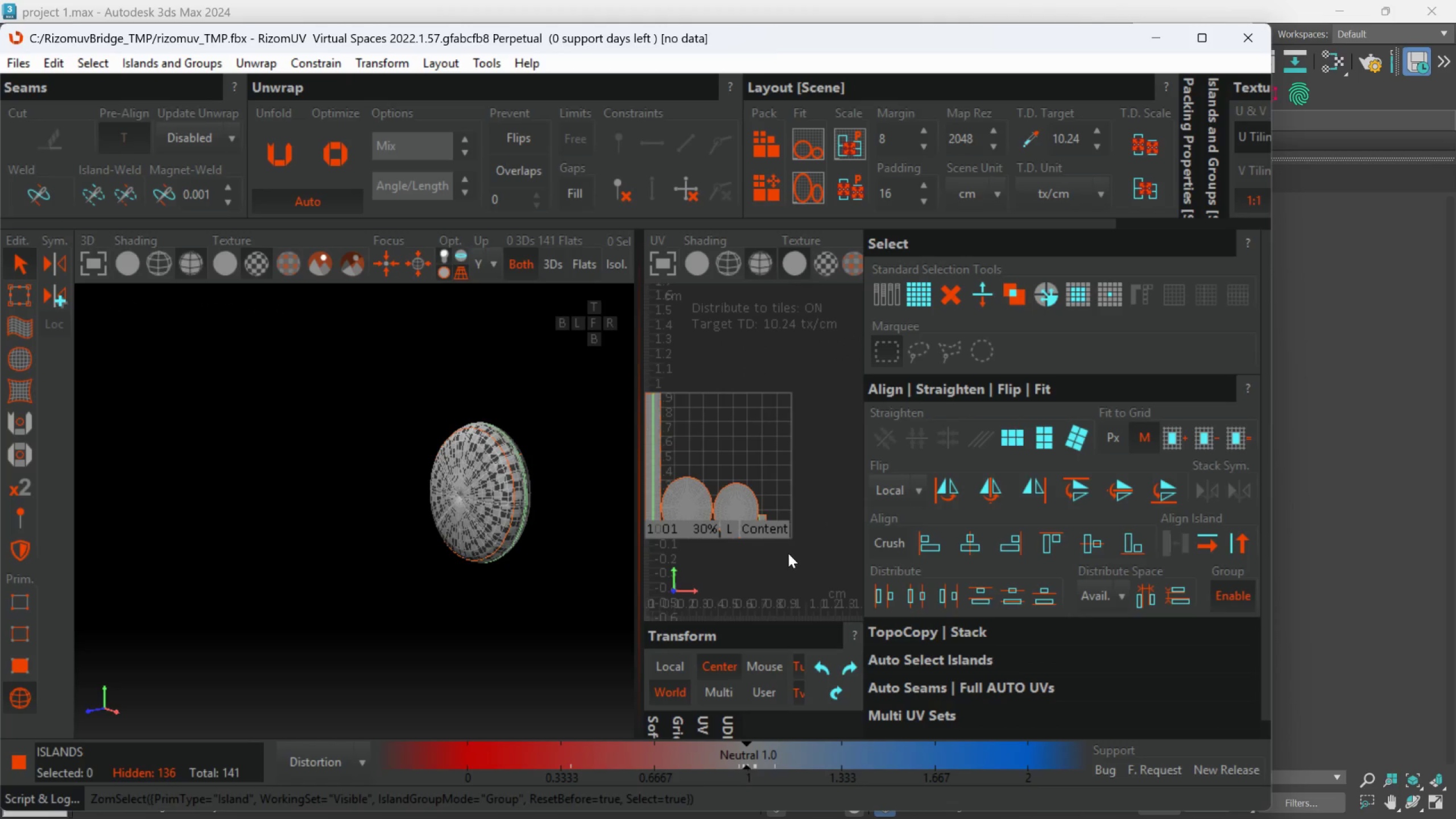 
scroll: coordinate [788, 553], scroll_direction: down, amount: 2.0
 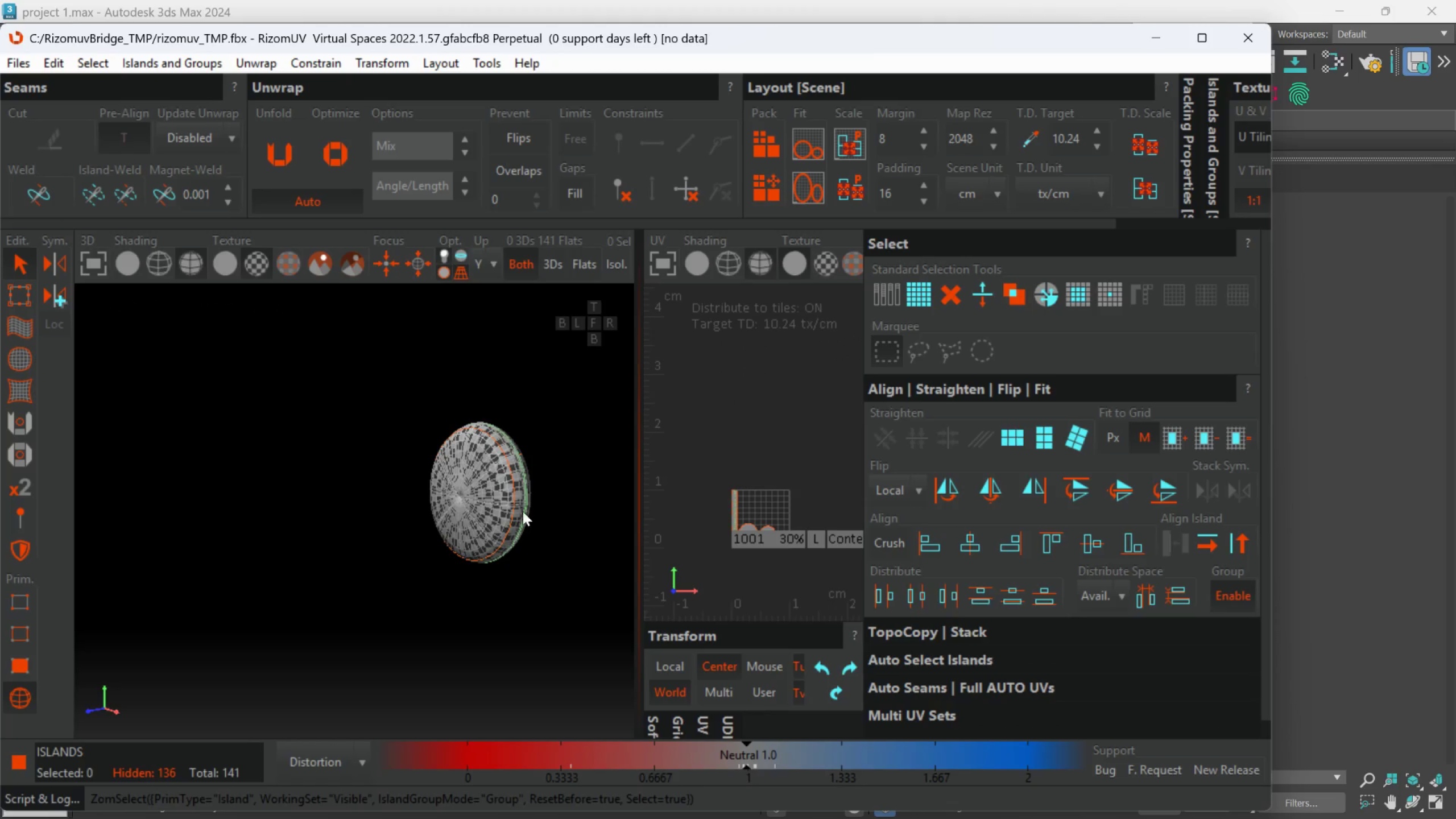 
scroll: coordinate [521, 510], scroll_direction: none, amount: 0.0
 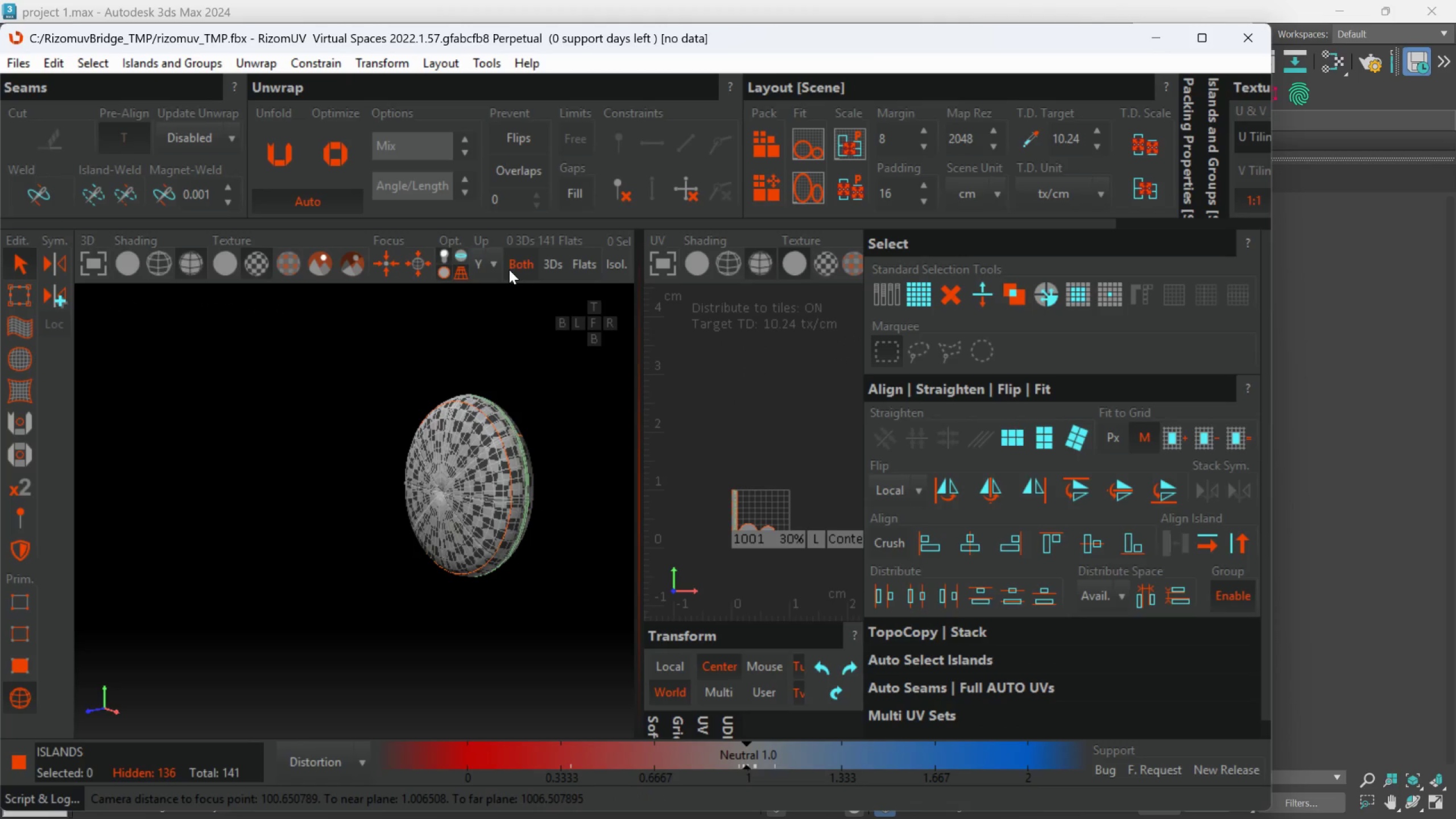 
wait(5.67)
 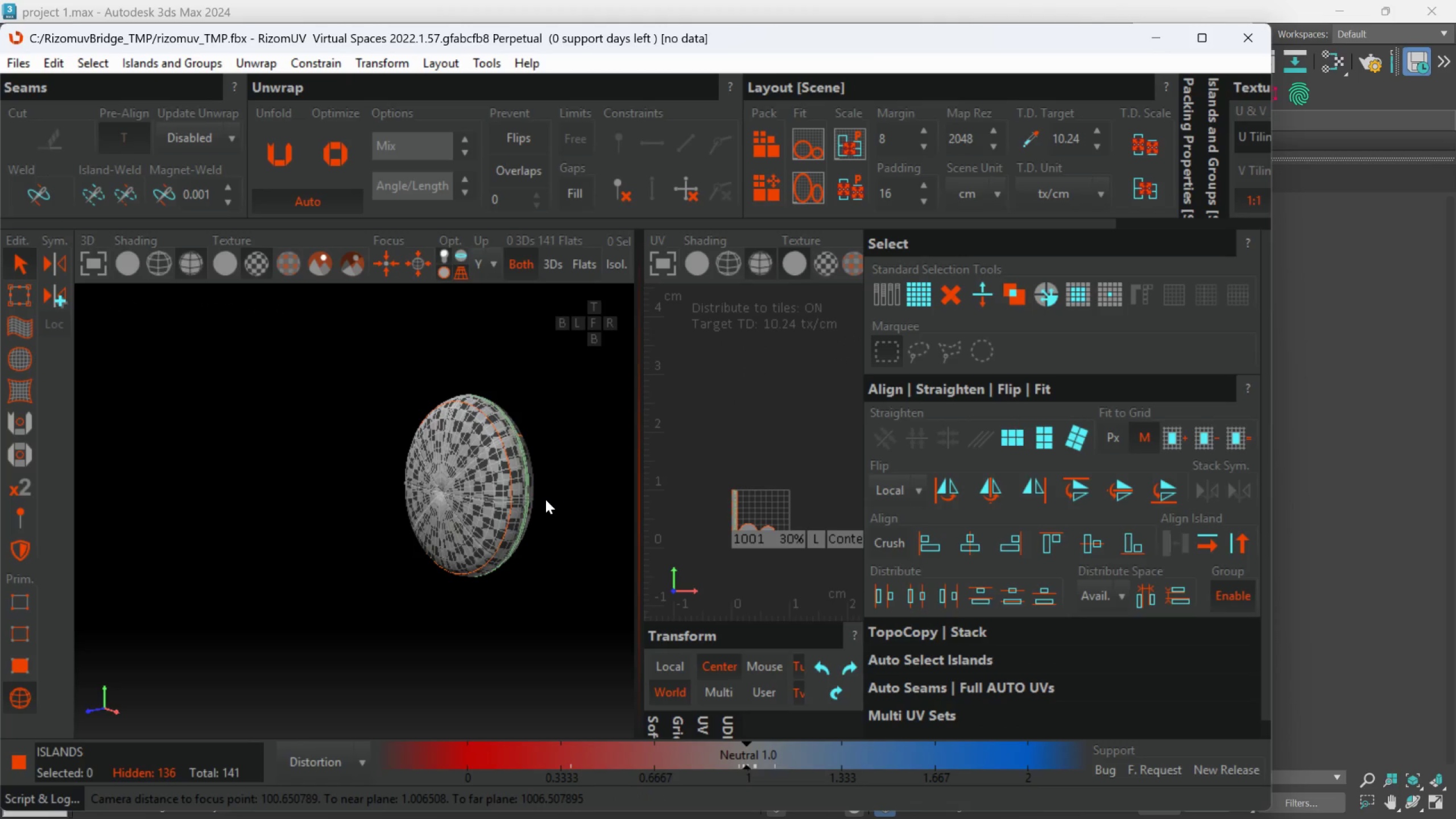 
left_click([610, 265])
 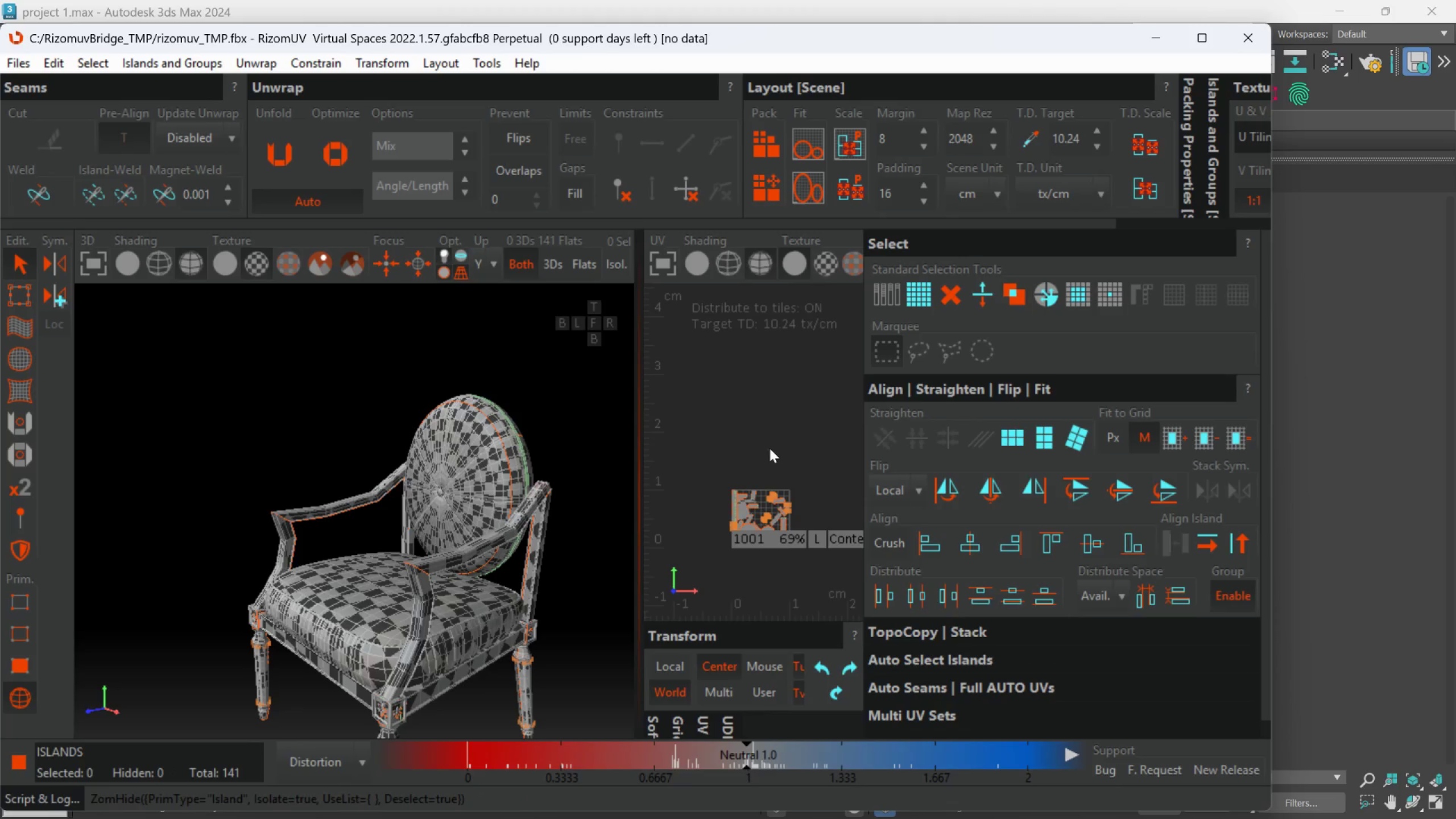 
scroll: coordinate [773, 470], scroll_direction: none, amount: 0.0
 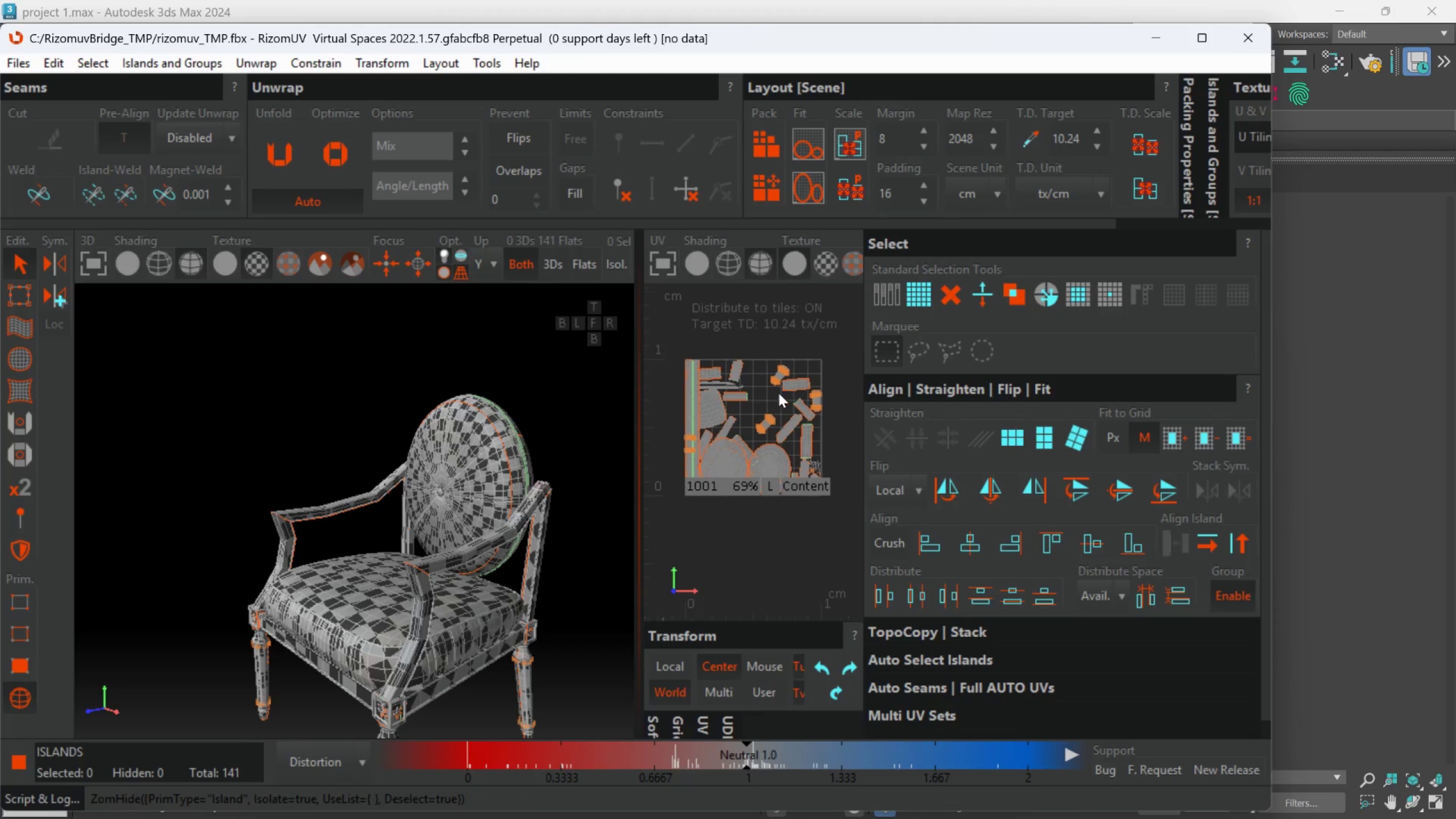 
scroll: coordinate [779, 393], scroll_direction: down, amount: 2.0
 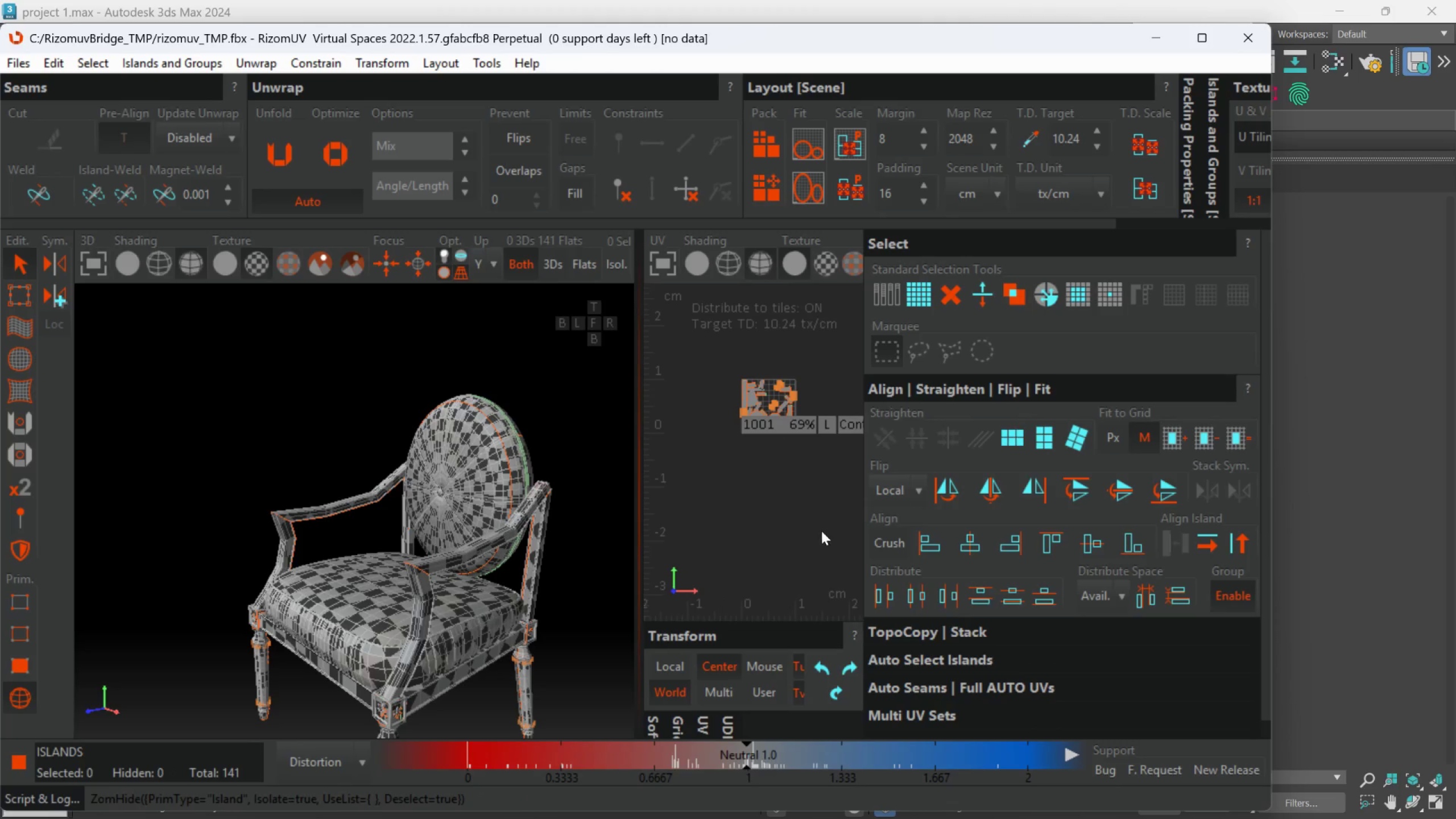 
left_click_drag(start_coordinate=[825, 523], to_coordinate=[650, 346])
 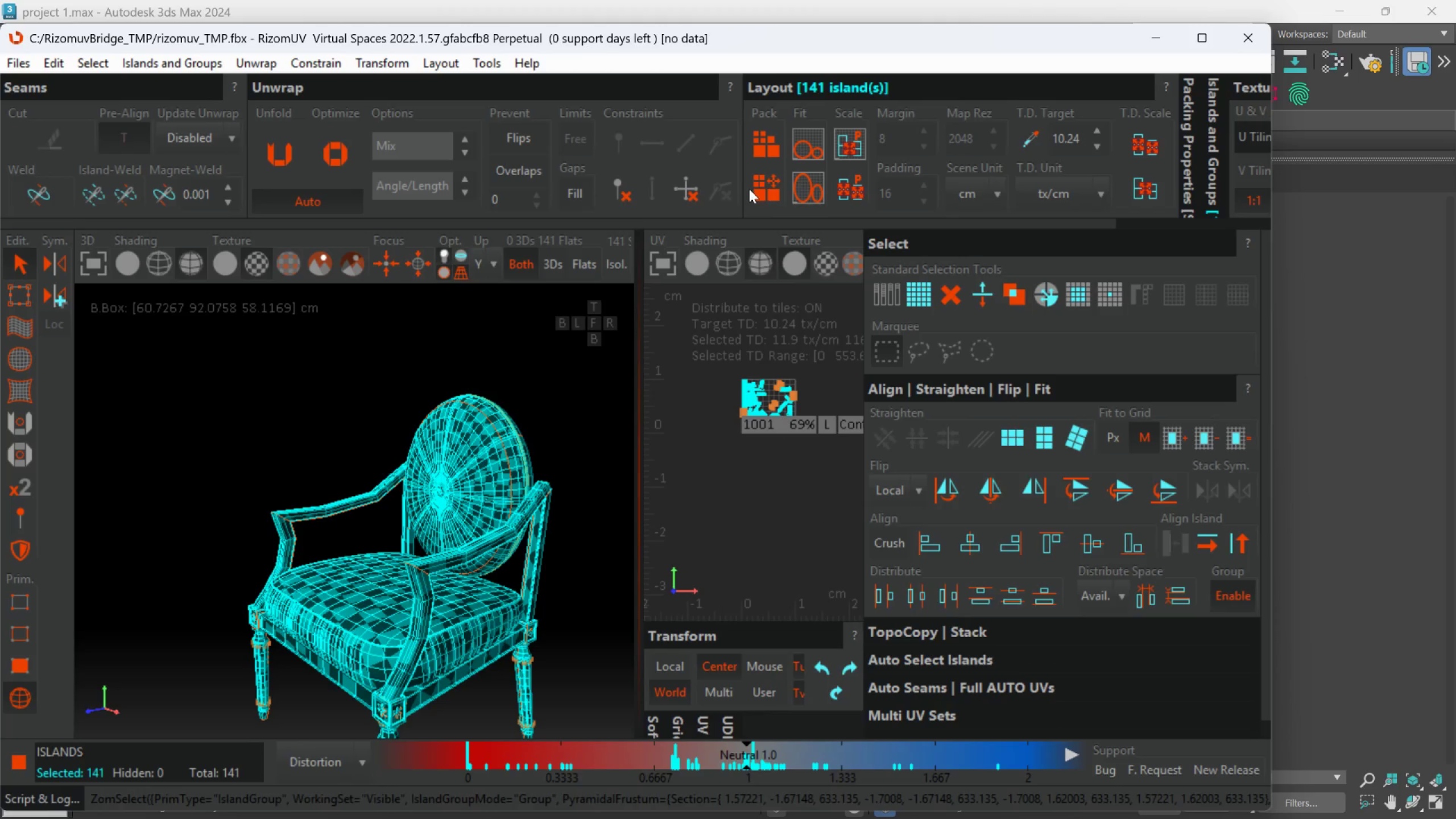 
left_click([753, 187])
 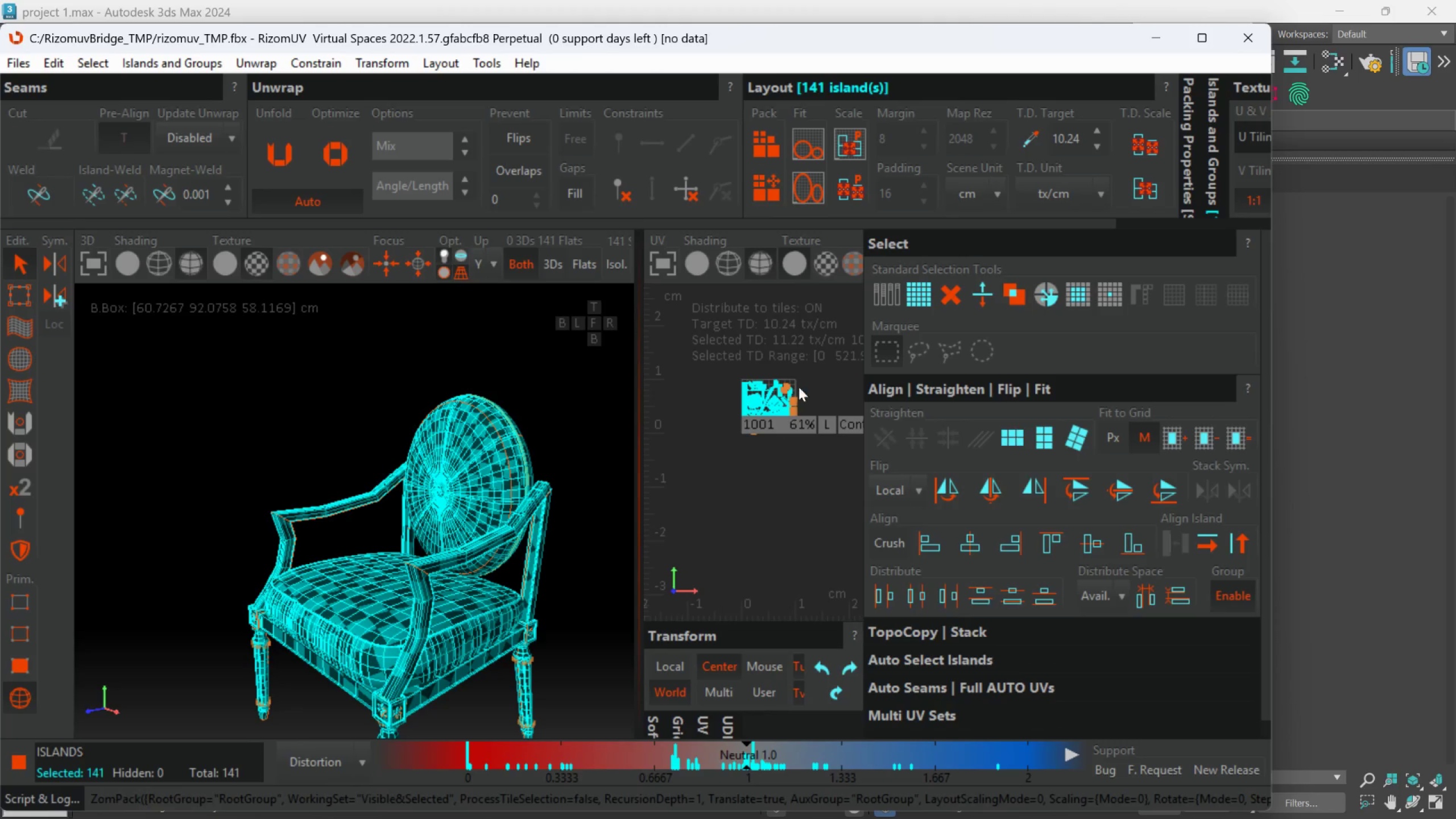 
scroll: coordinate [798, 384], scroll_direction: up, amount: 2.0
 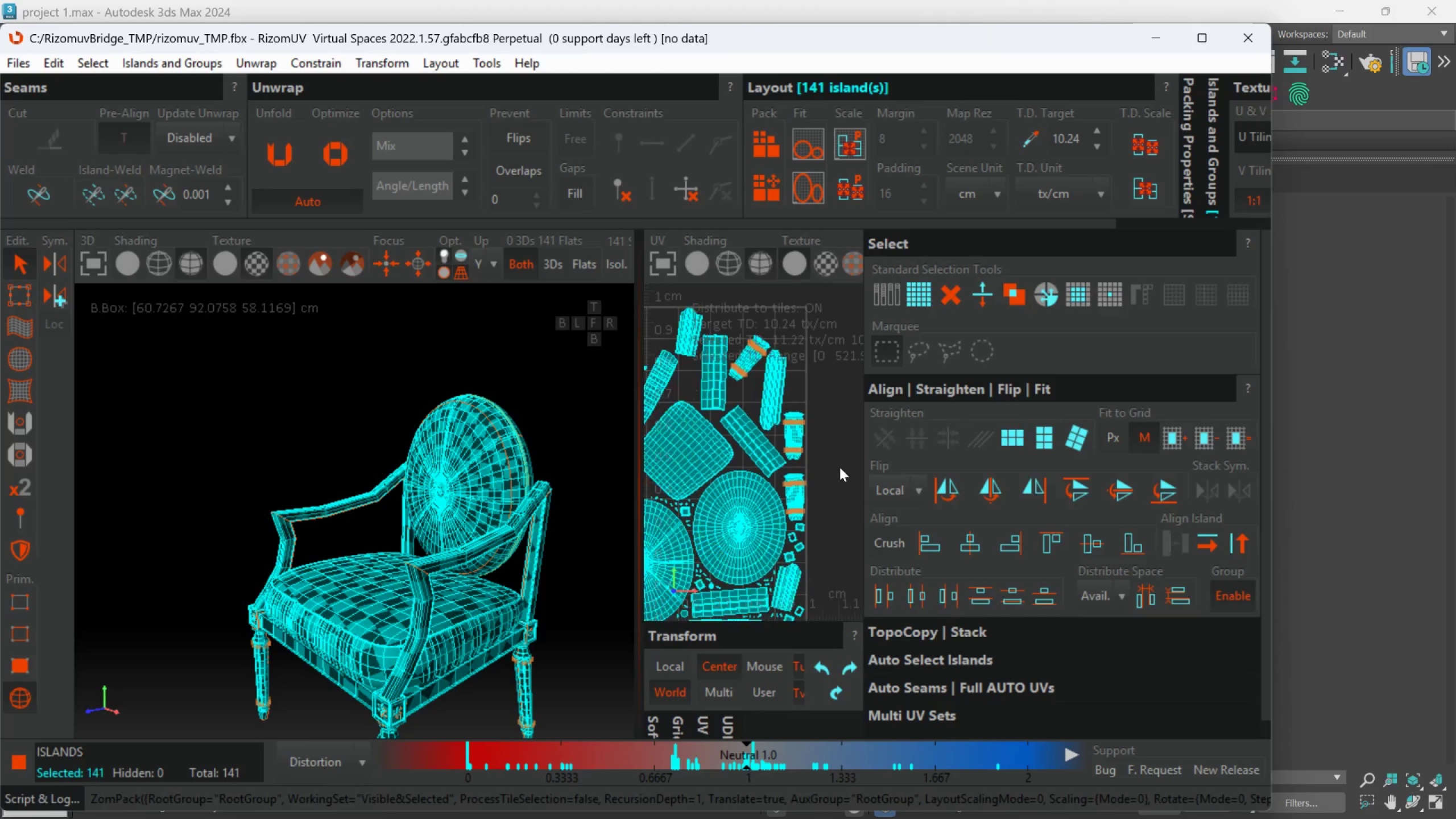 
scroll: coordinate [843, 461], scroll_direction: down, amount: 1.0
 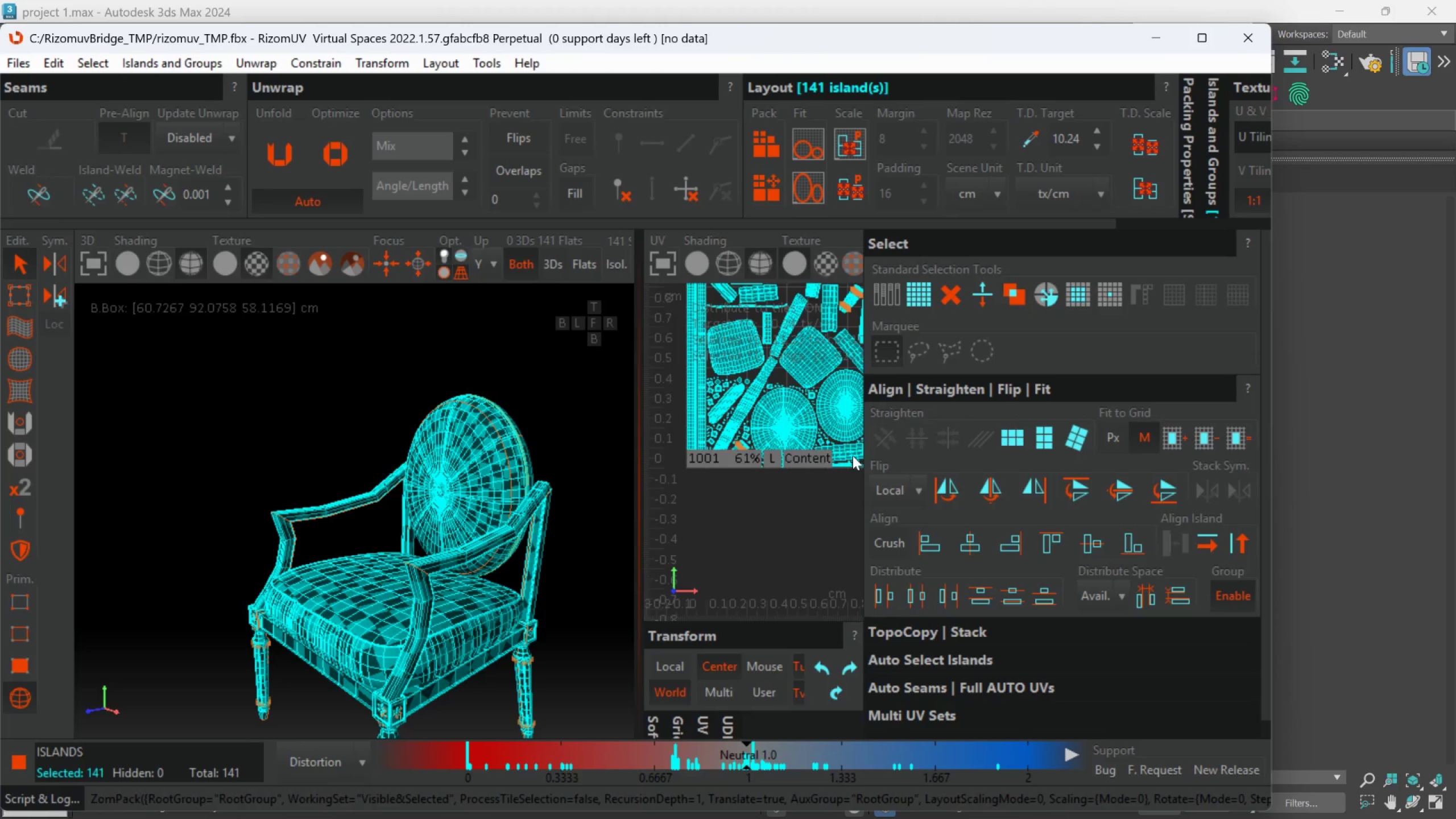 
scroll: coordinate [506, 460], scroll_direction: up, amount: 3.0
 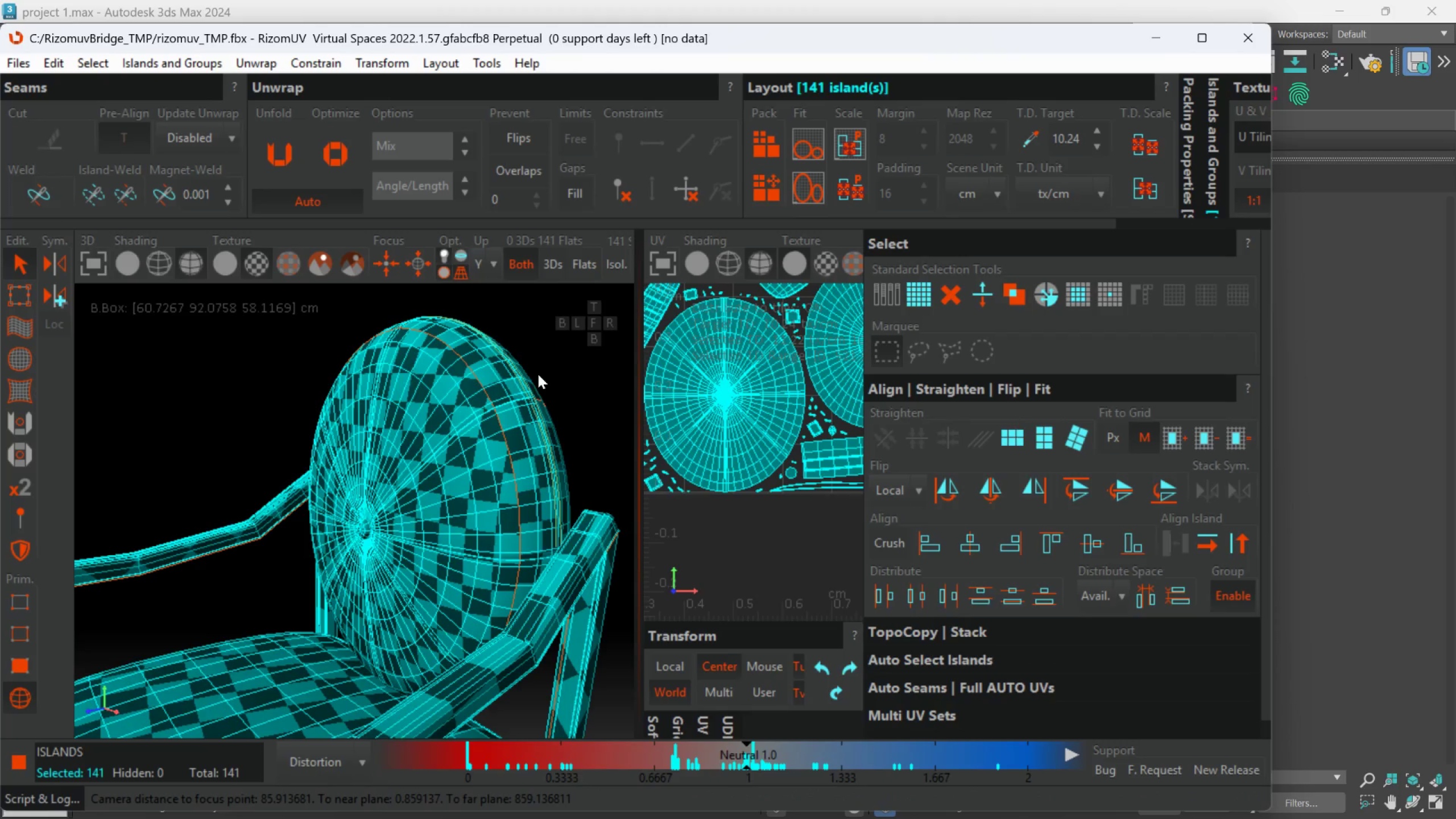 
scroll: coordinate [489, 340], scroll_direction: down, amount: 2.0
 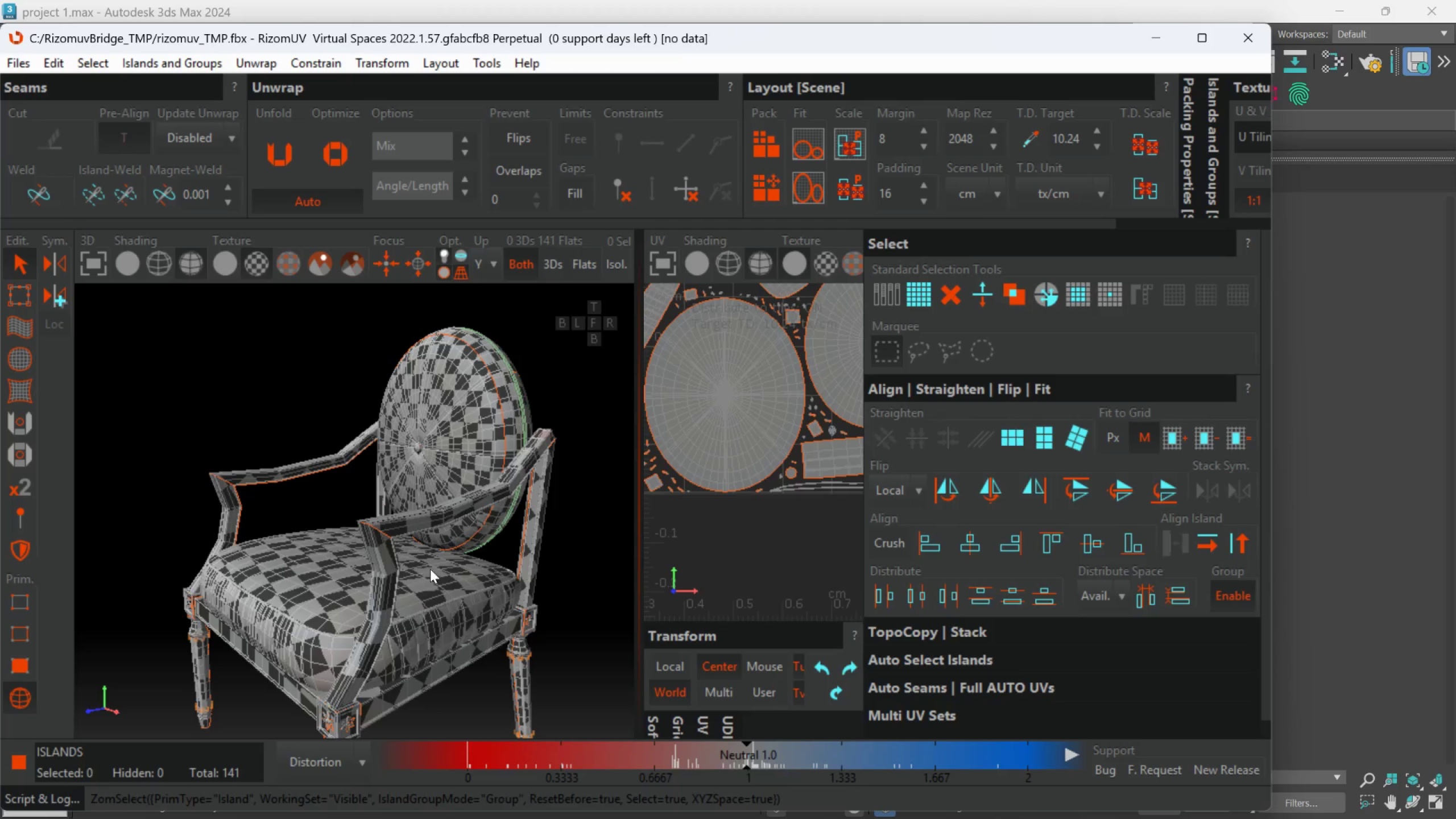 
hold_key(key=AltLeft, duration=1.11)
 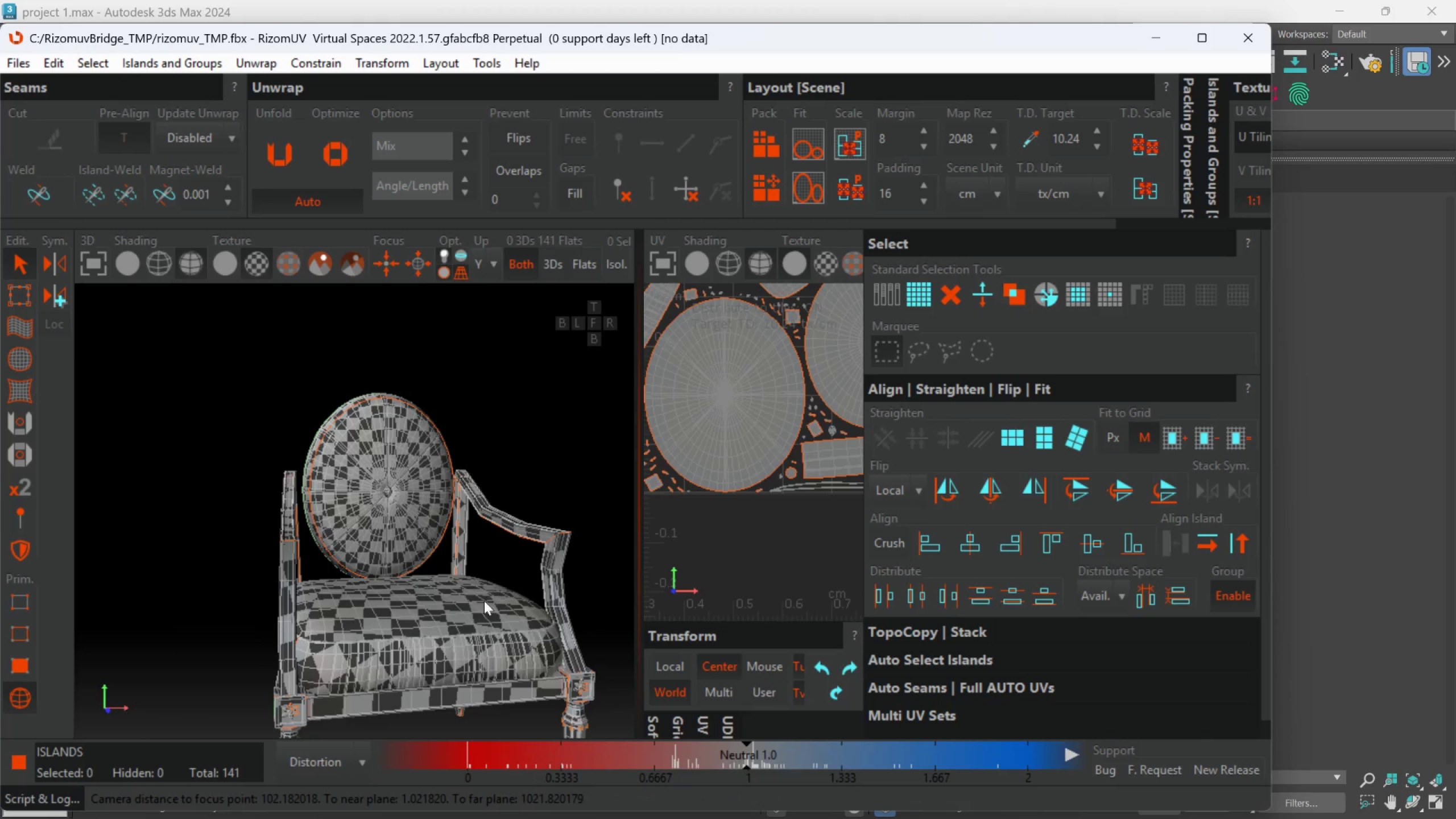 
hold_key(key=AltLeft, duration=5.91)
scroll: coordinate [500, 577], scroll_direction: down, amount: 1.0
 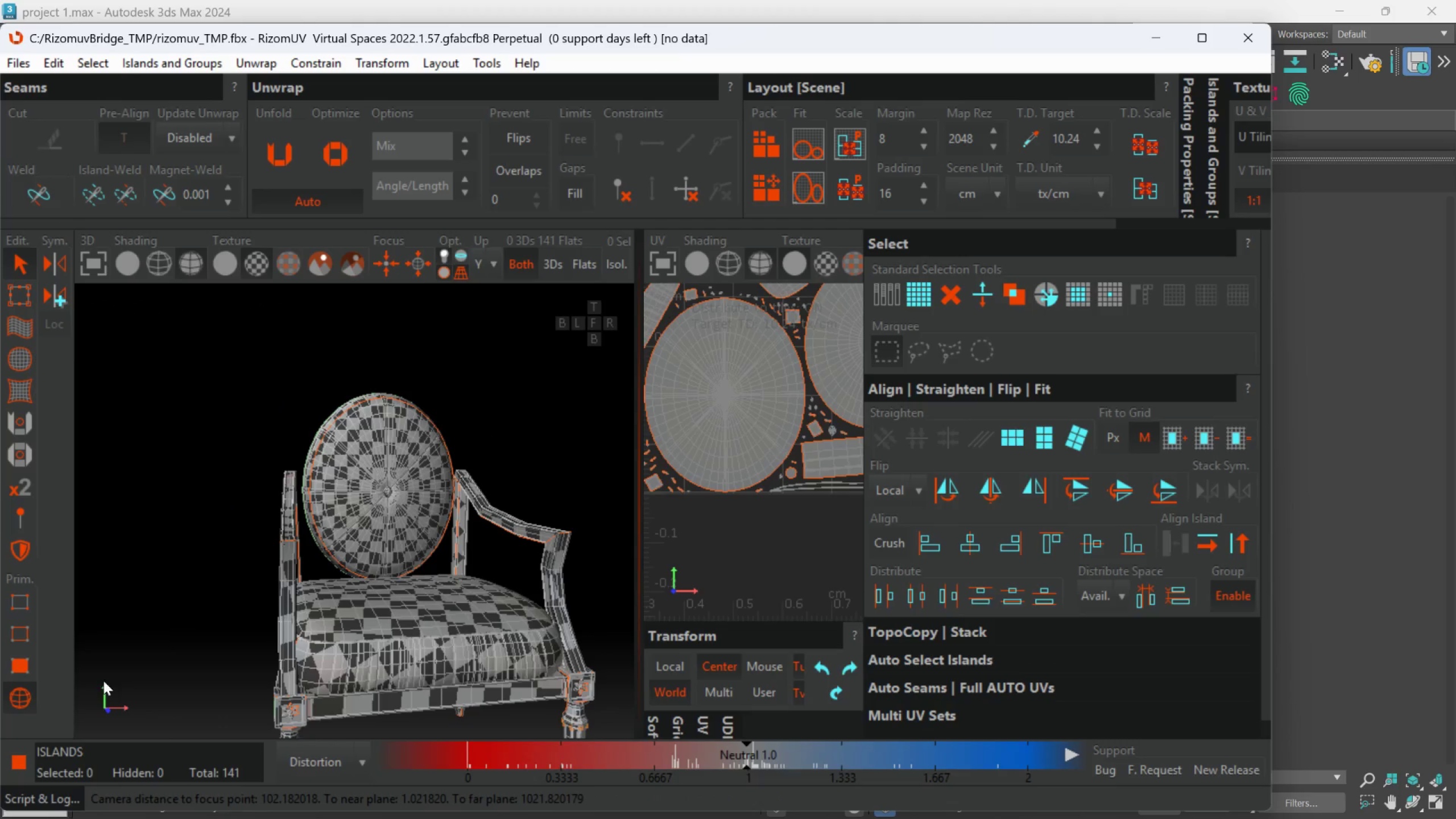 
left_click([440, 616])
 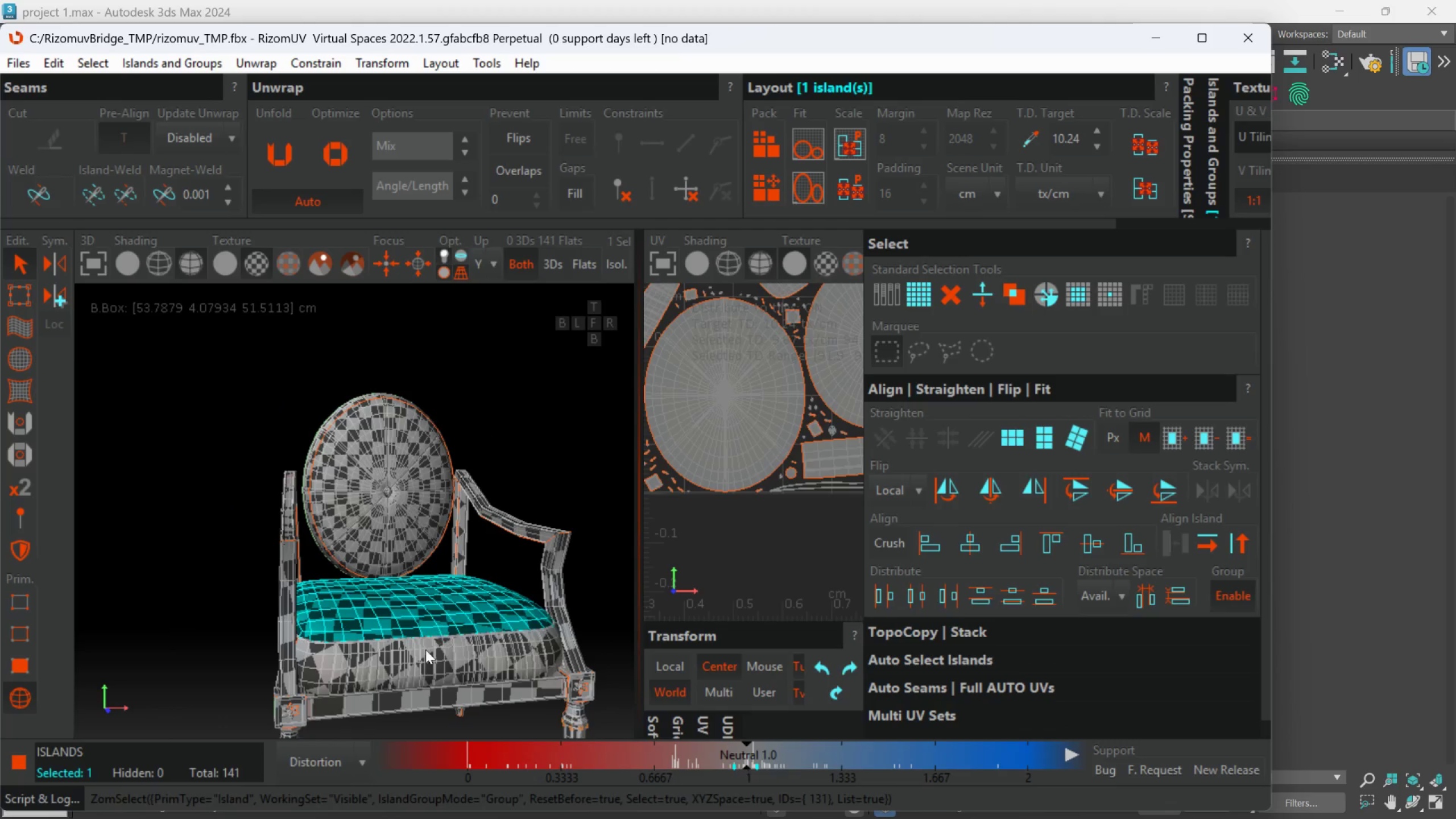 
hold_key(key=ControlLeft, duration=0.8)
 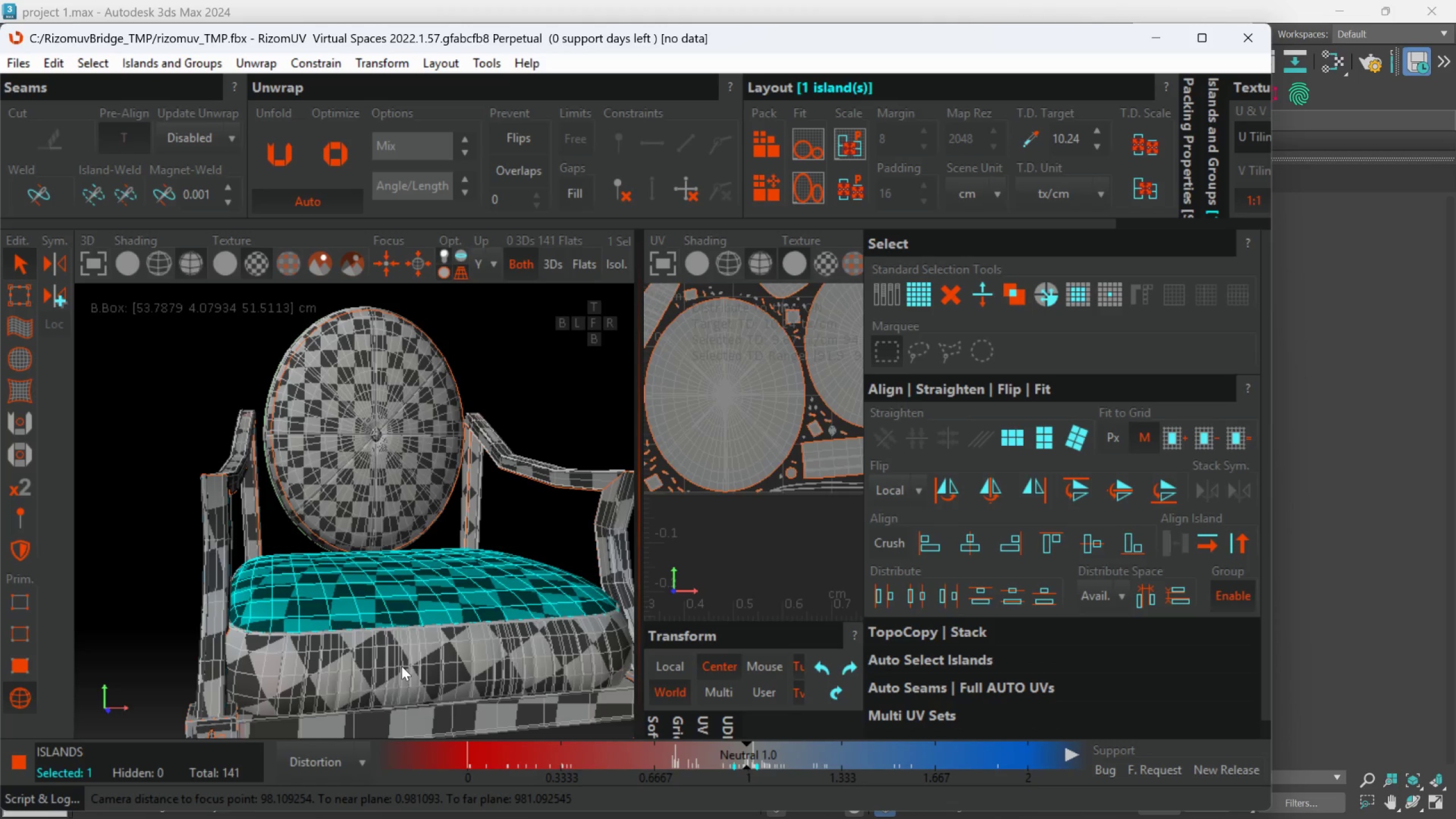 
scroll: coordinate [422, 657], scroll_direction: up, amount: 1.0
 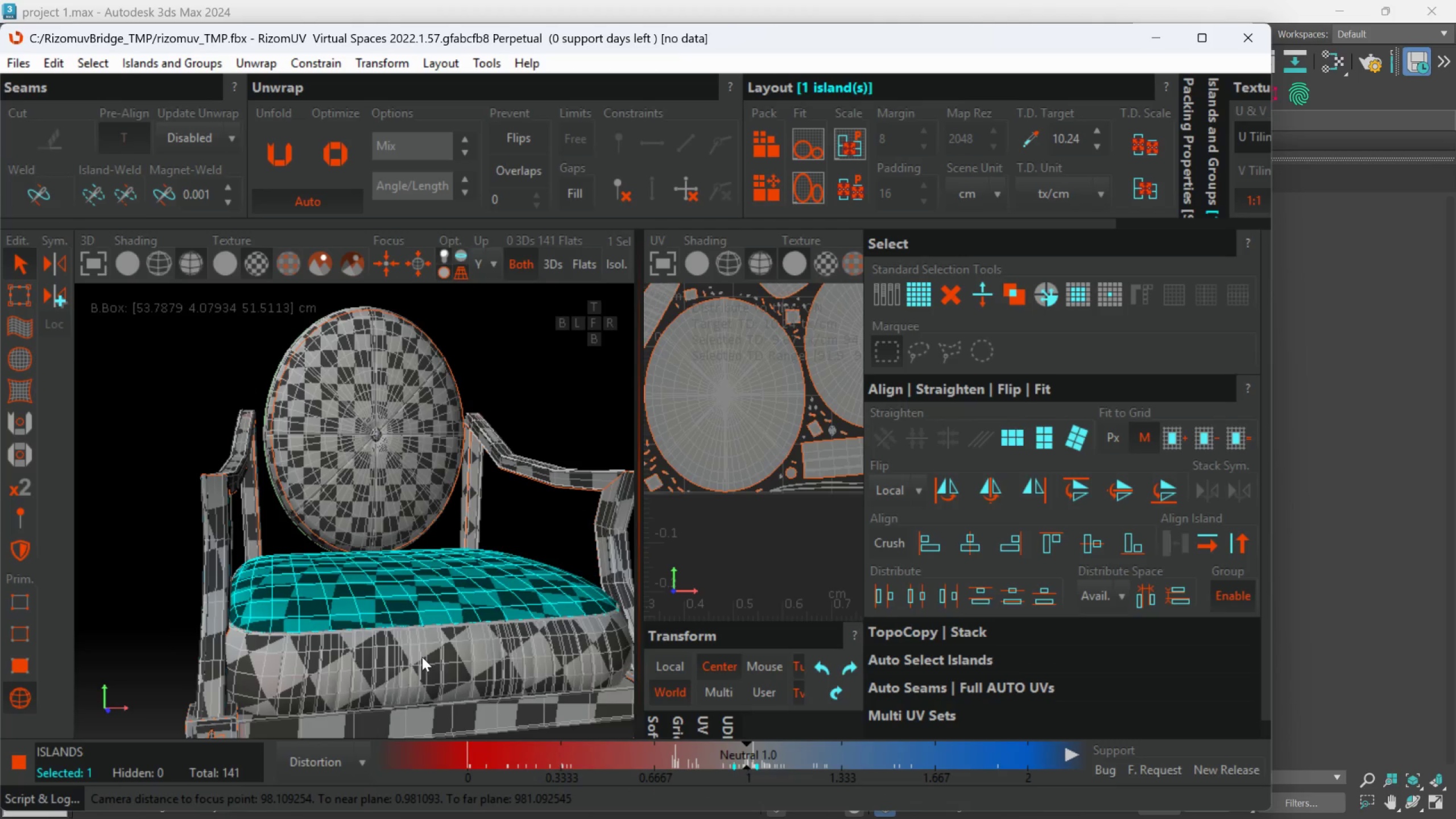 
left_click([422, 657])
 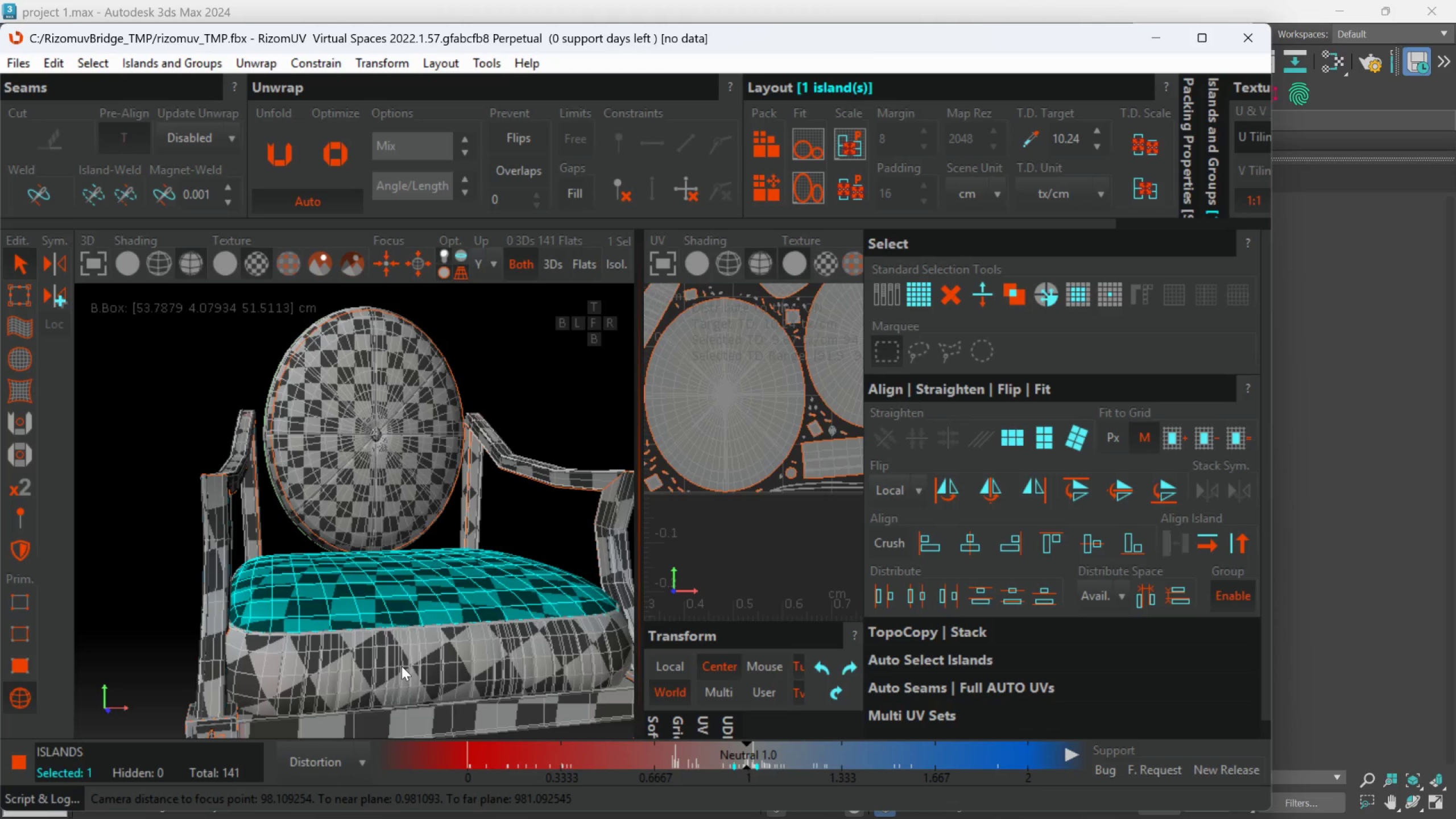 
hold_key(key=ControlLeft, duration=0.72)
left_click([399, 666])
 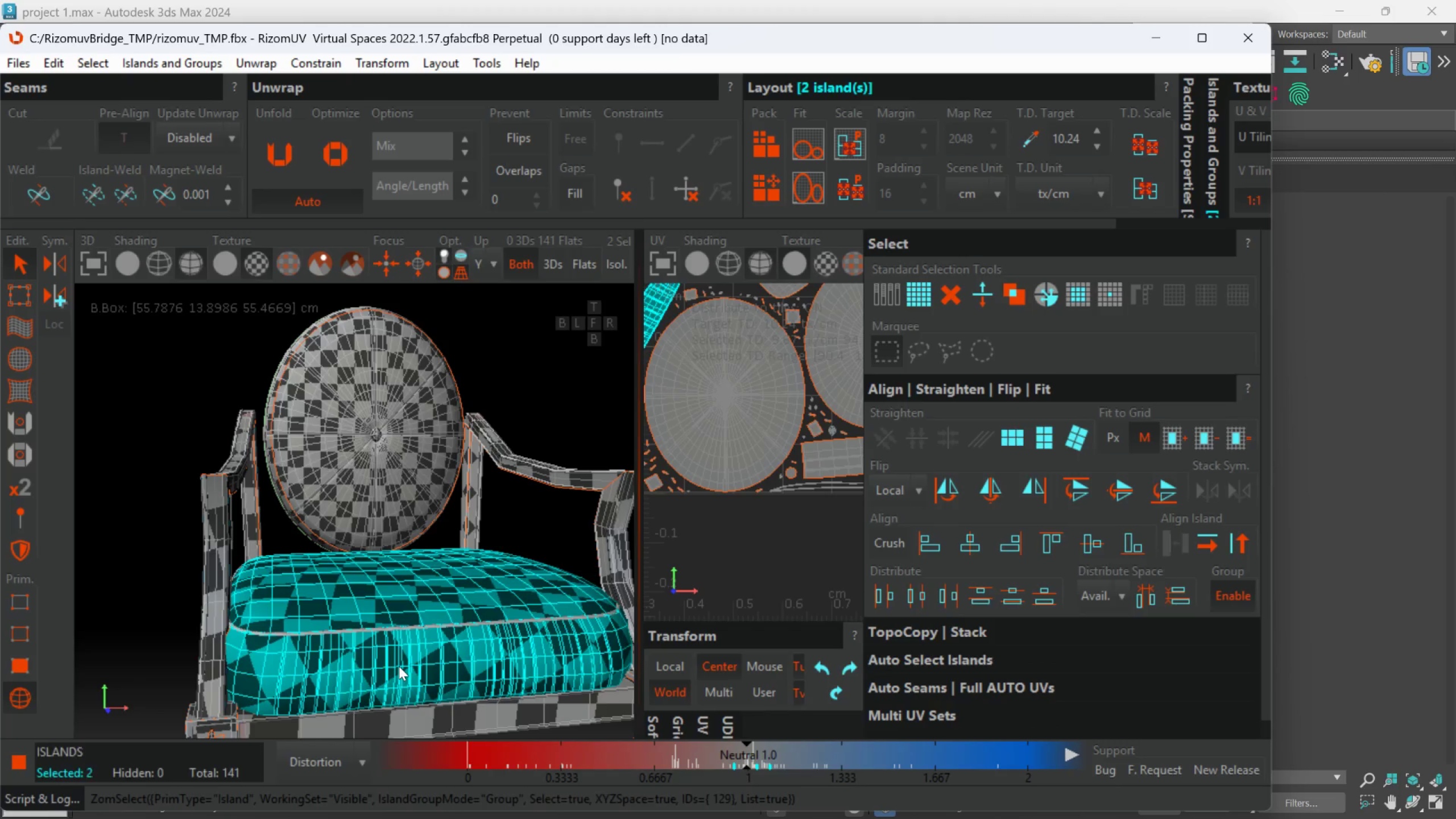 
hold_key(key=AltLeft, duration=0.64)
 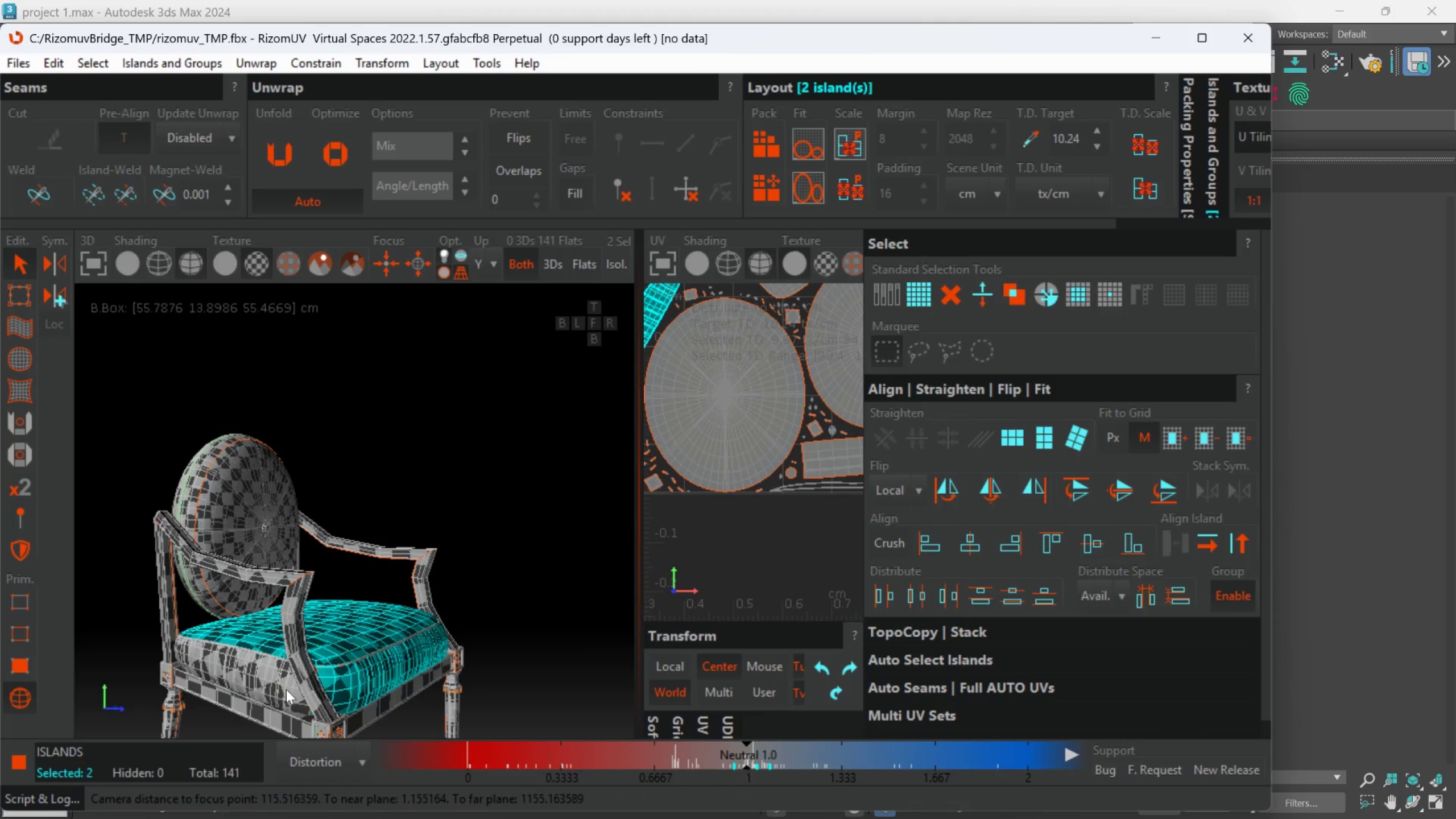 
scroll: coordinate [398, 666], scroll_direction: down, amount: 2.0
 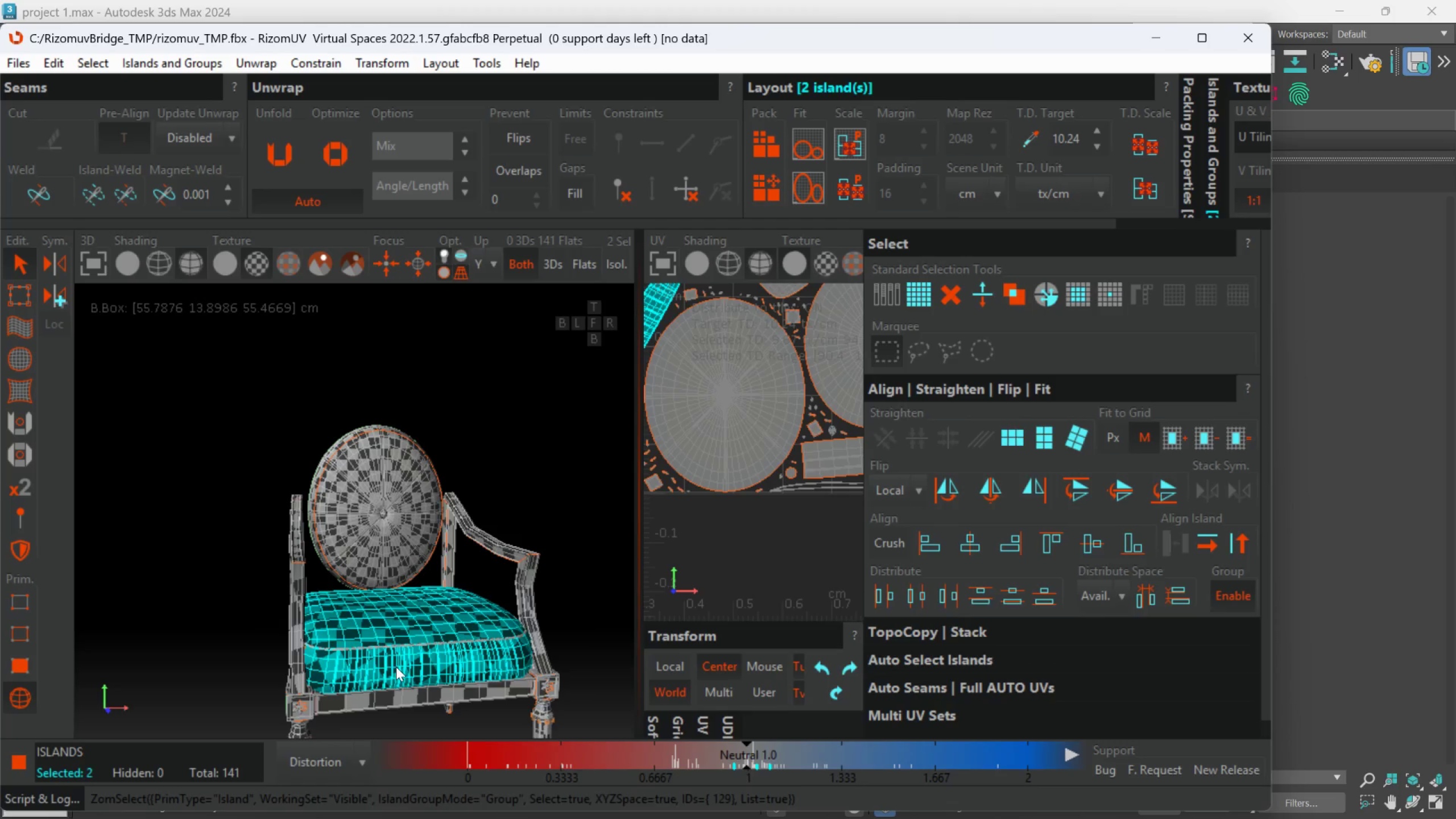 
hold_key(key=AltLeft, duration=1.58)
hold_key(key=ControlLeft, duration=0.66)
left_click([279, 686])
 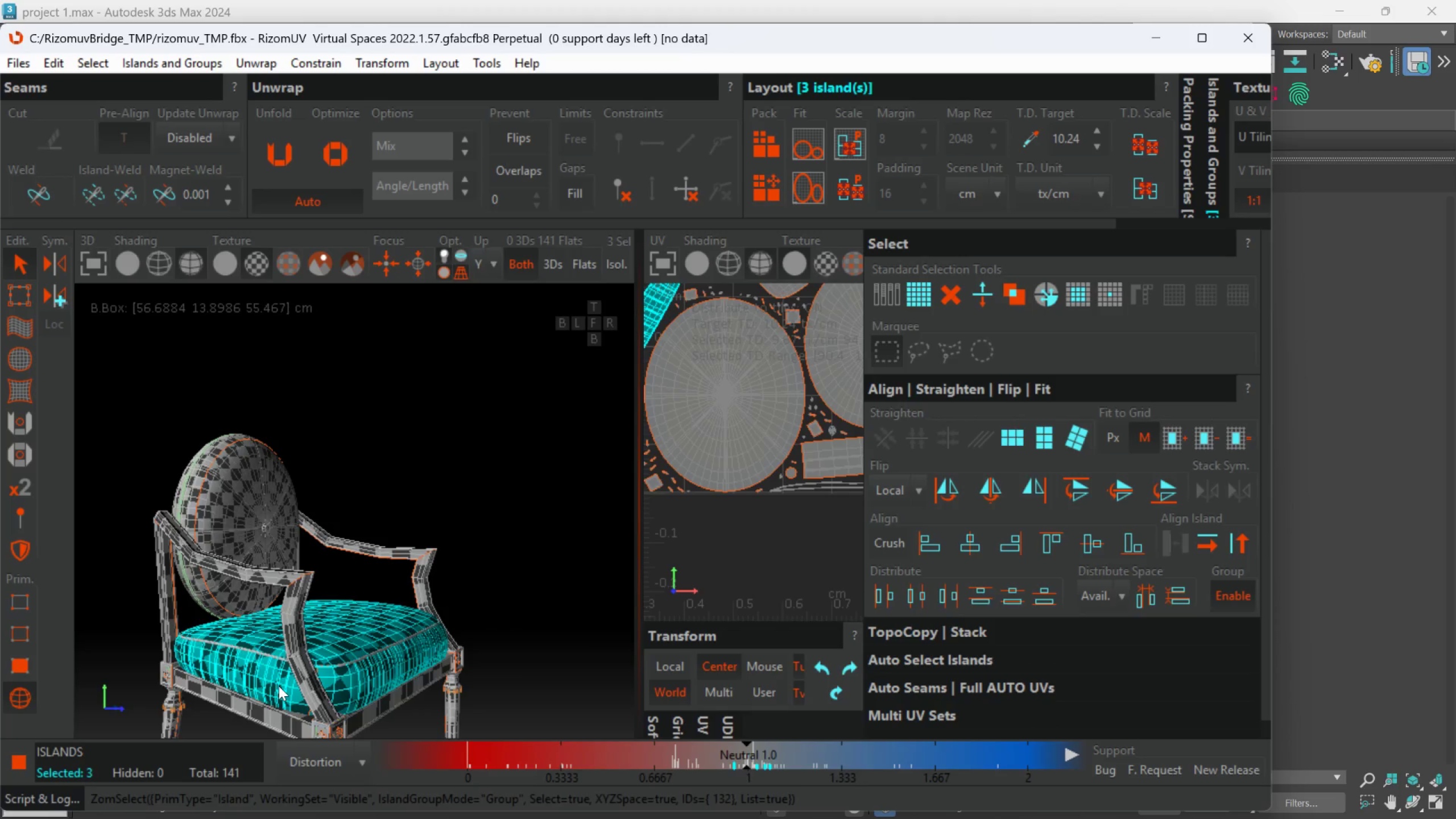 
hold_key(key=AltLeft, duration=0.64)
 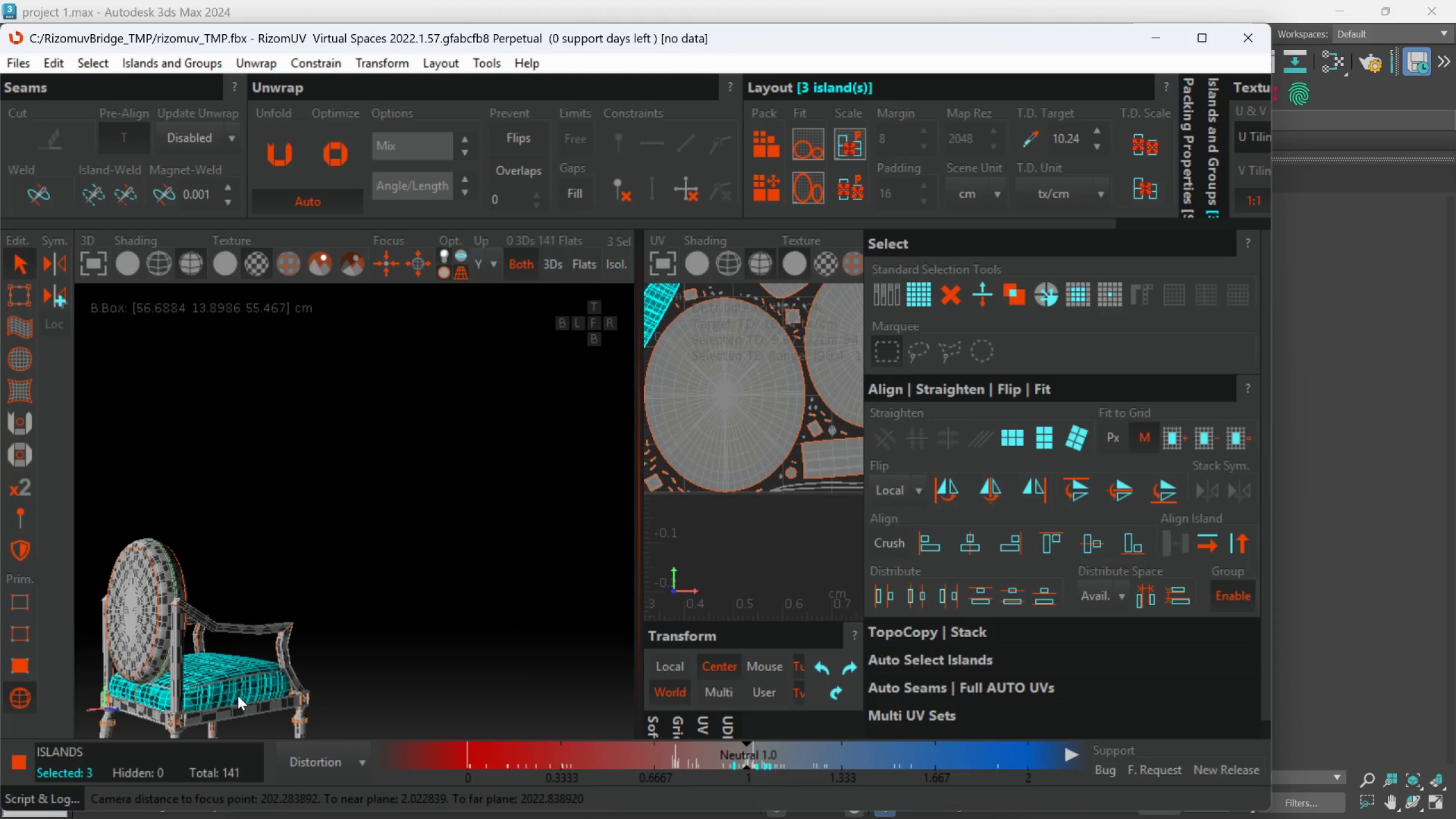 
scroll: coordinate [279, 686], scroll_direction: down, amount: 2.0
 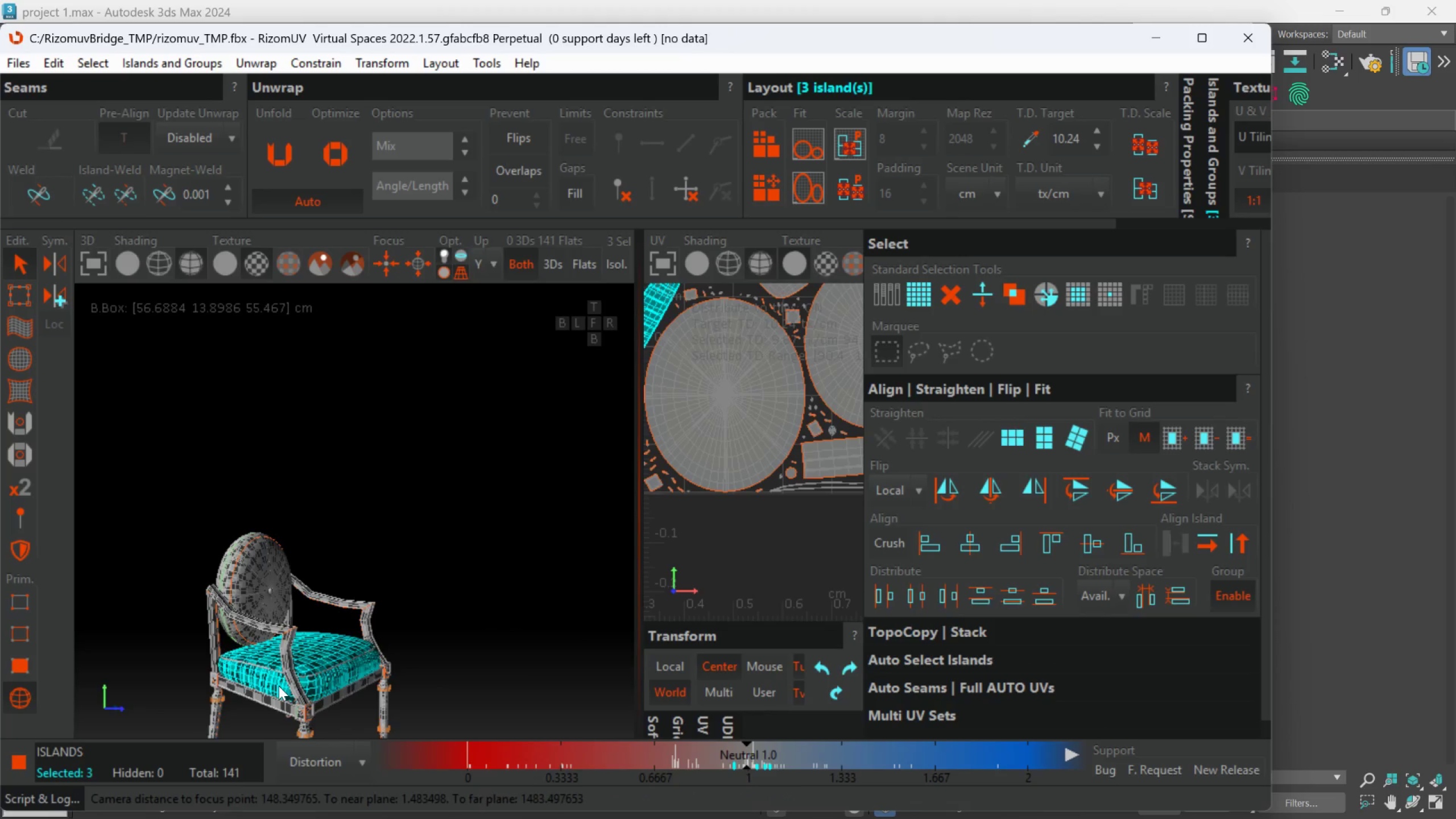 
hold_key(key=AltLeft, duration=0.62)
 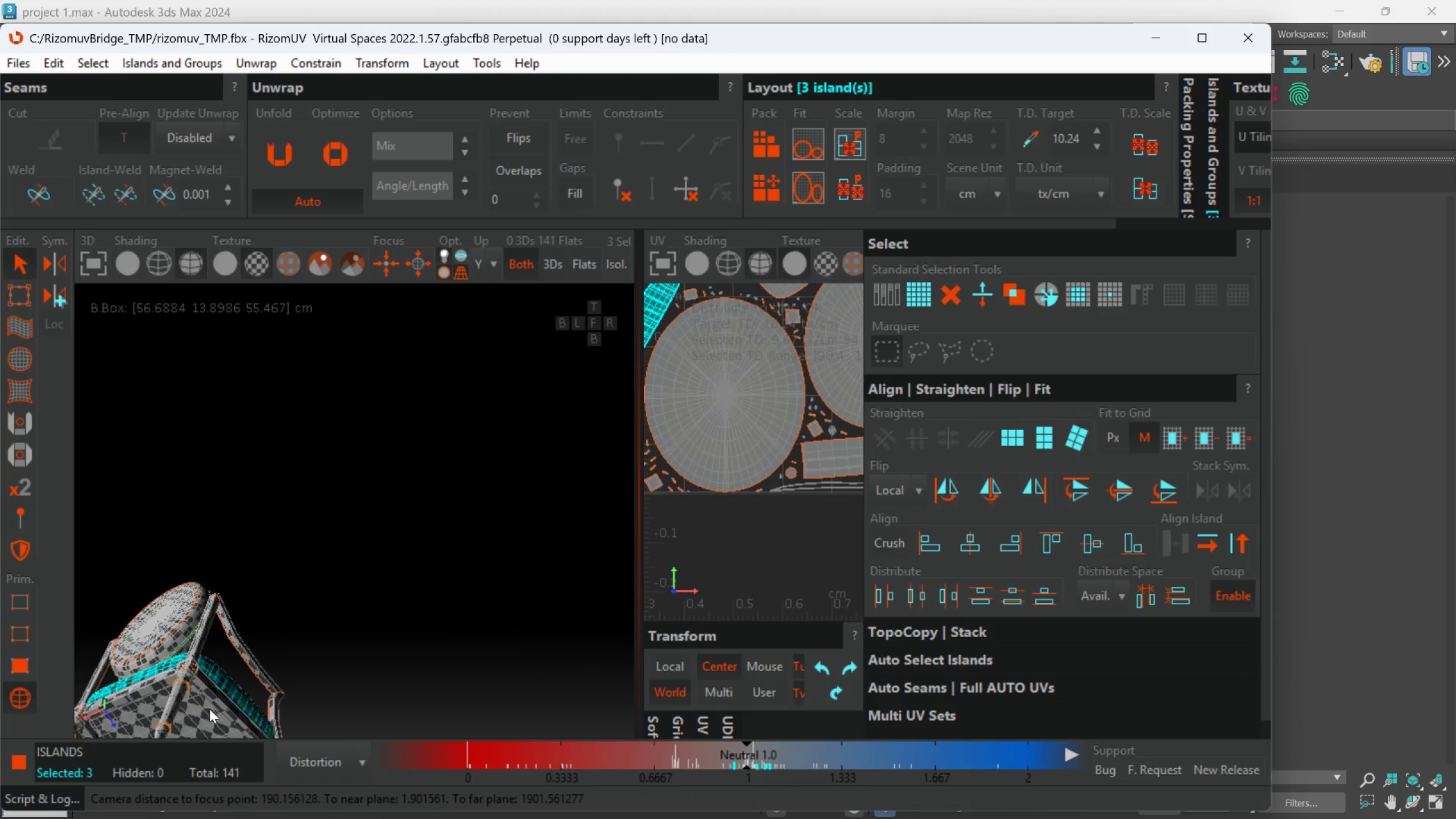 
hold_key(key=ControlLeft, duration=0.88)
left_click([195, 721])
 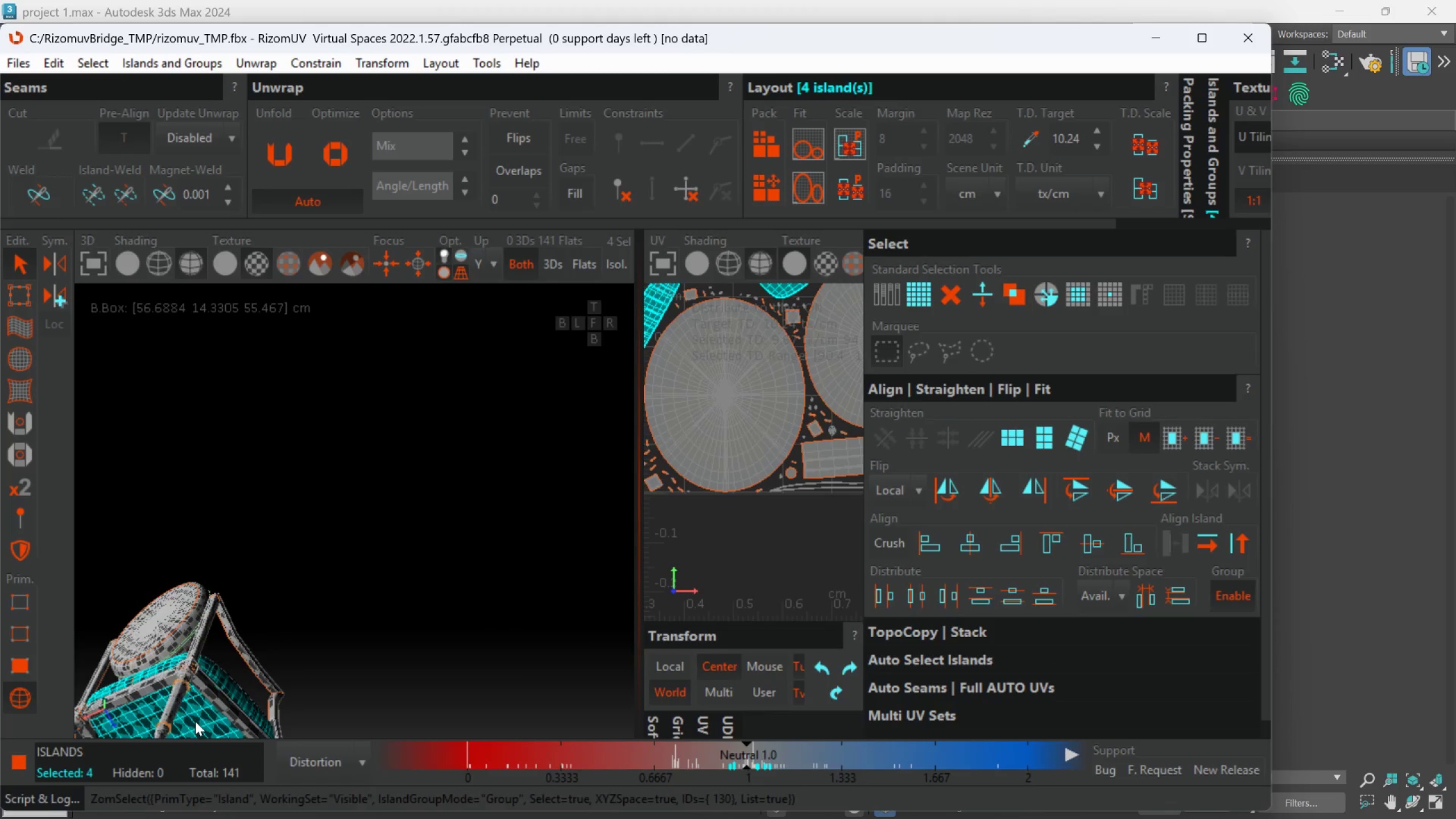 
scroll: coordinate [195, 721], scroll_direction: down, amount: 3.0
 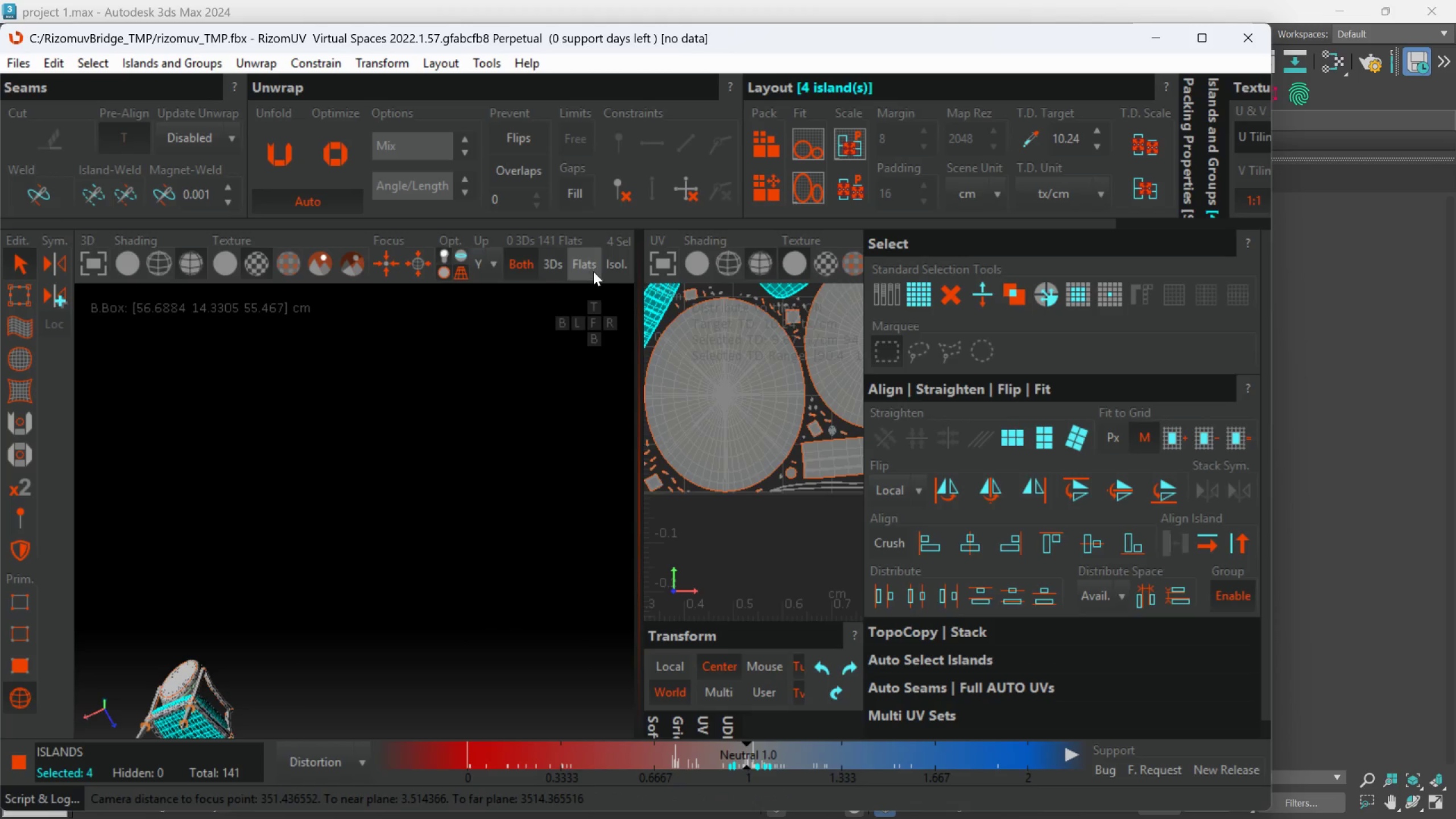 
left_click([609, 268])
 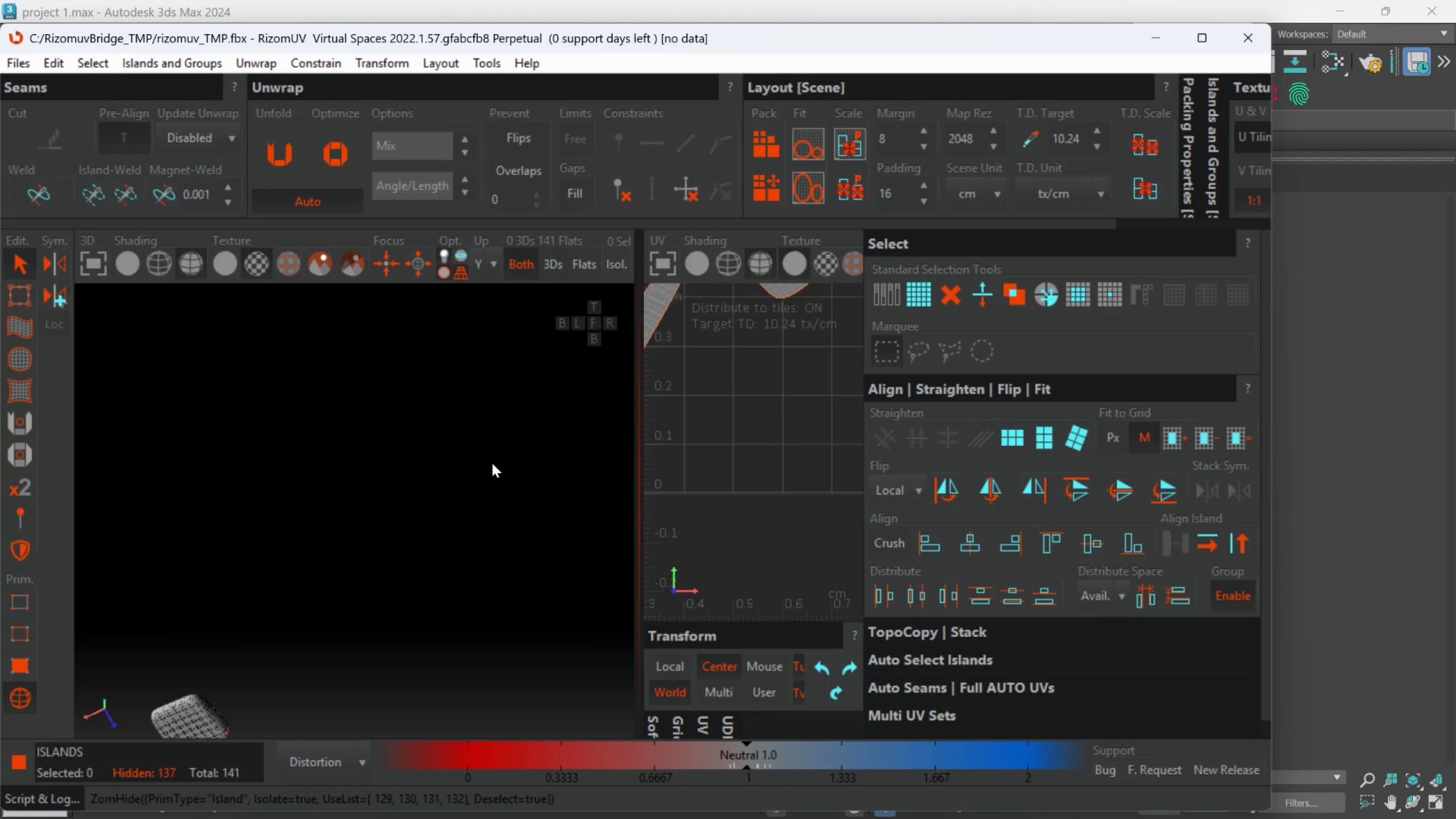 
scroll: coordinate [706, 473], scroll_direction: down, amount: 8.0
 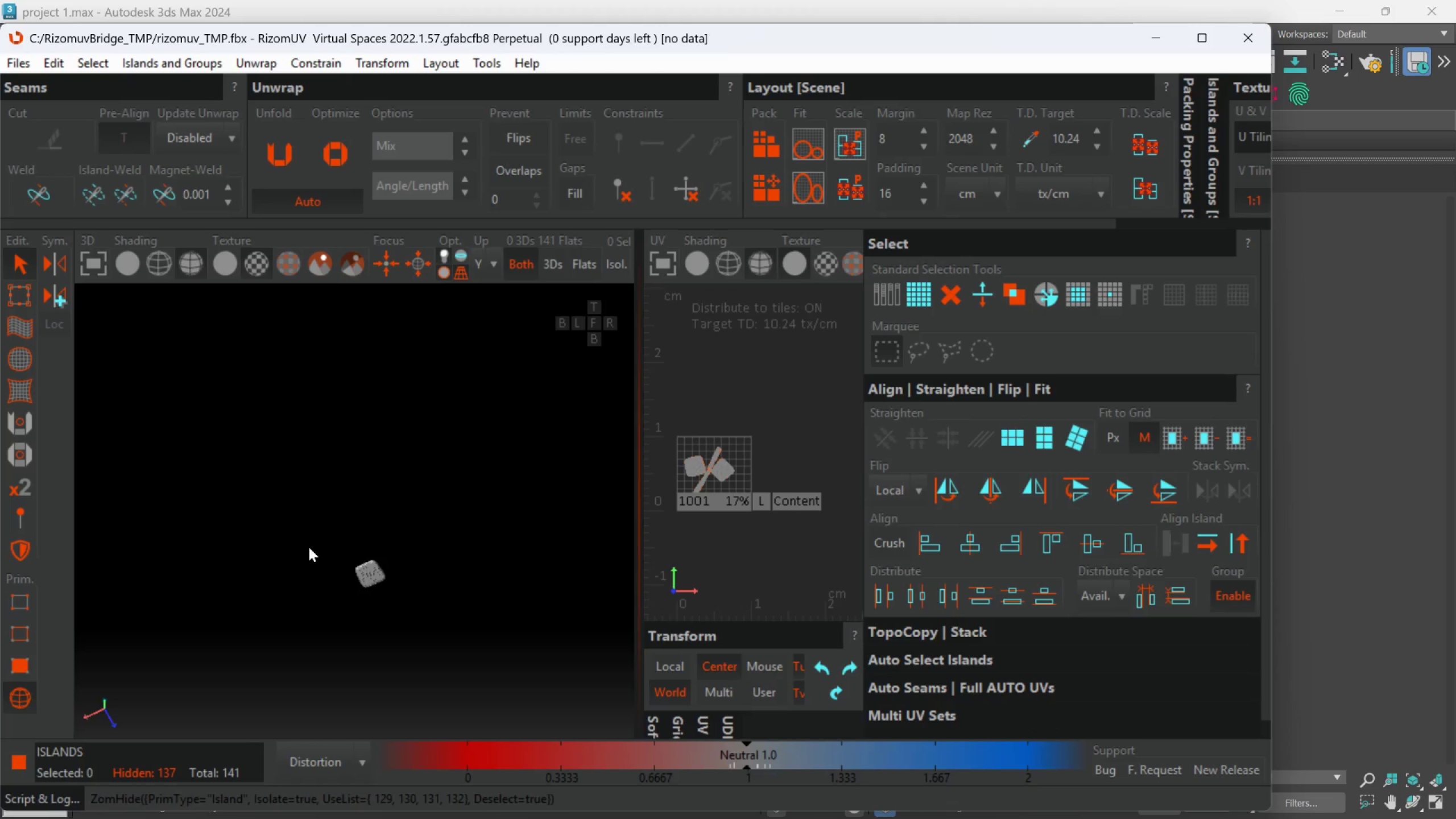 
scroll: coordinate [345, 560], scroll_direction: up, amount: 2.0
 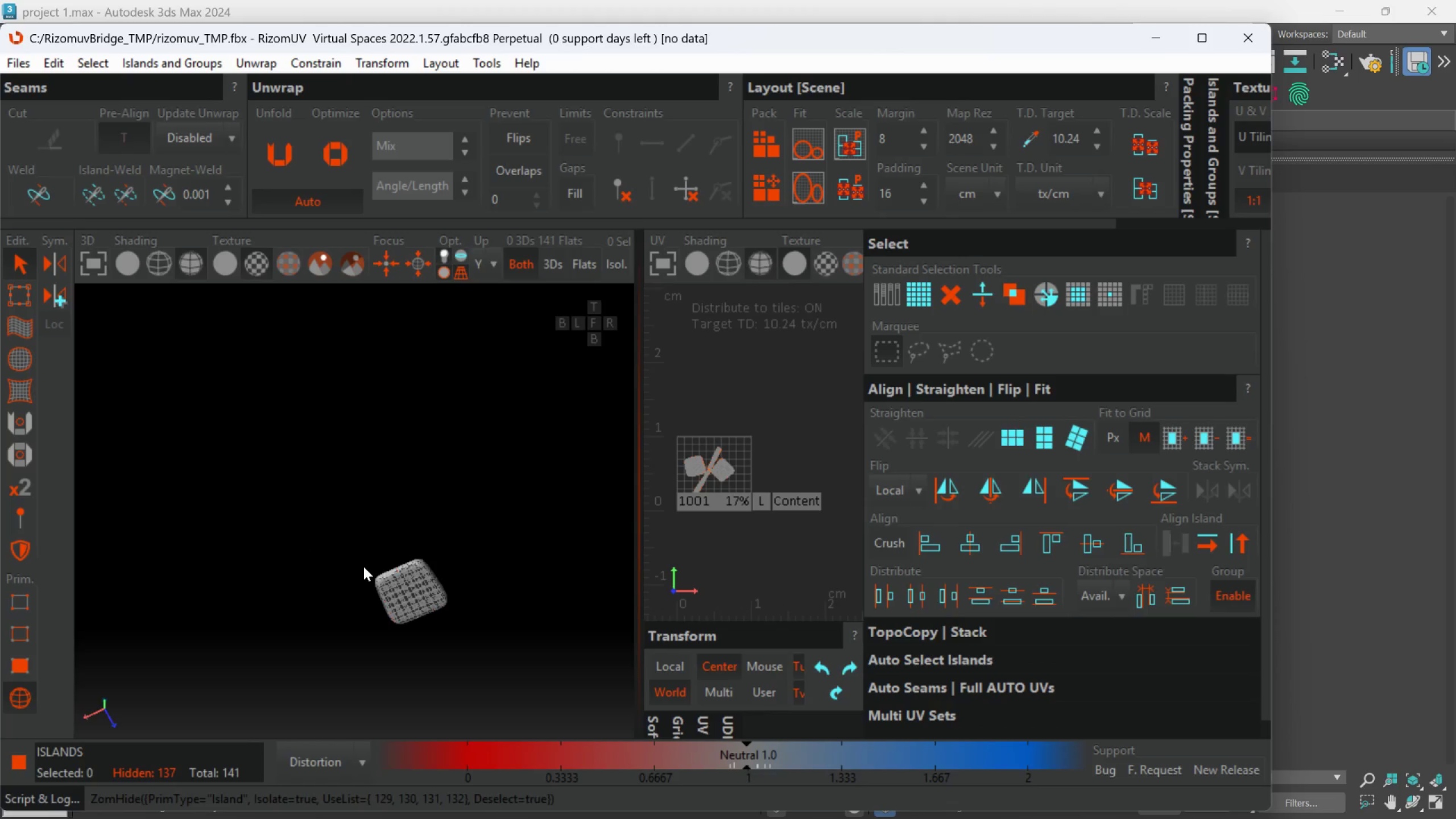 
hold_key(key=AltLeft, duration=0.42)
 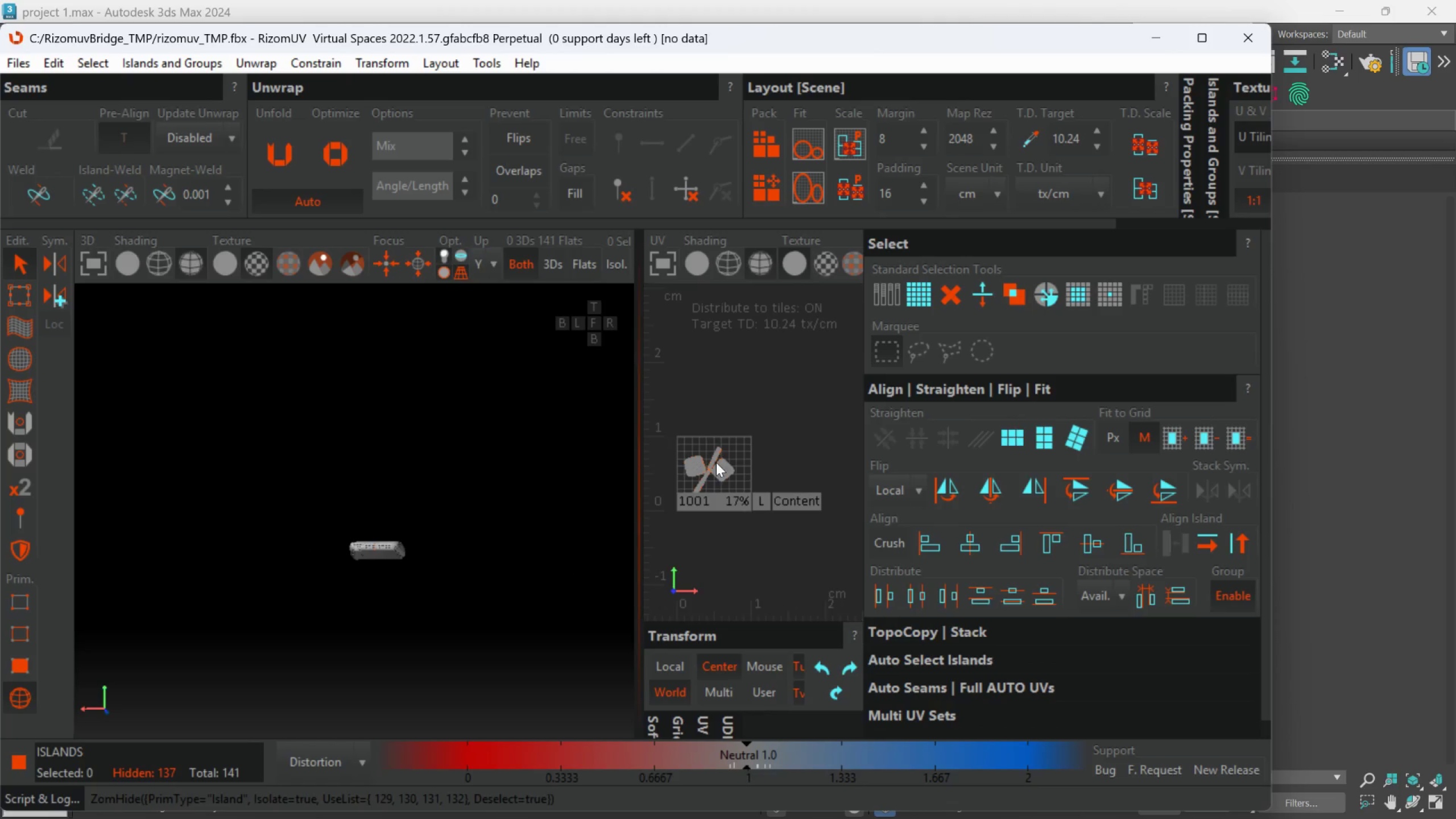 
scroll: coordinate [716, 462], scroll_direction: up, amount: 3.0
 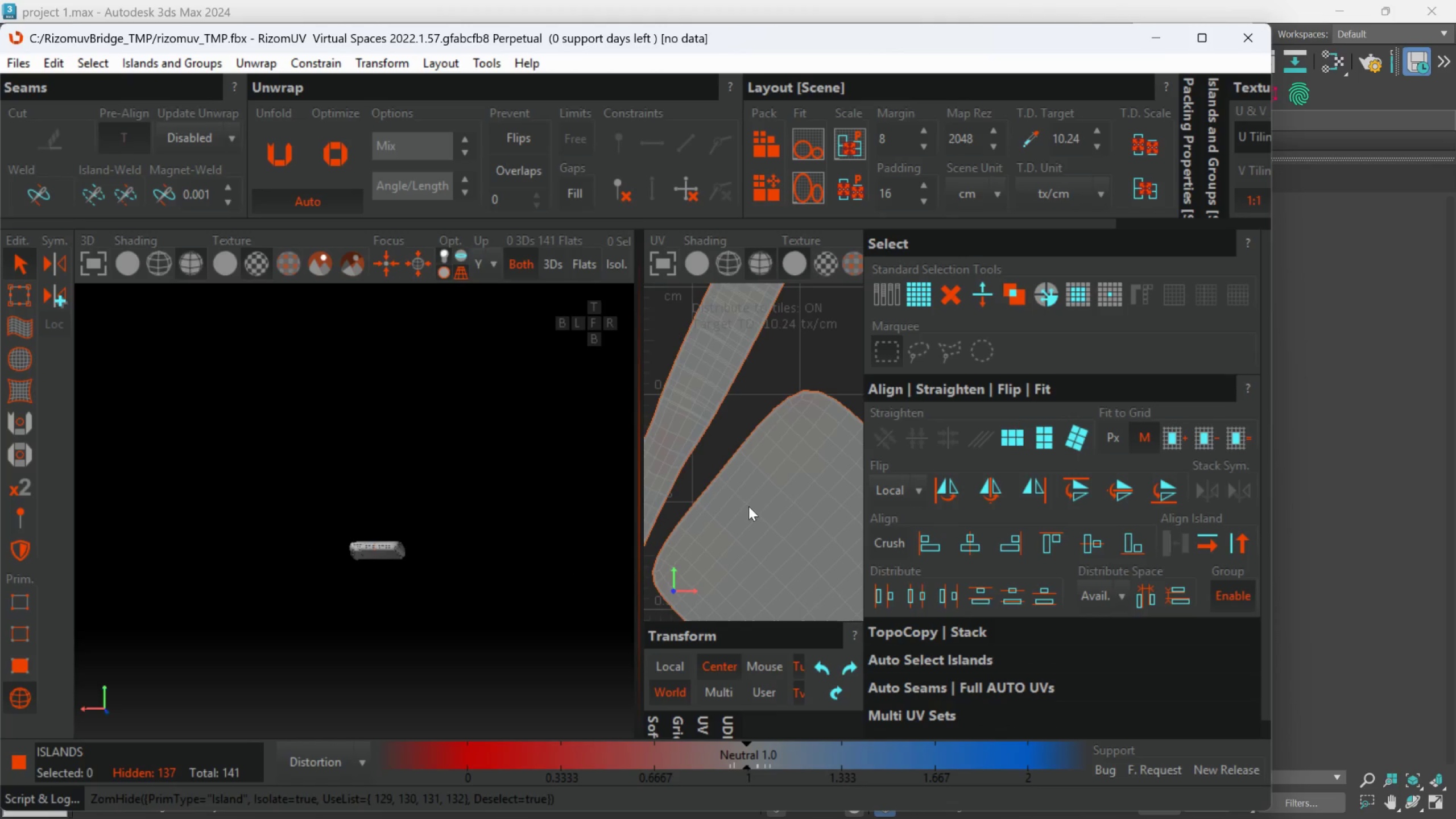 
left_click([748, 506])
 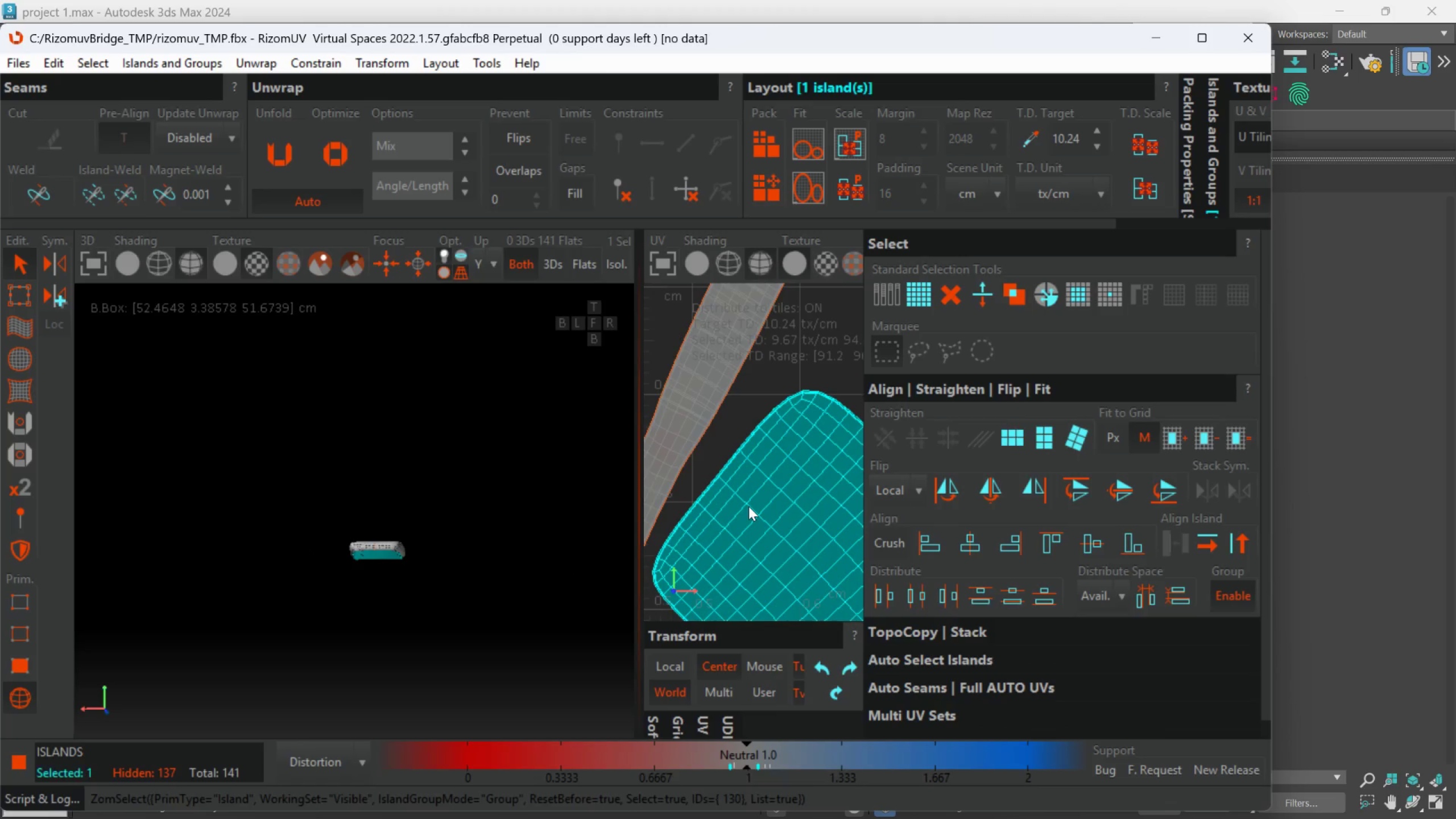 
scroll: coordinate [747, 506], scroll_direction: down, amount: 3.0
 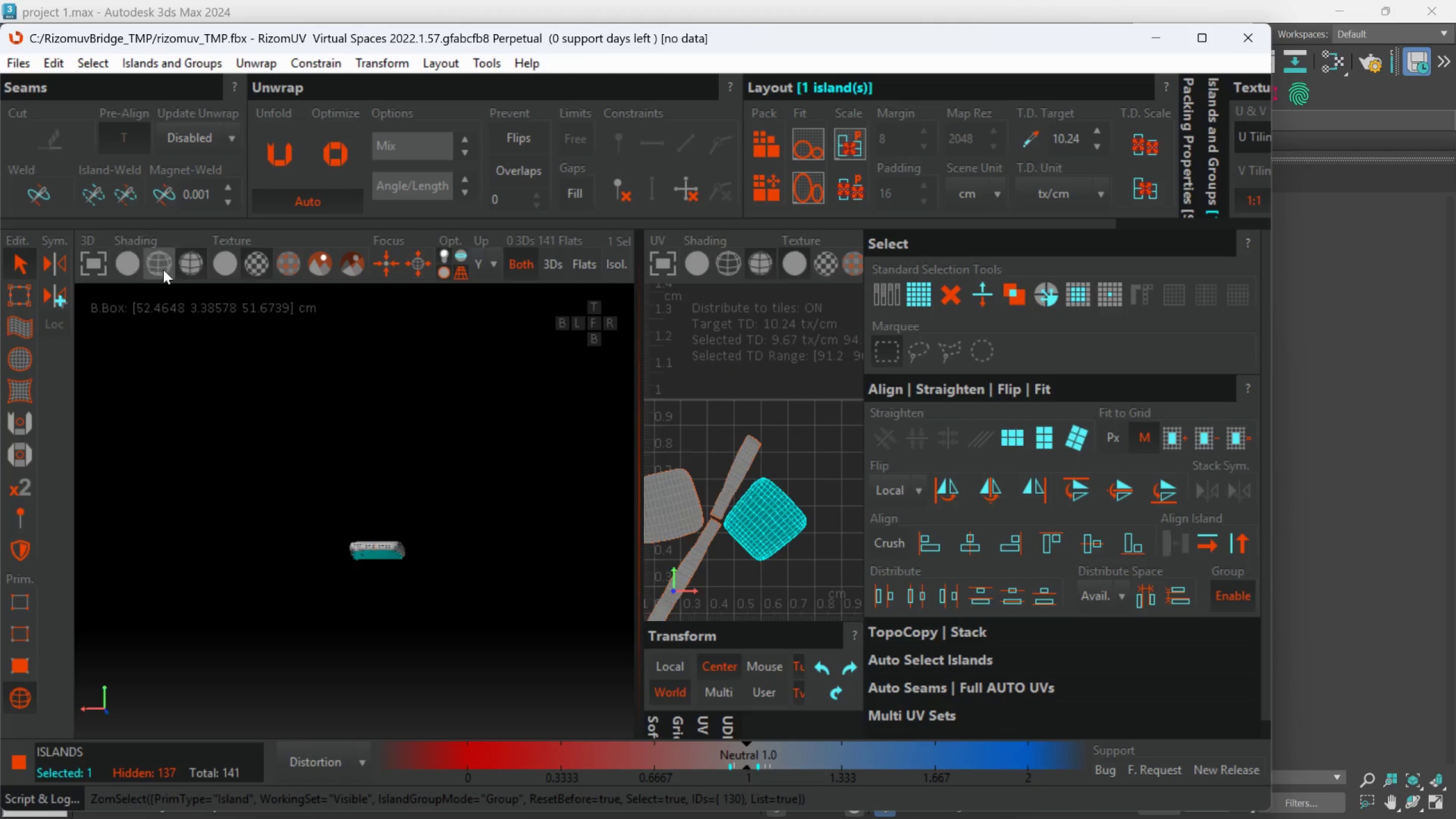 
left_click([18, 293])
 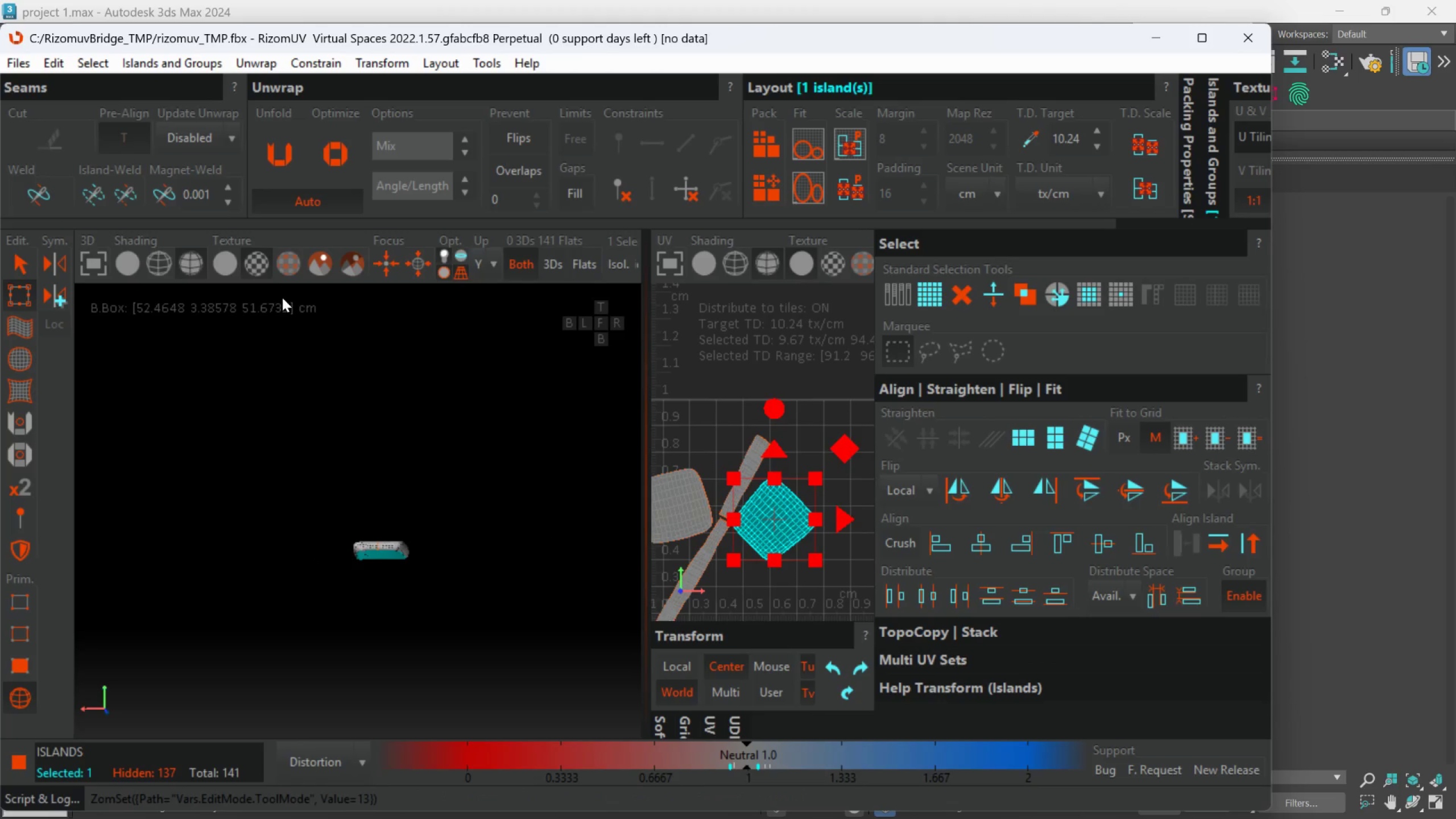 
hold_key(key=AltLeft, duration=0.42)
 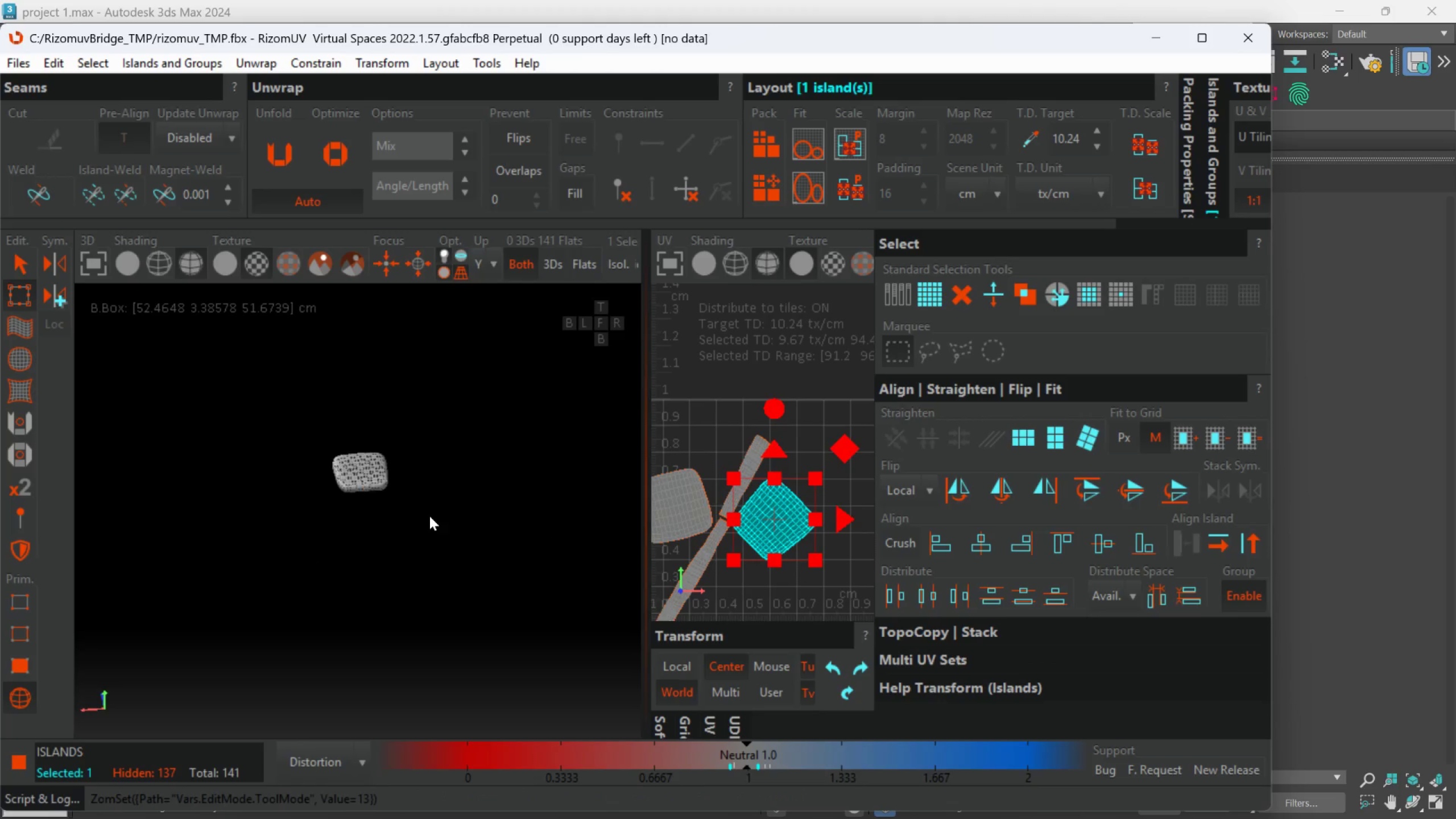 
scroll: coordinate [402, 510], scroll_direction: up, amount: 3.0
 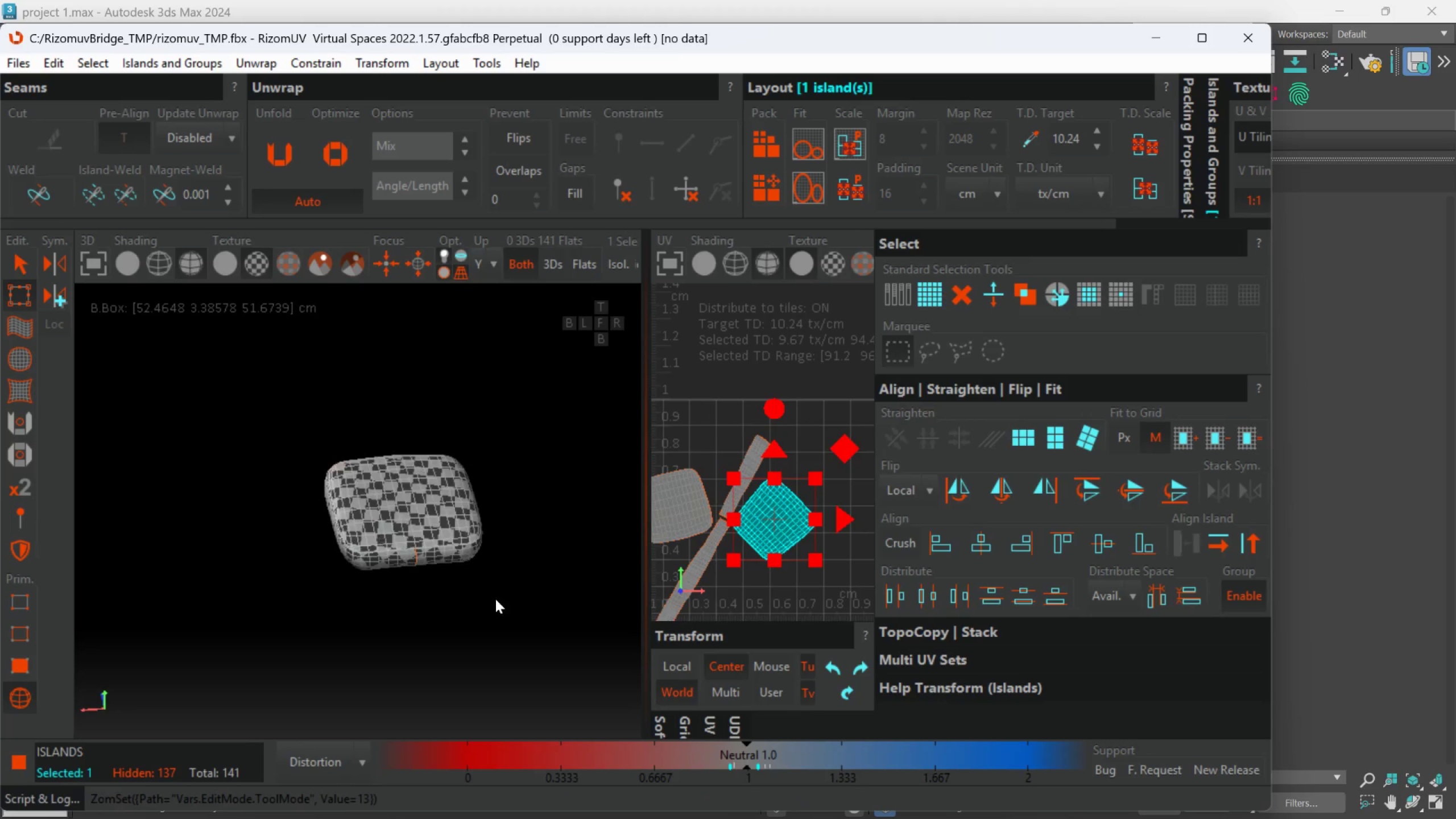 
hold_key(key=AltLeft, duration=0.66)
 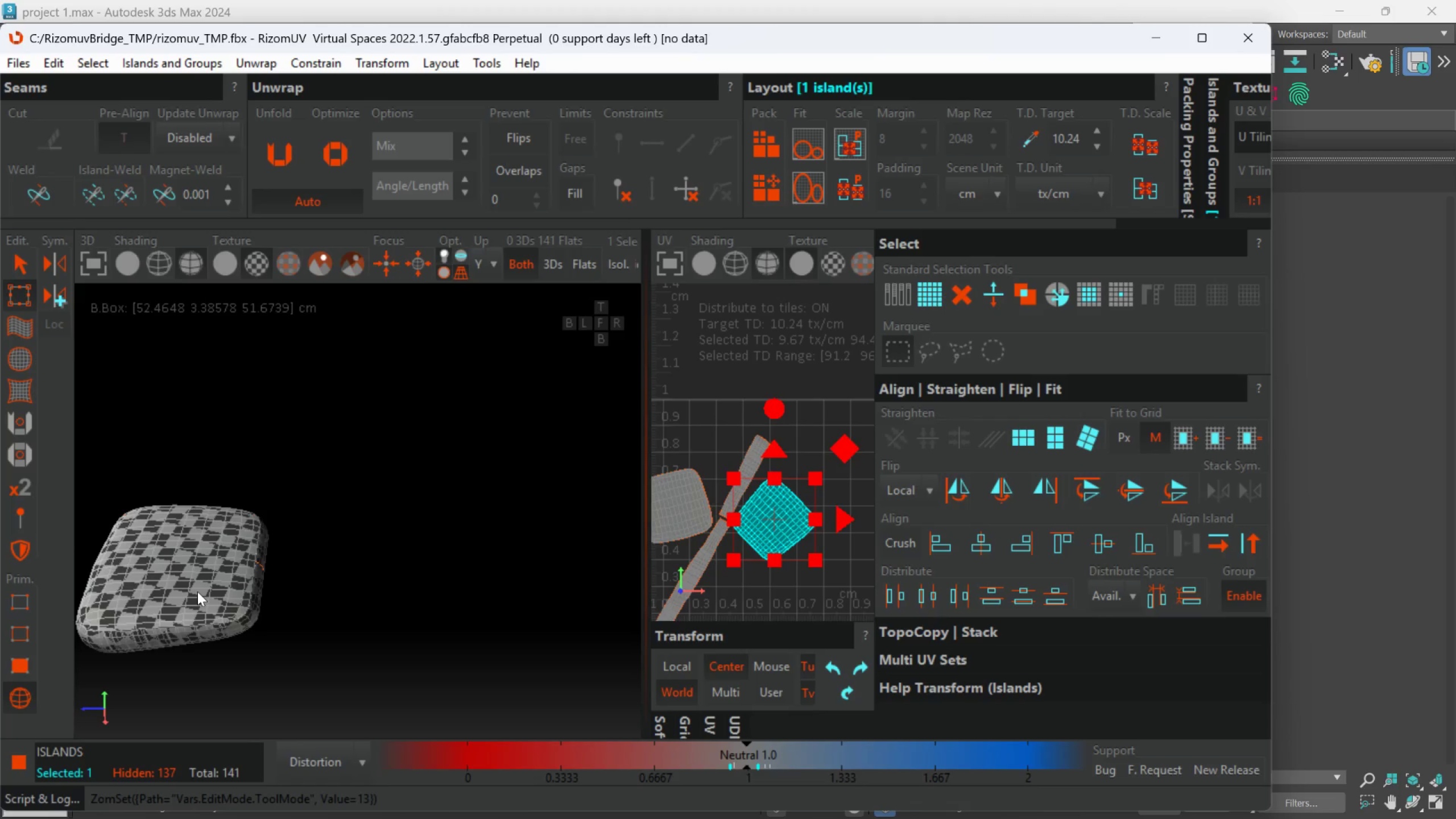 
left_click([197, 592])
 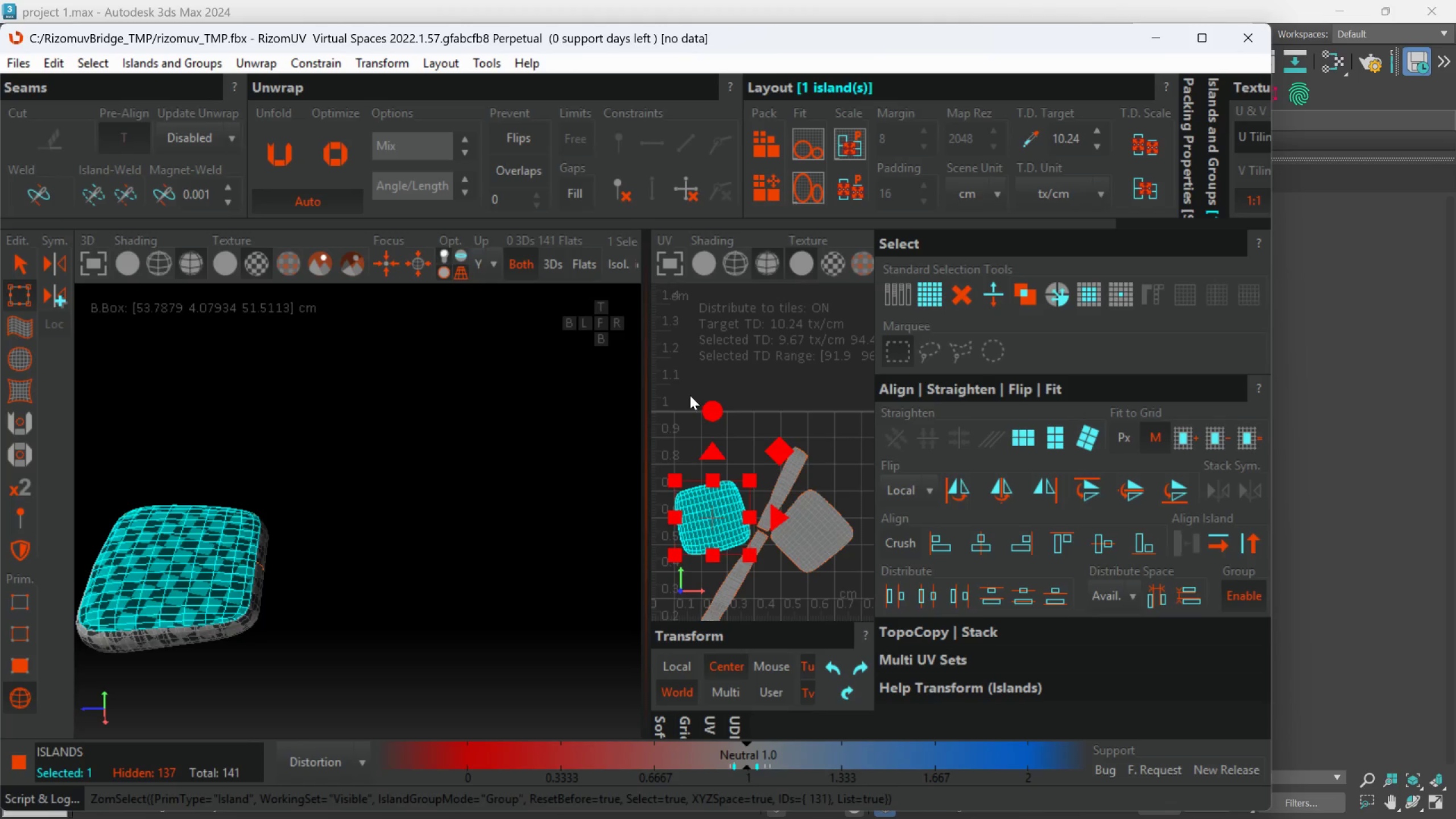 
hold_key(key=AltLeft, duration=0.42)
 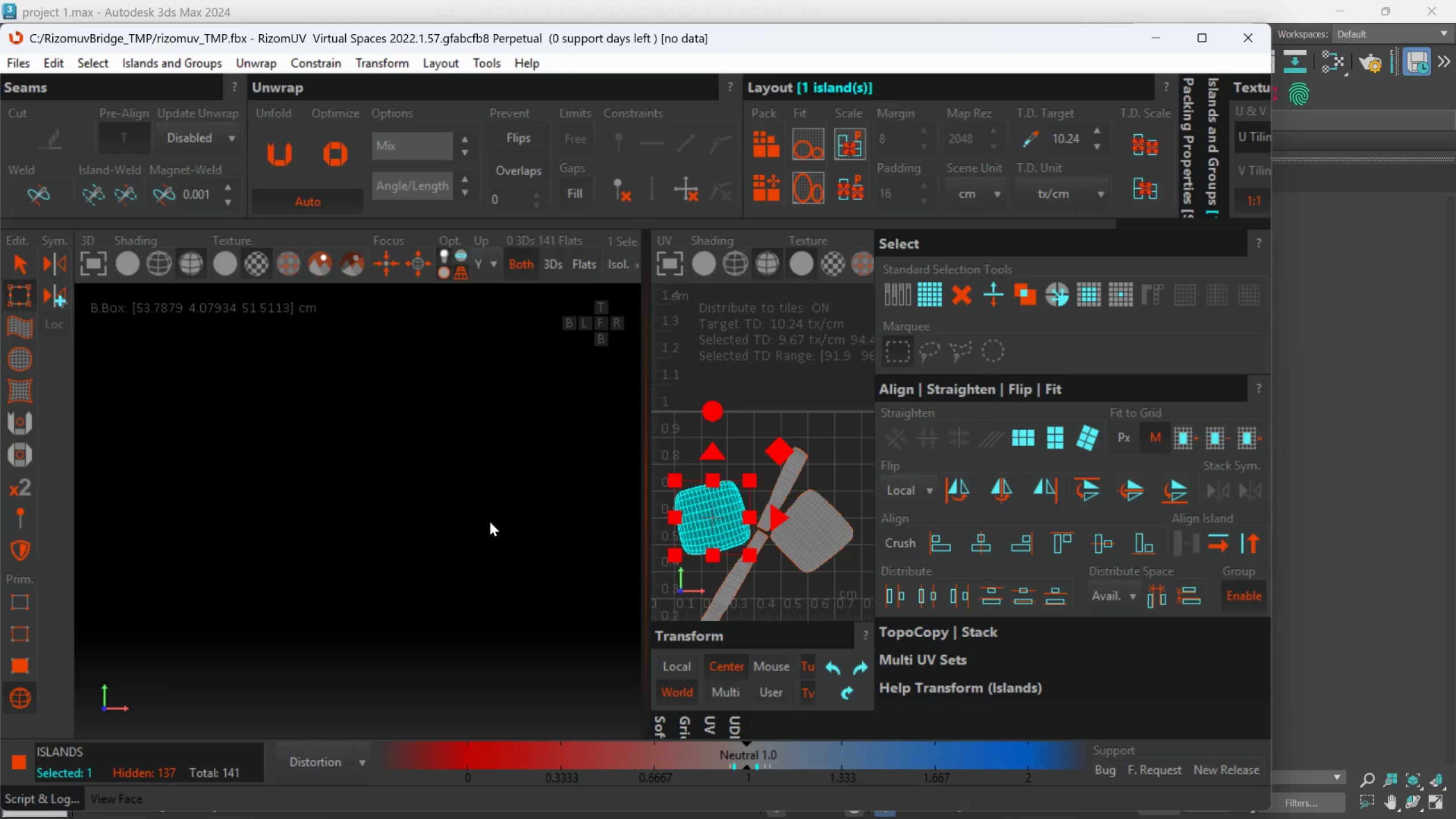 
hold_key(key=AltLeft, duration=0.59)
 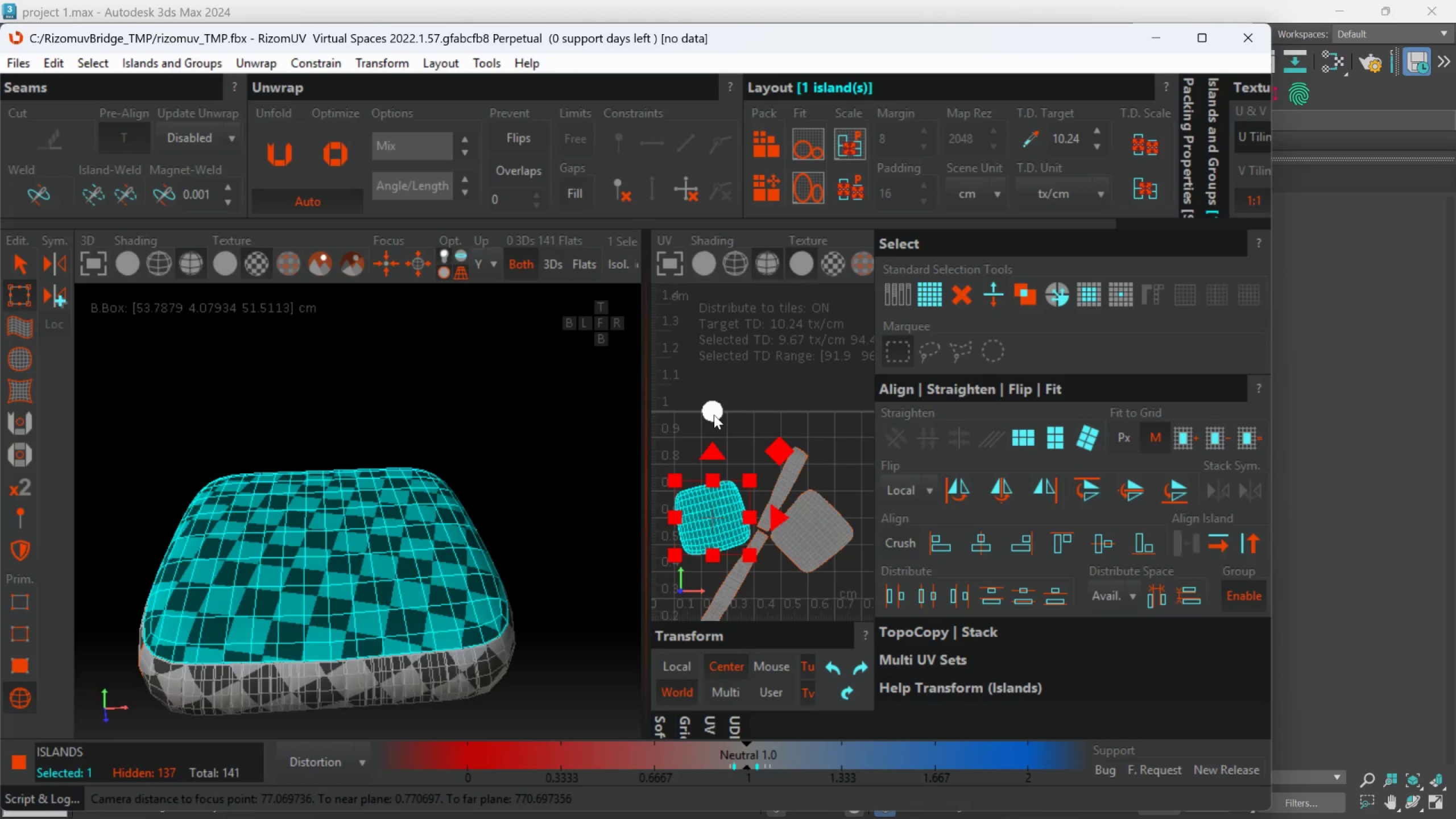 
scroll: coordinate [456, 621], scroll_direction: down, amount: 1.0
 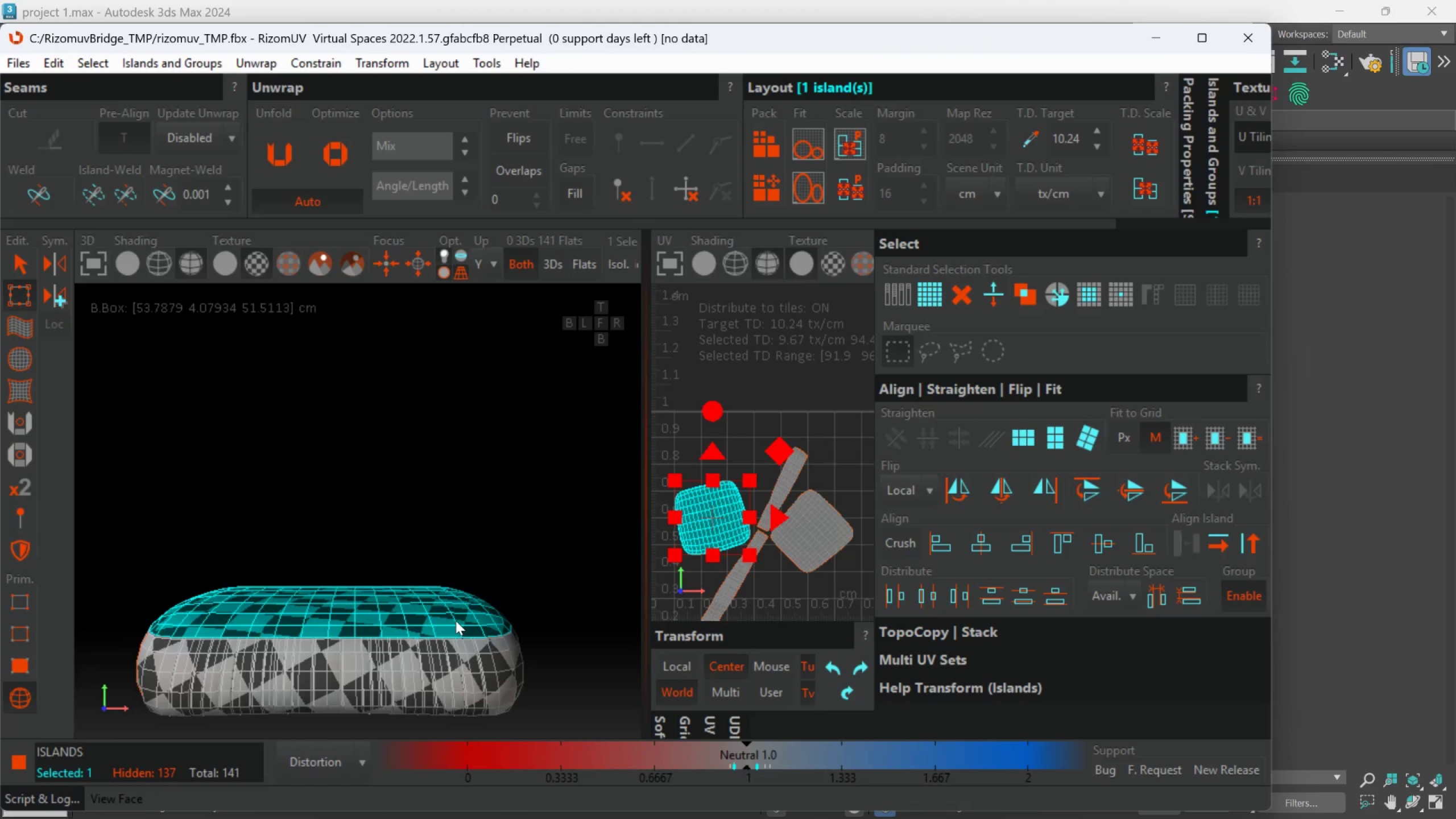 
left_click_drag(start_coordinate=[714, 415], to_coordinate=[721, 448])
 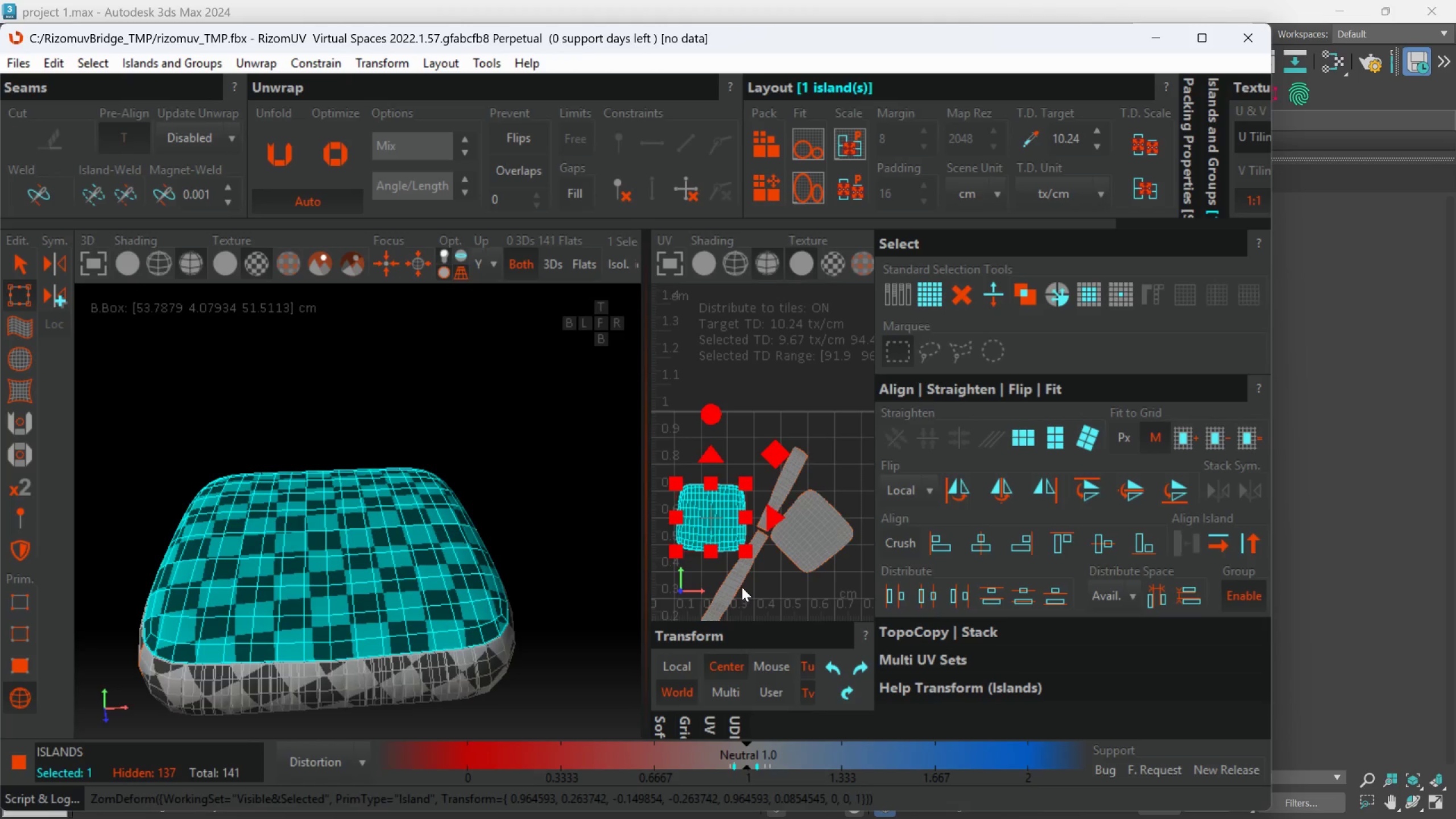 
left_click([741, 580])
 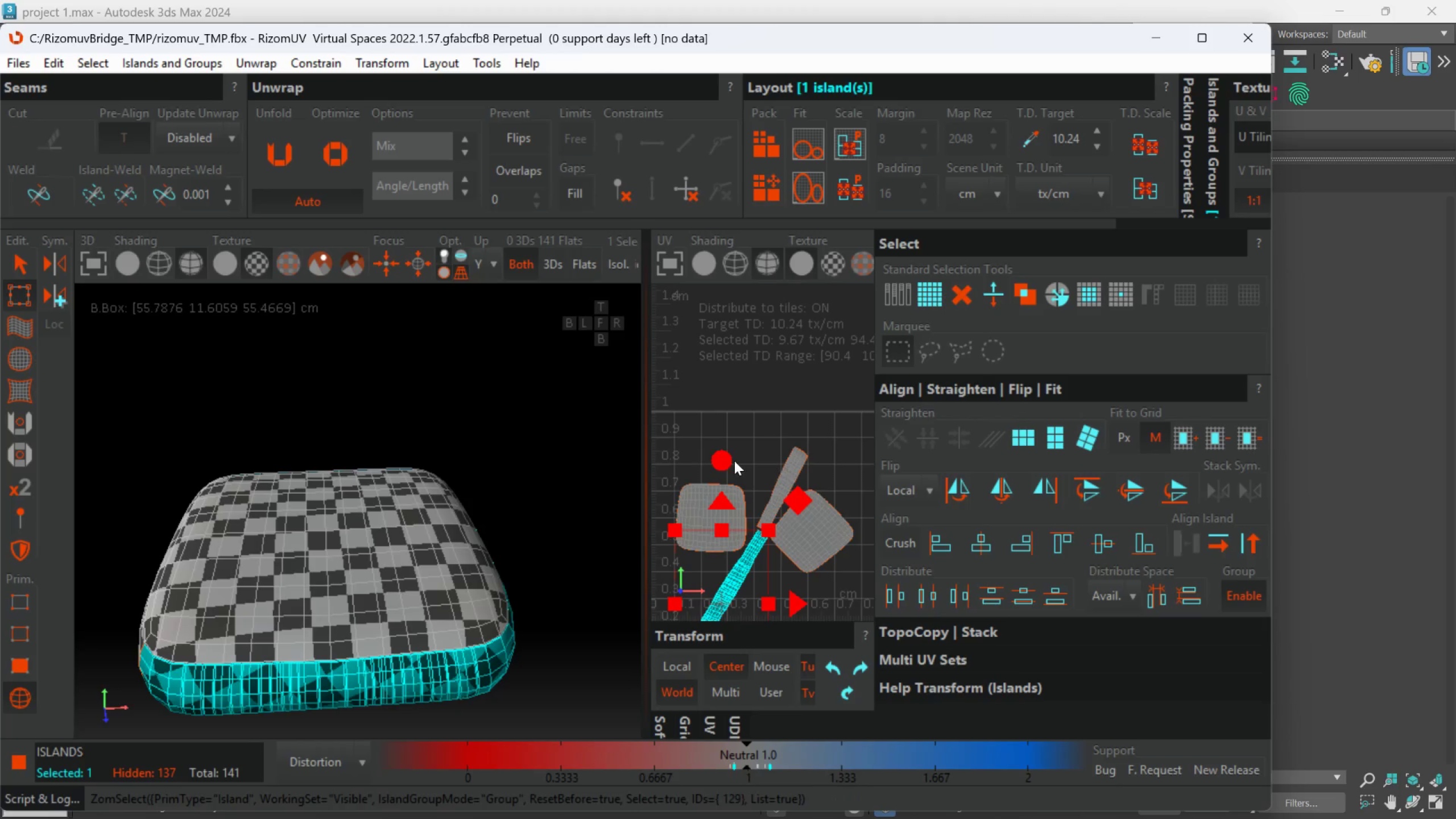 
left_click_drag(start_coordinate=[729, 460], to_coordinate=[725, 391])
 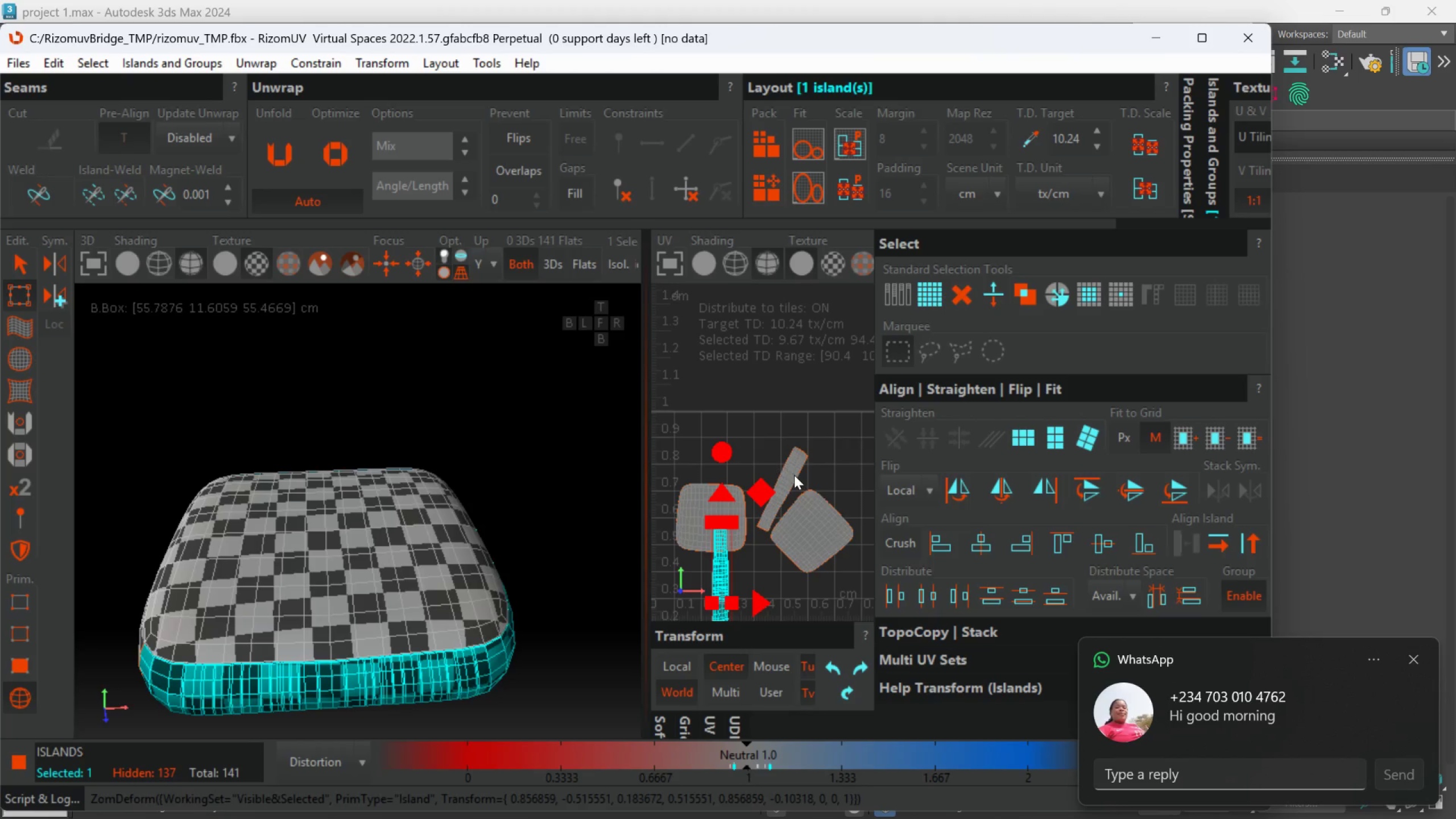 
left_click([793, 475])
 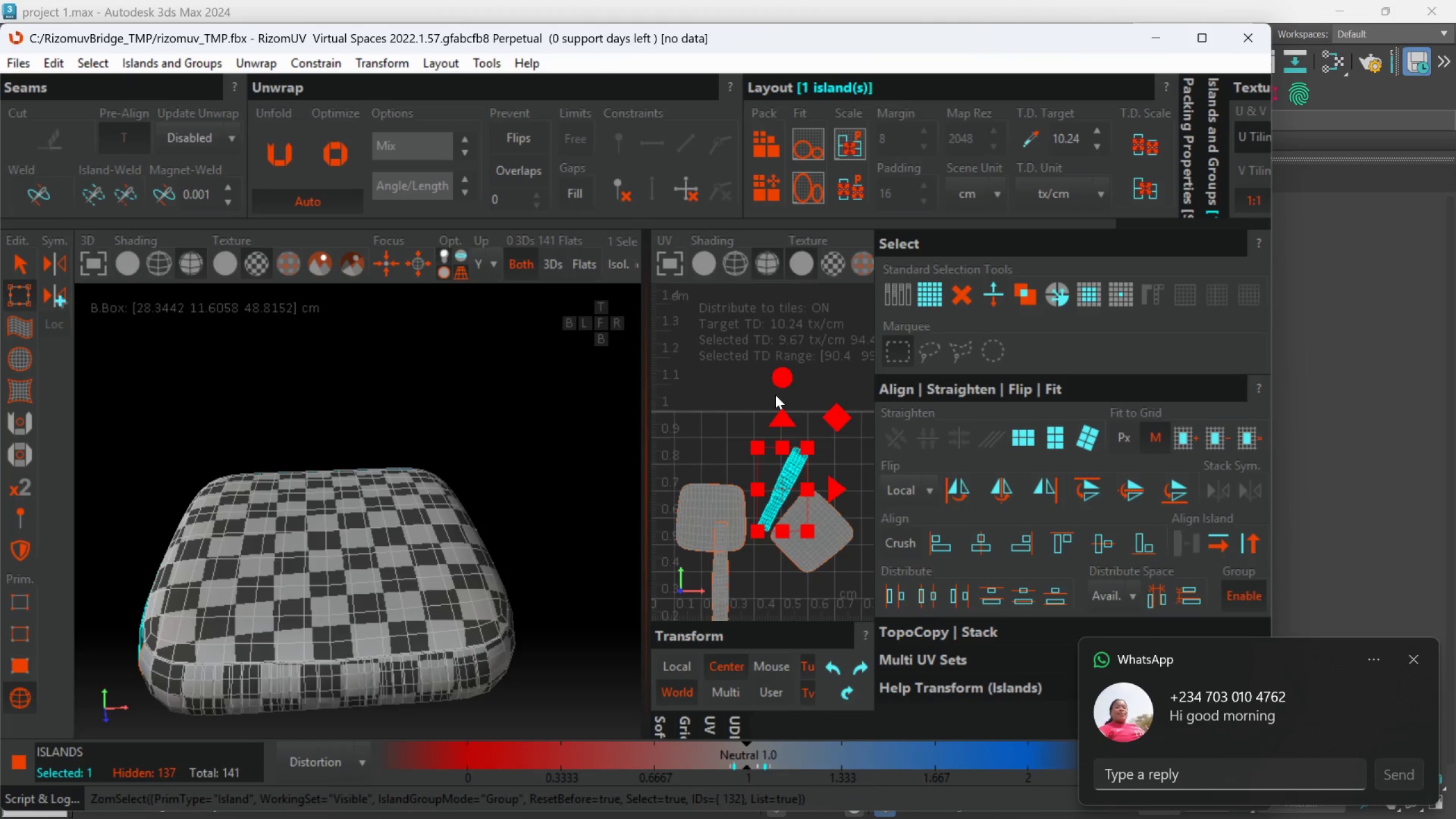 
left_click_drag(start_coordinate=[777, 388], to_coordinate=[784, 357])
 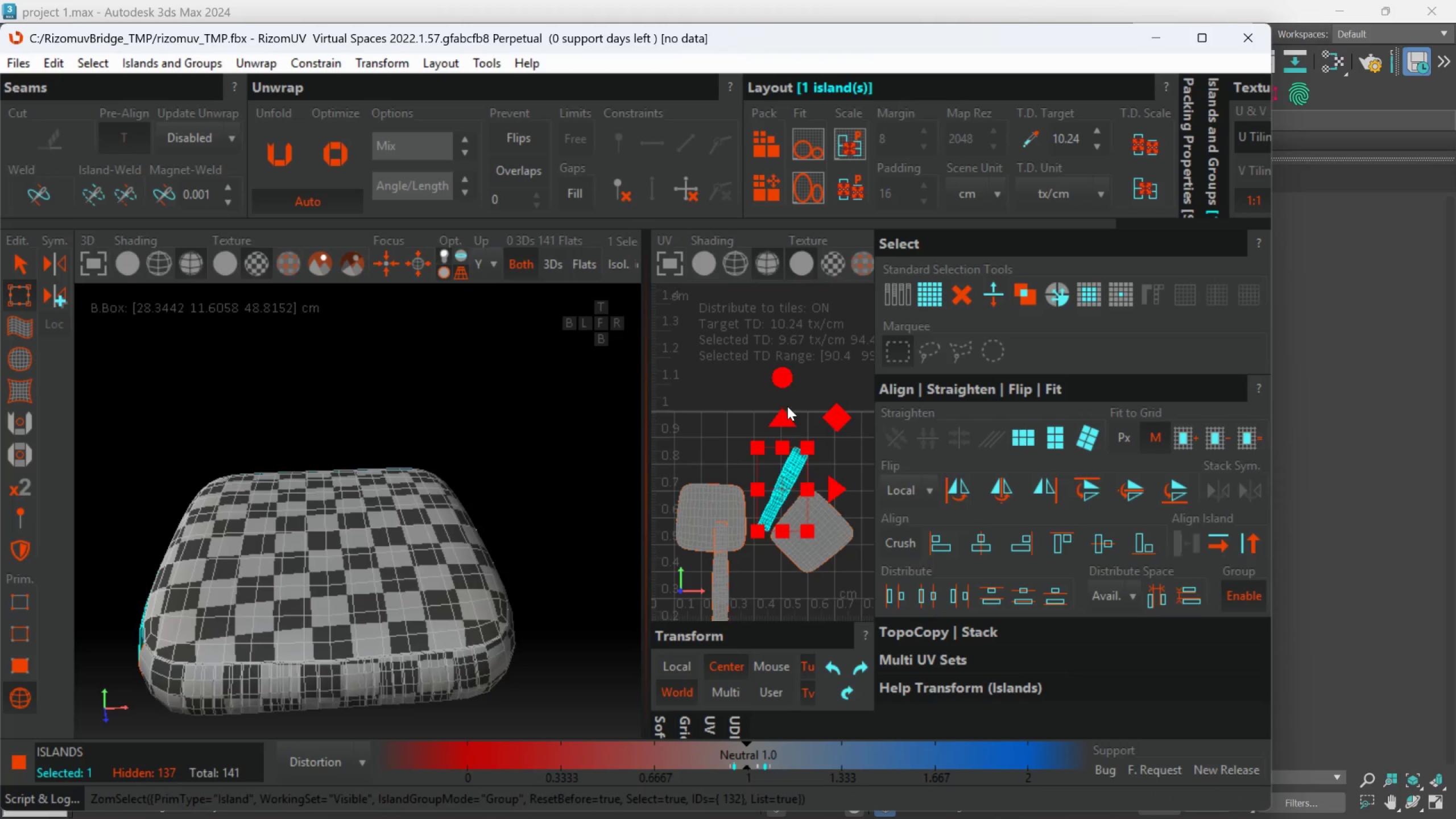 
left_click_drag(start_coordinate=[785, 387], to_coordinate=[784, 343])
 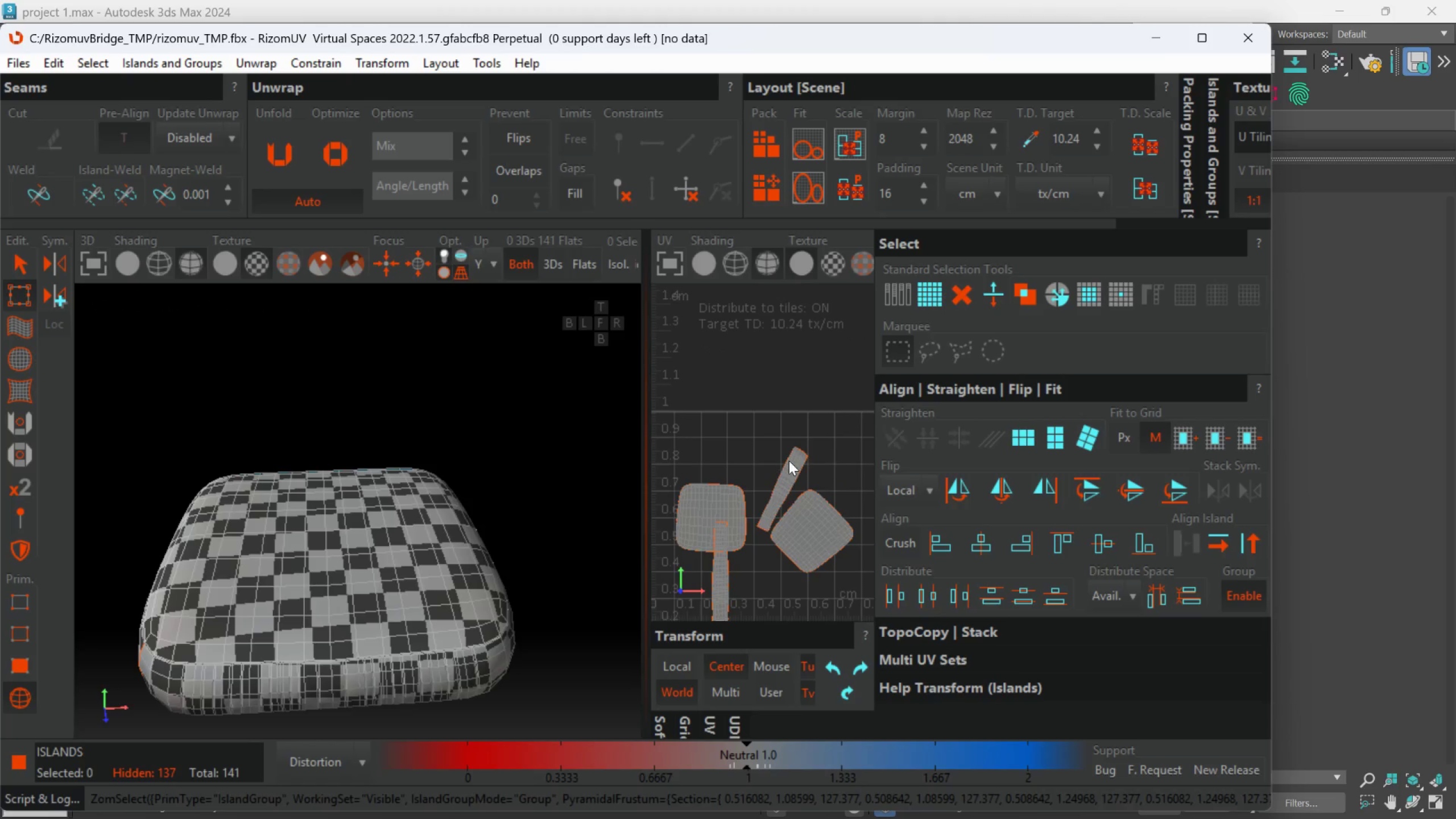 
left_click([792, 468])
 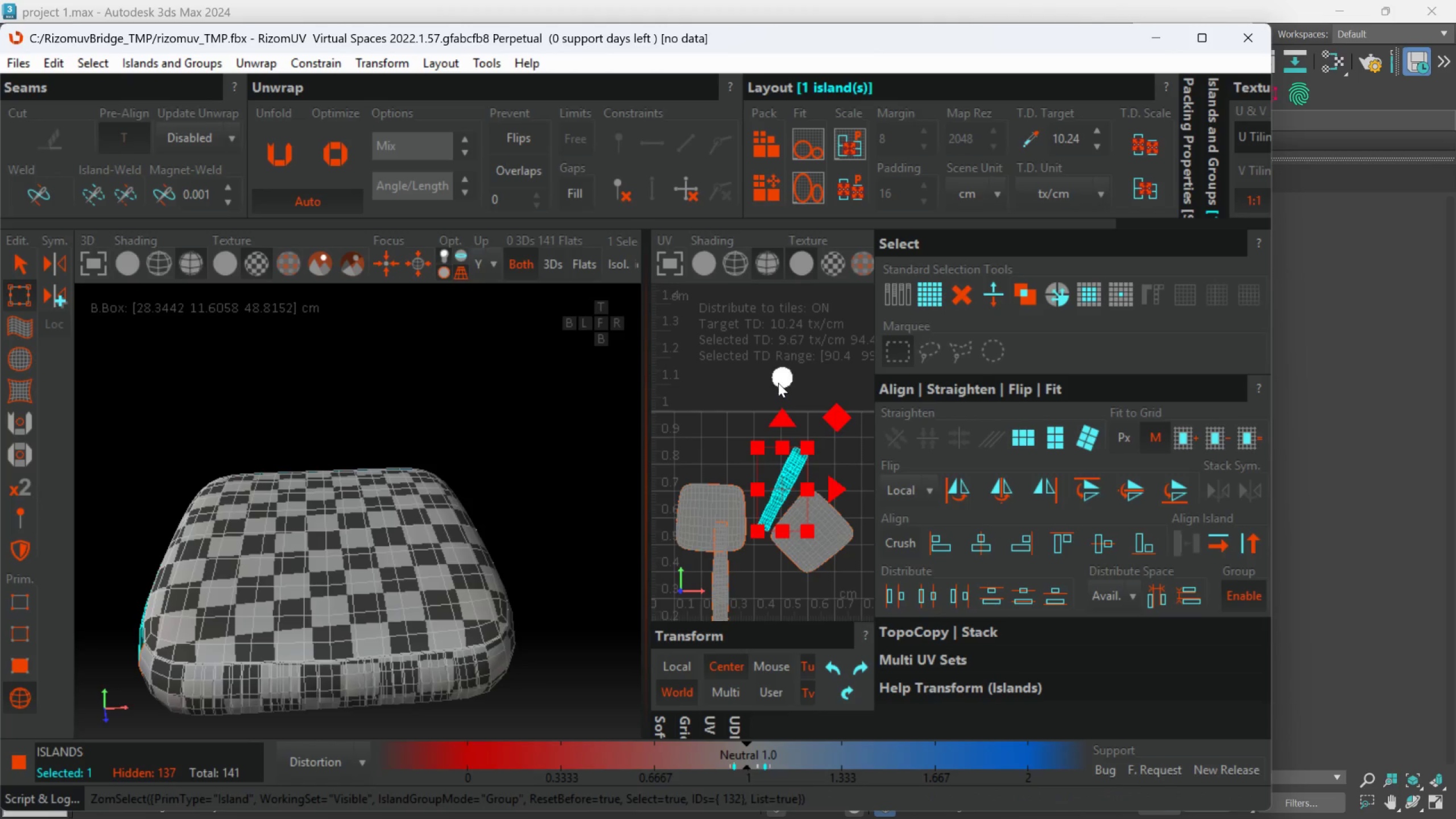 
left_click_drag(start_coordinate=[778, 377], to_coordinate=[781, 325])
 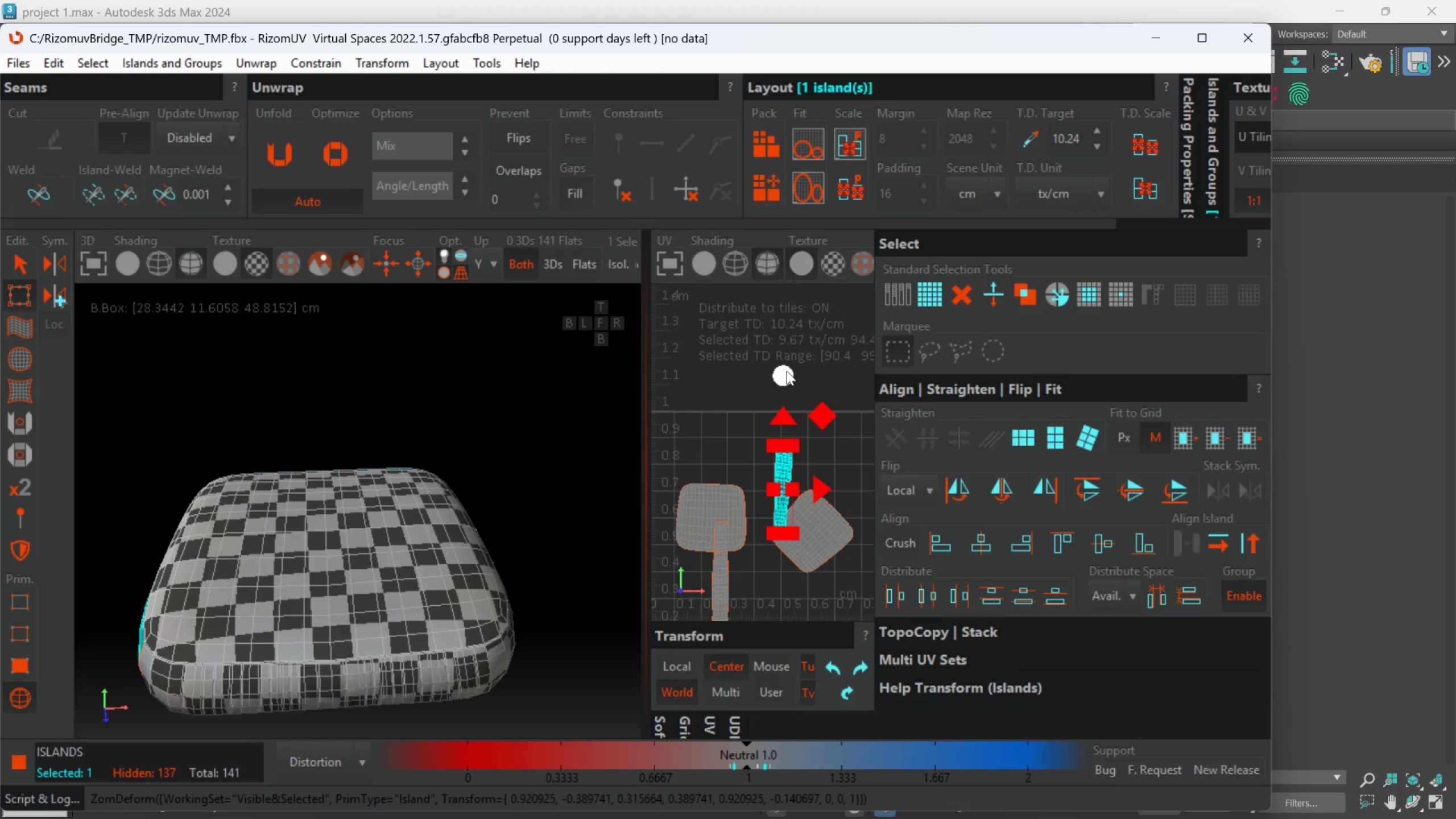 
wait(23.55)
 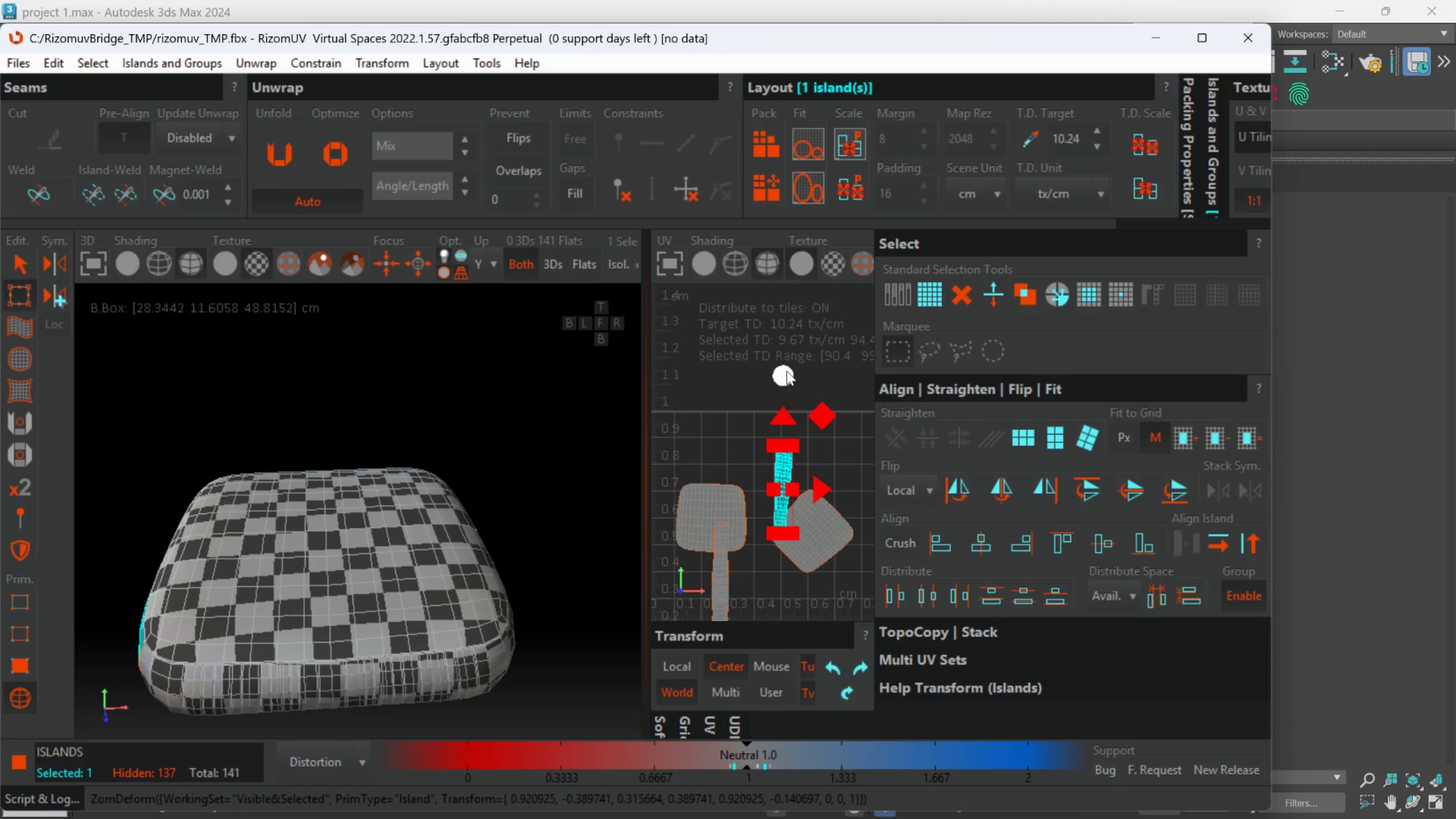 
left_click_drag(start_coordinate=[786, 374], to_coordinate=[785, 363])
 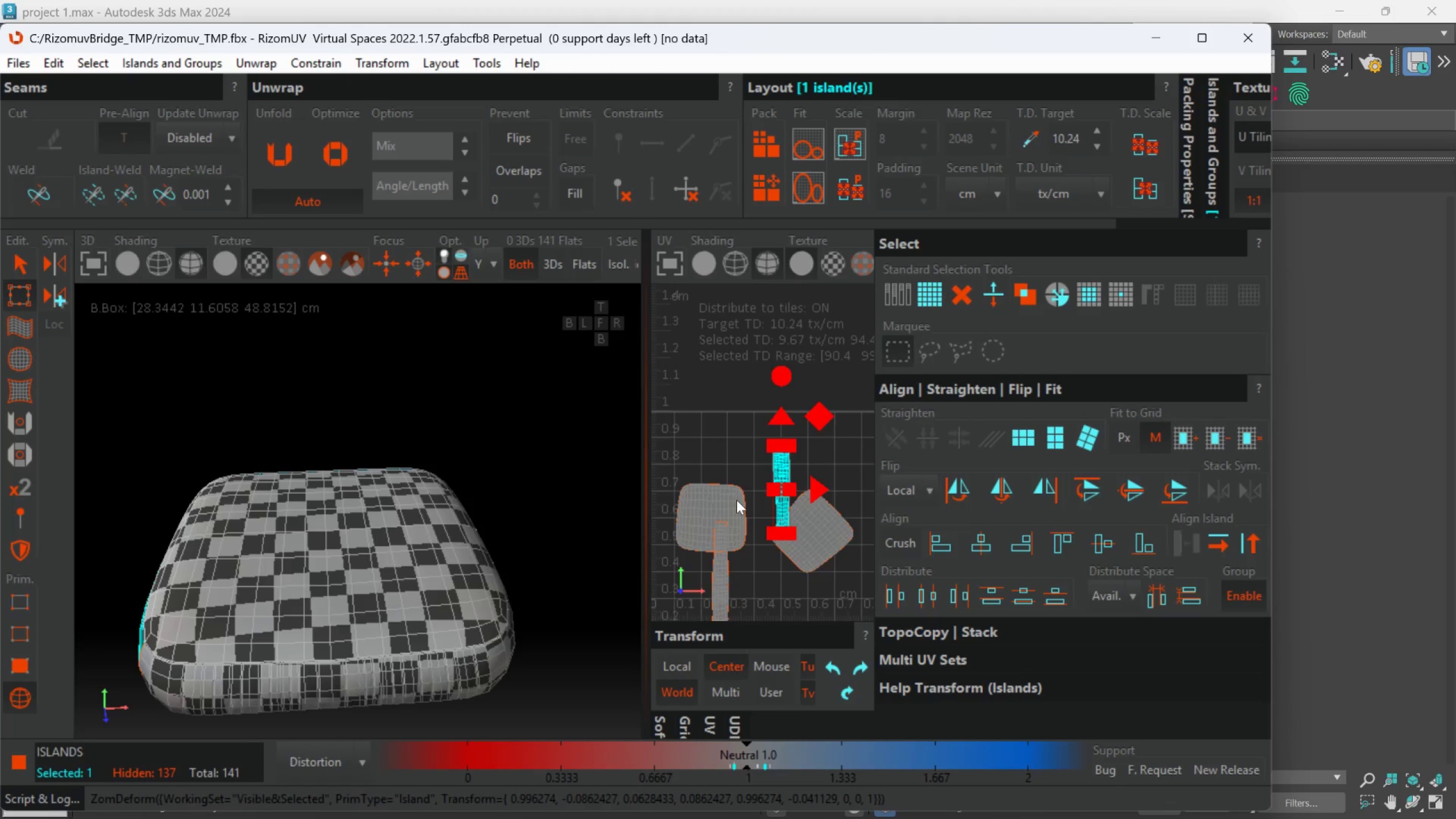 
scroll: coordinate [737, 501], scroll_direction: none, amount: 0.0
 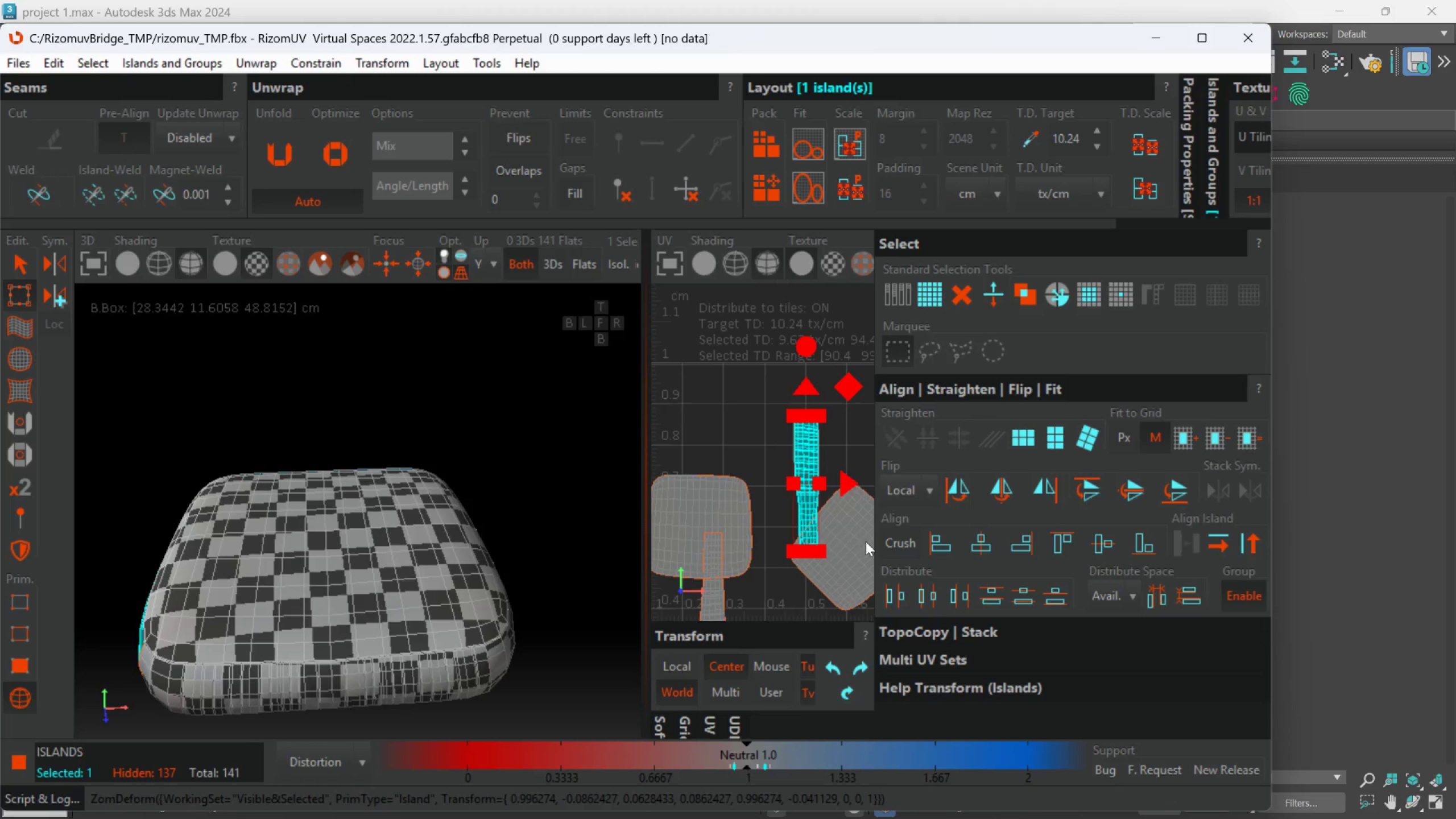 
left_click([865, 541])
 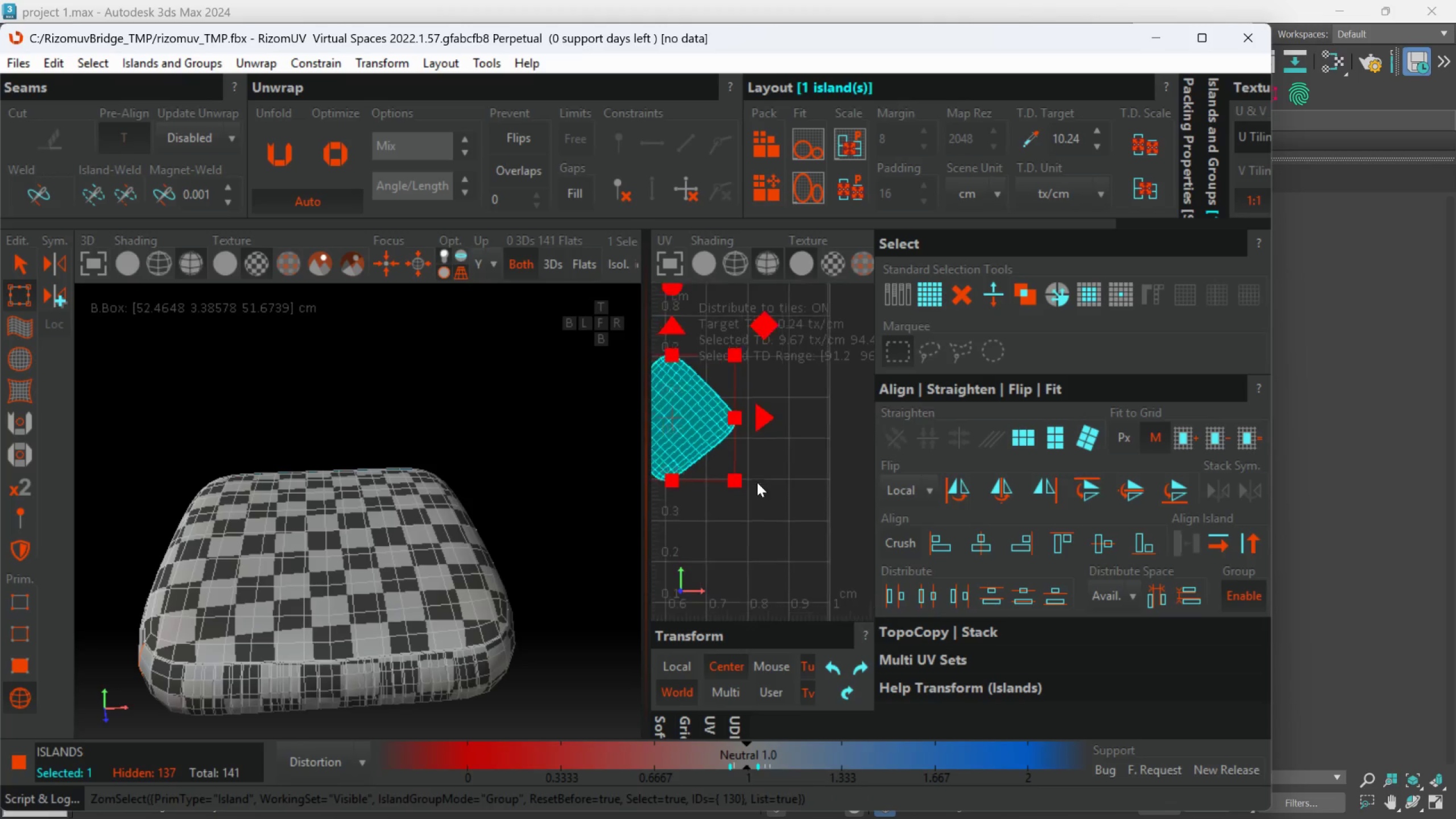 
scroll: coordinate [800, 539], scroll_direction: down, amount: 1.0
 